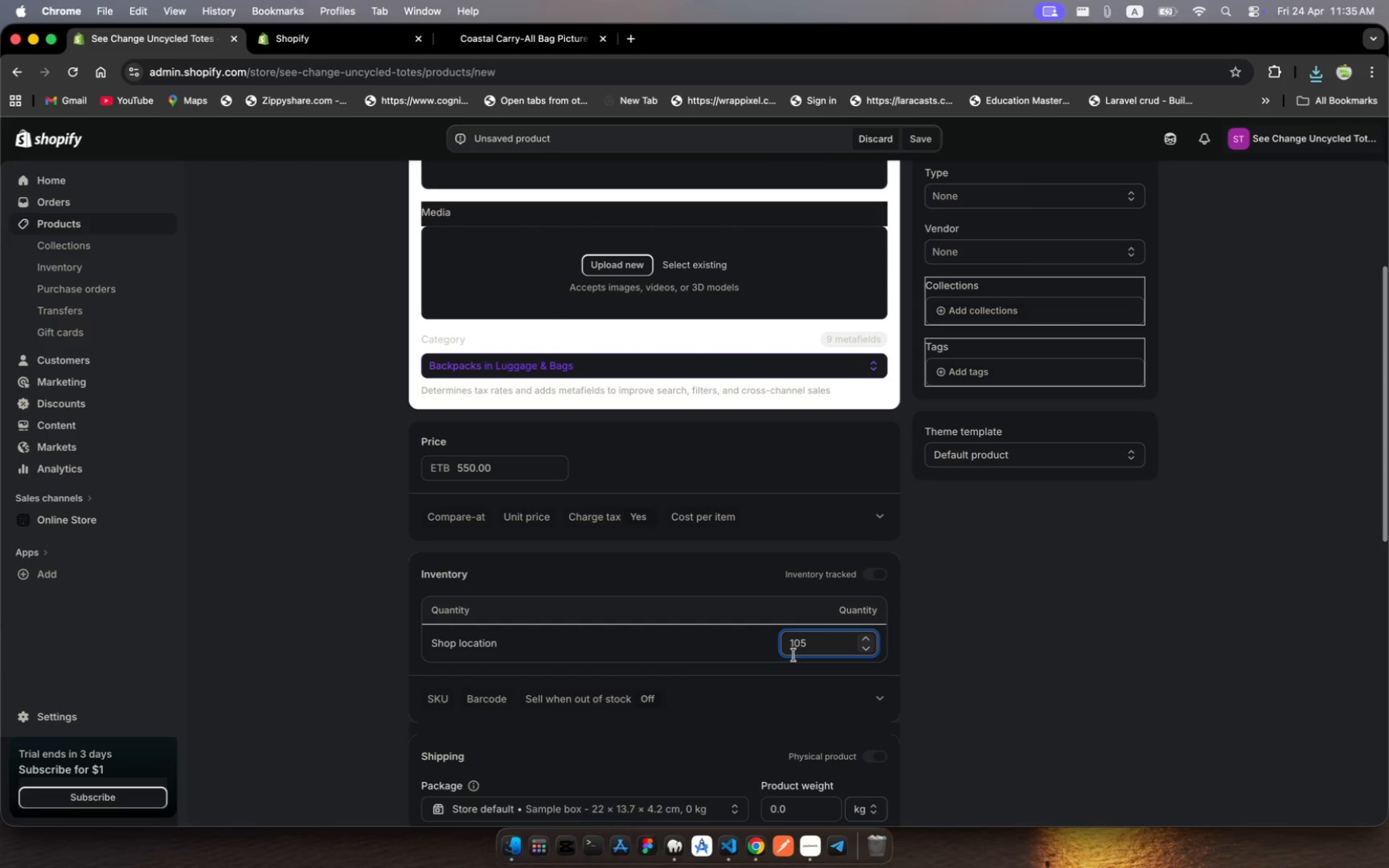 
scroll: coordinate [676, 711], scroll_direction: down, amount: 46.0
 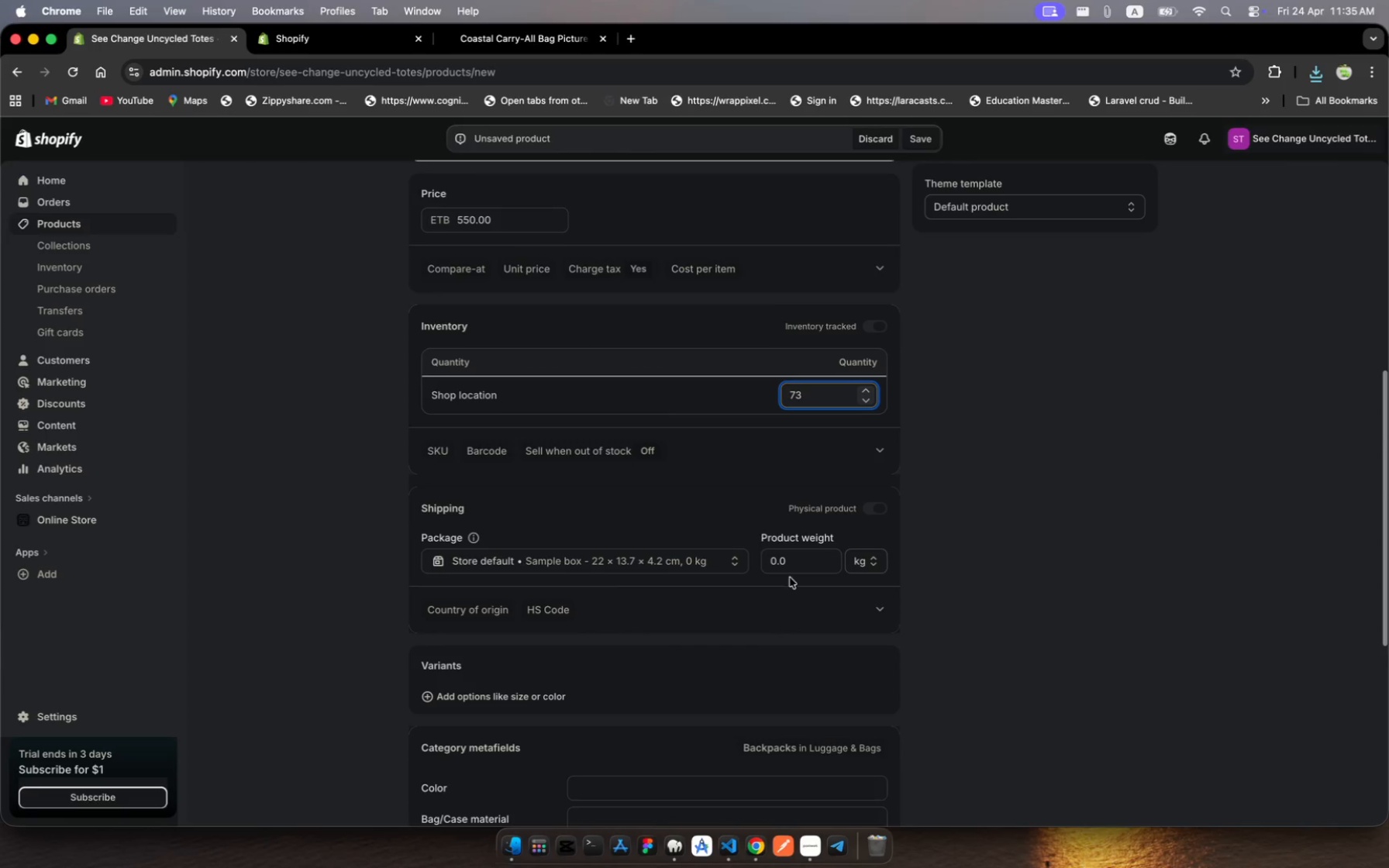 
left_click([789, 565])
 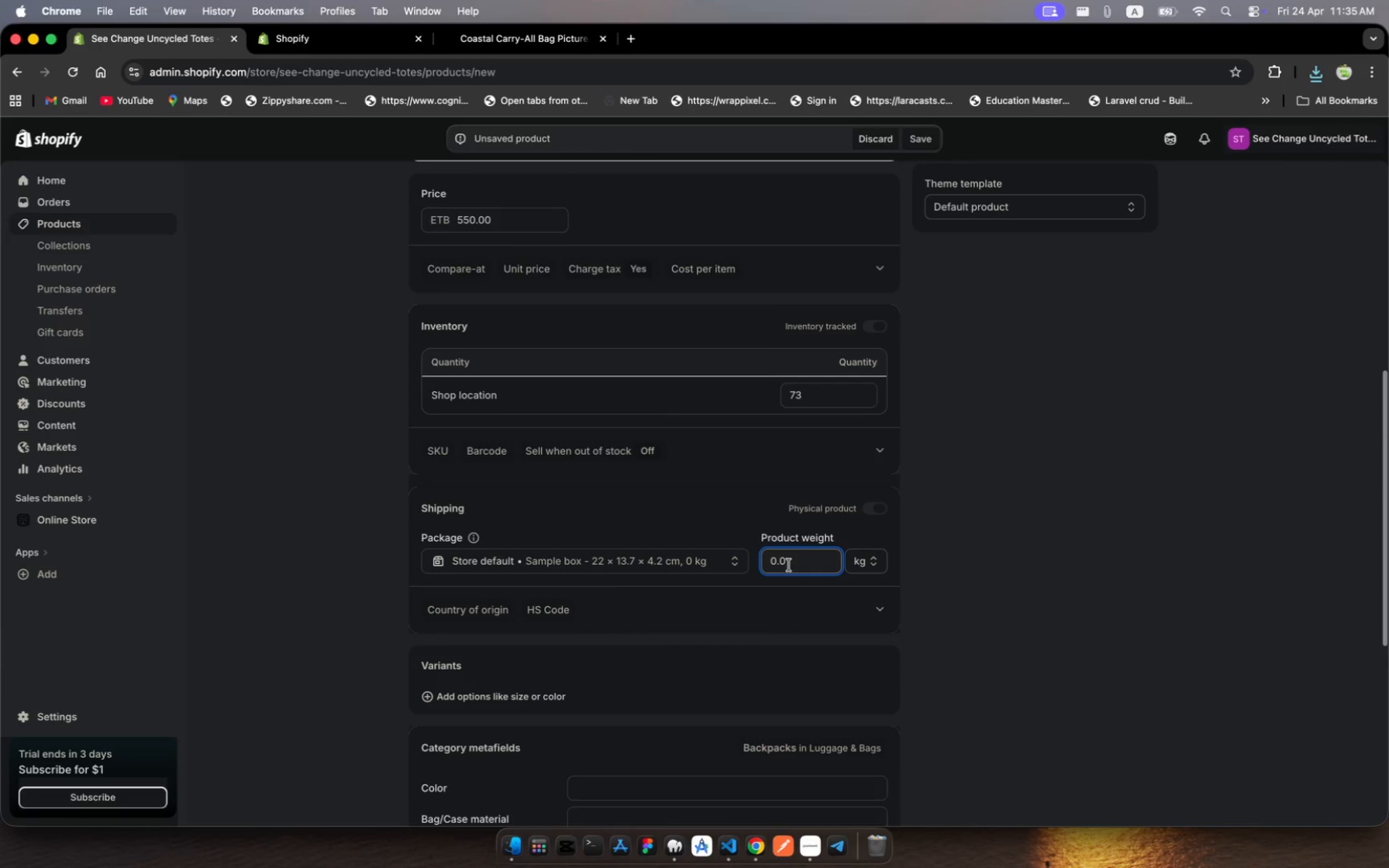 
key(Backspace)
 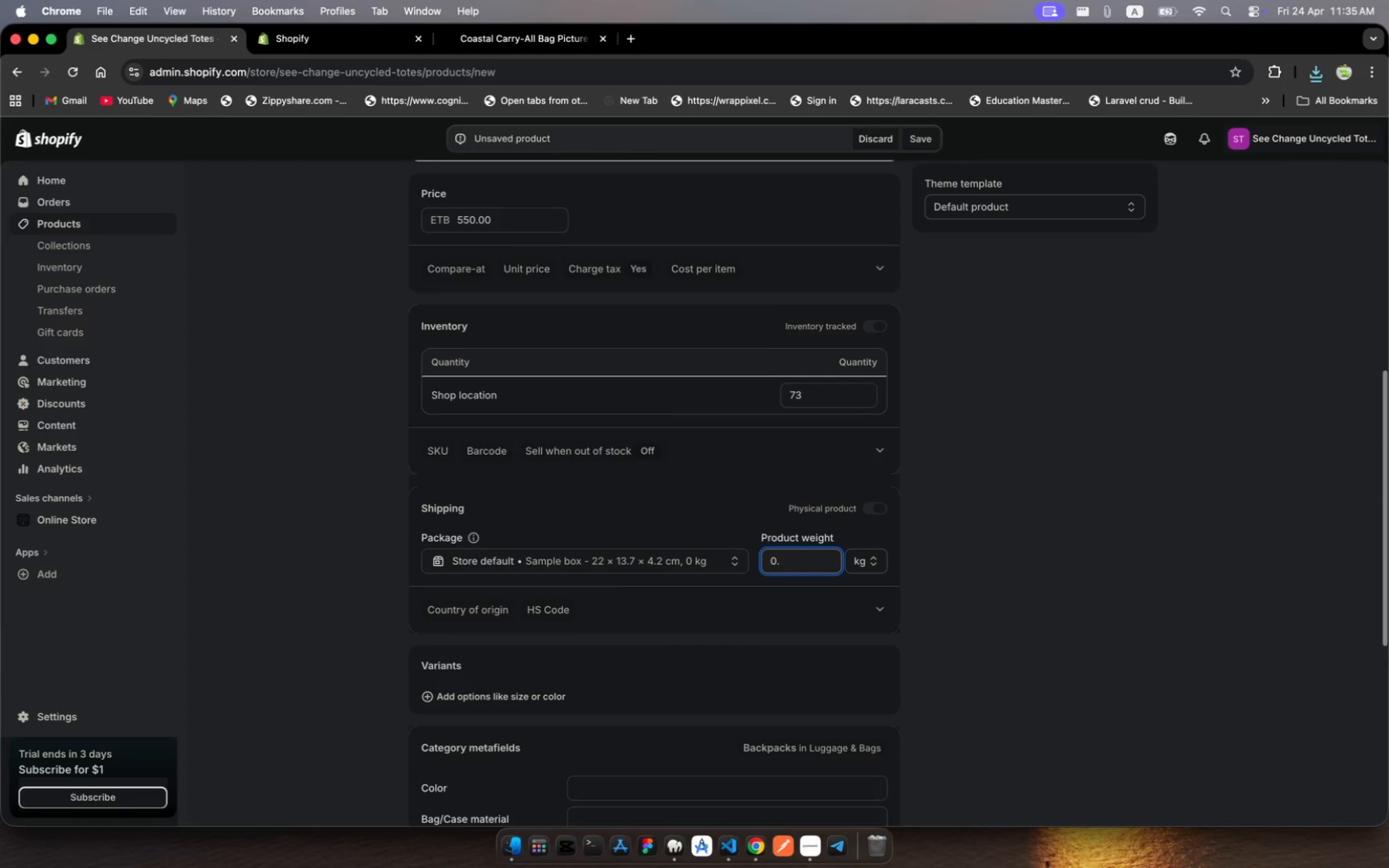 
key(8)
 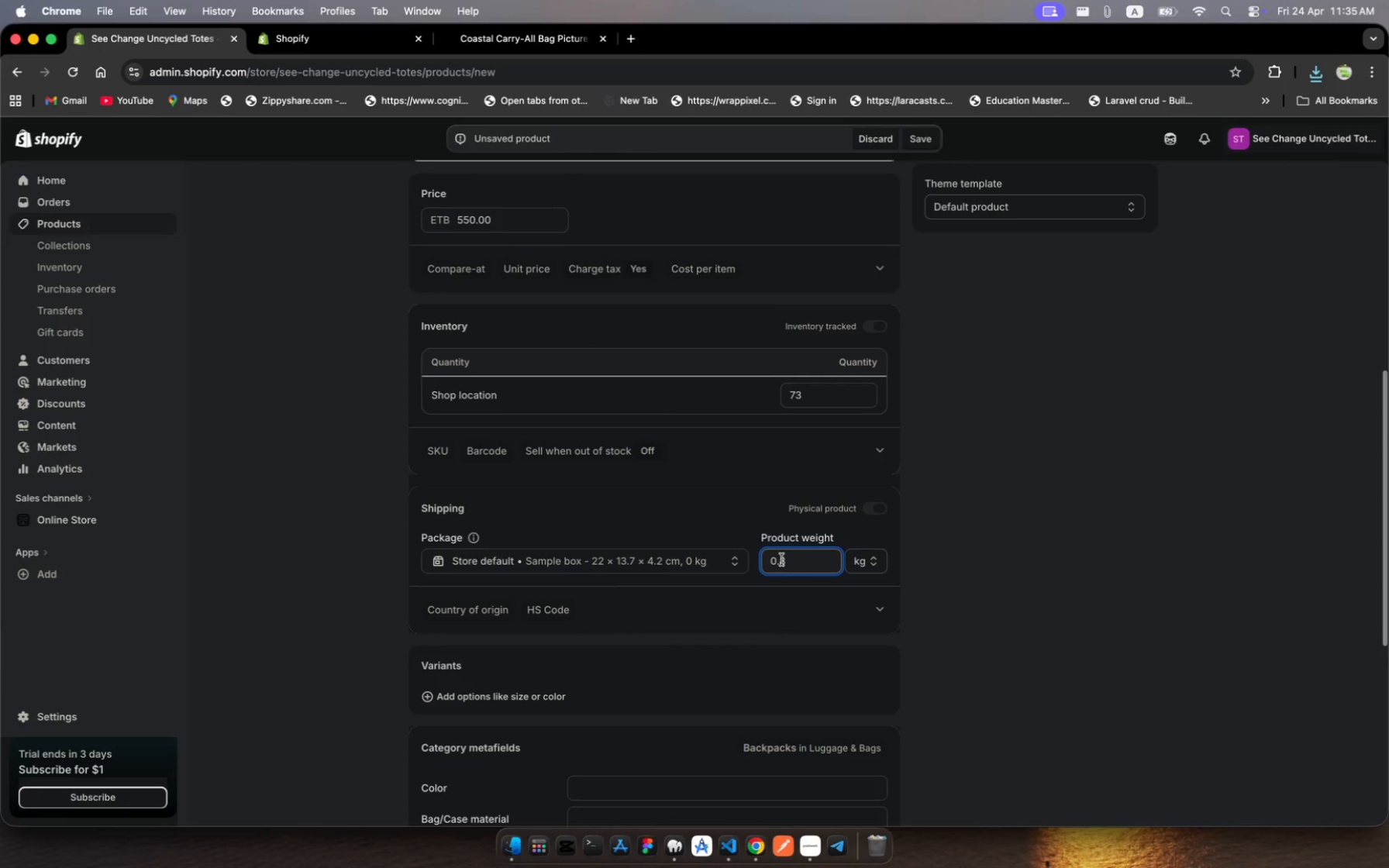 
scroll: coordinate [581, 558], scroll_direction: down, amount: 54.0
 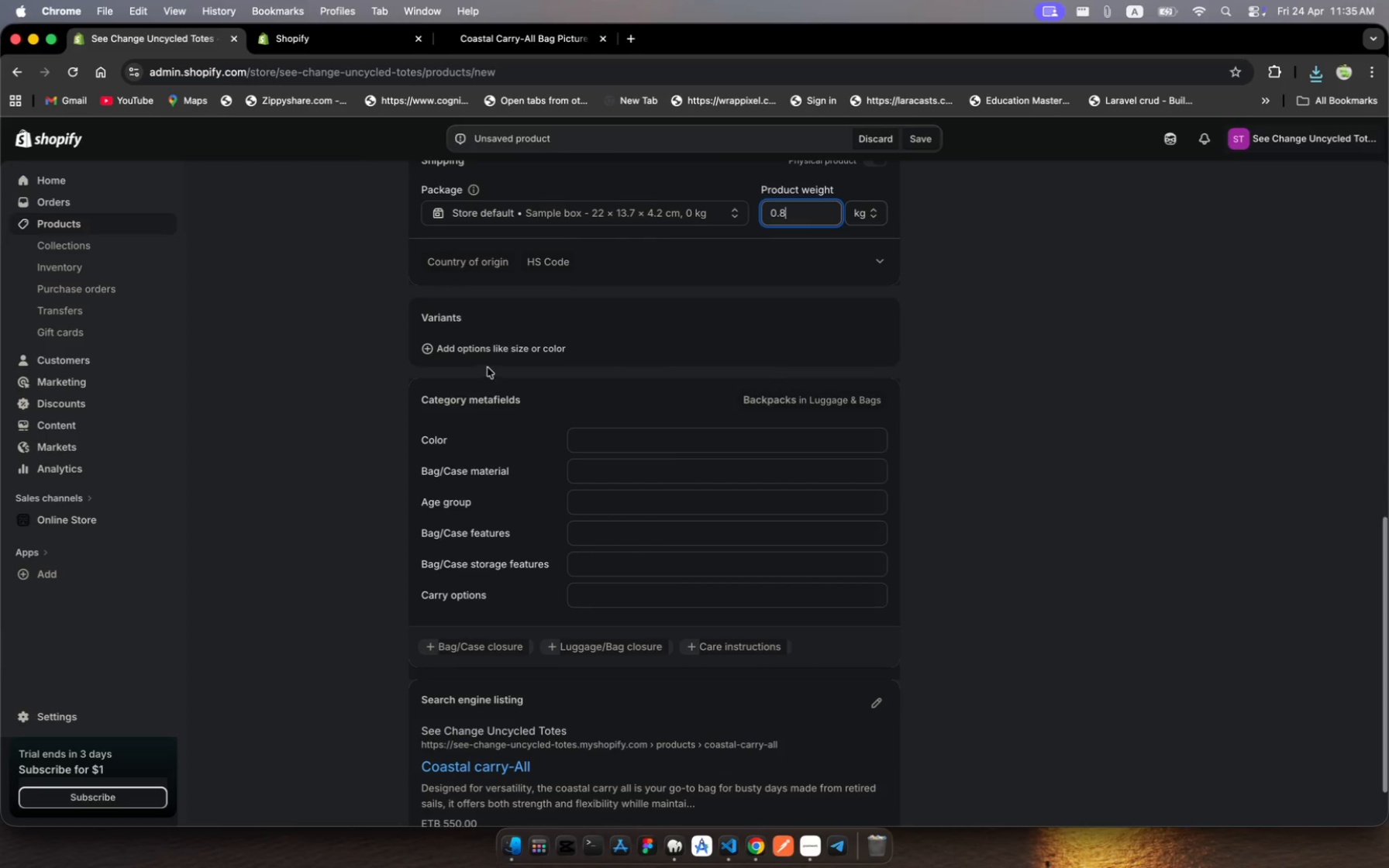 
left_click([457, 353])
 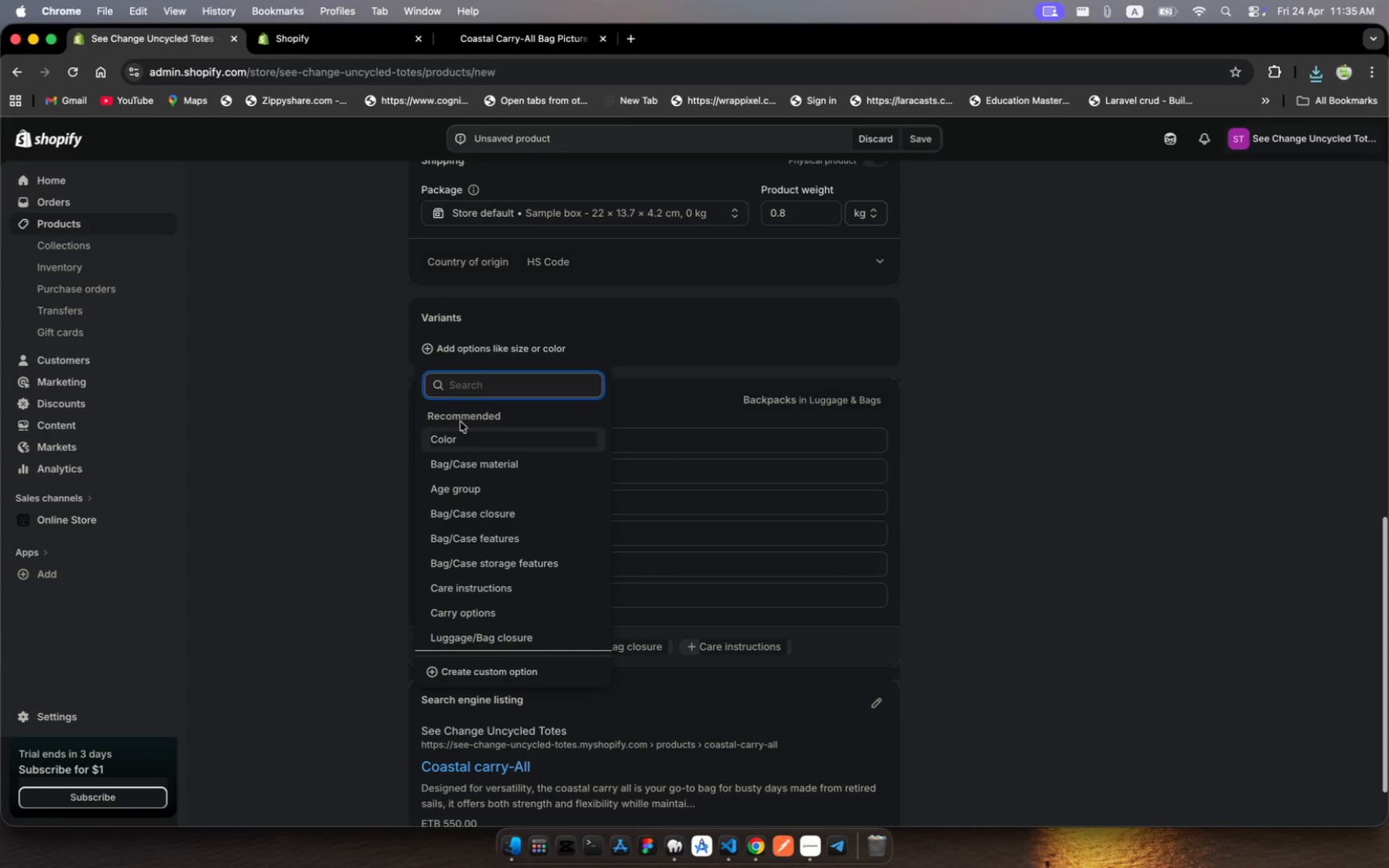 
left_click([470, 440])
 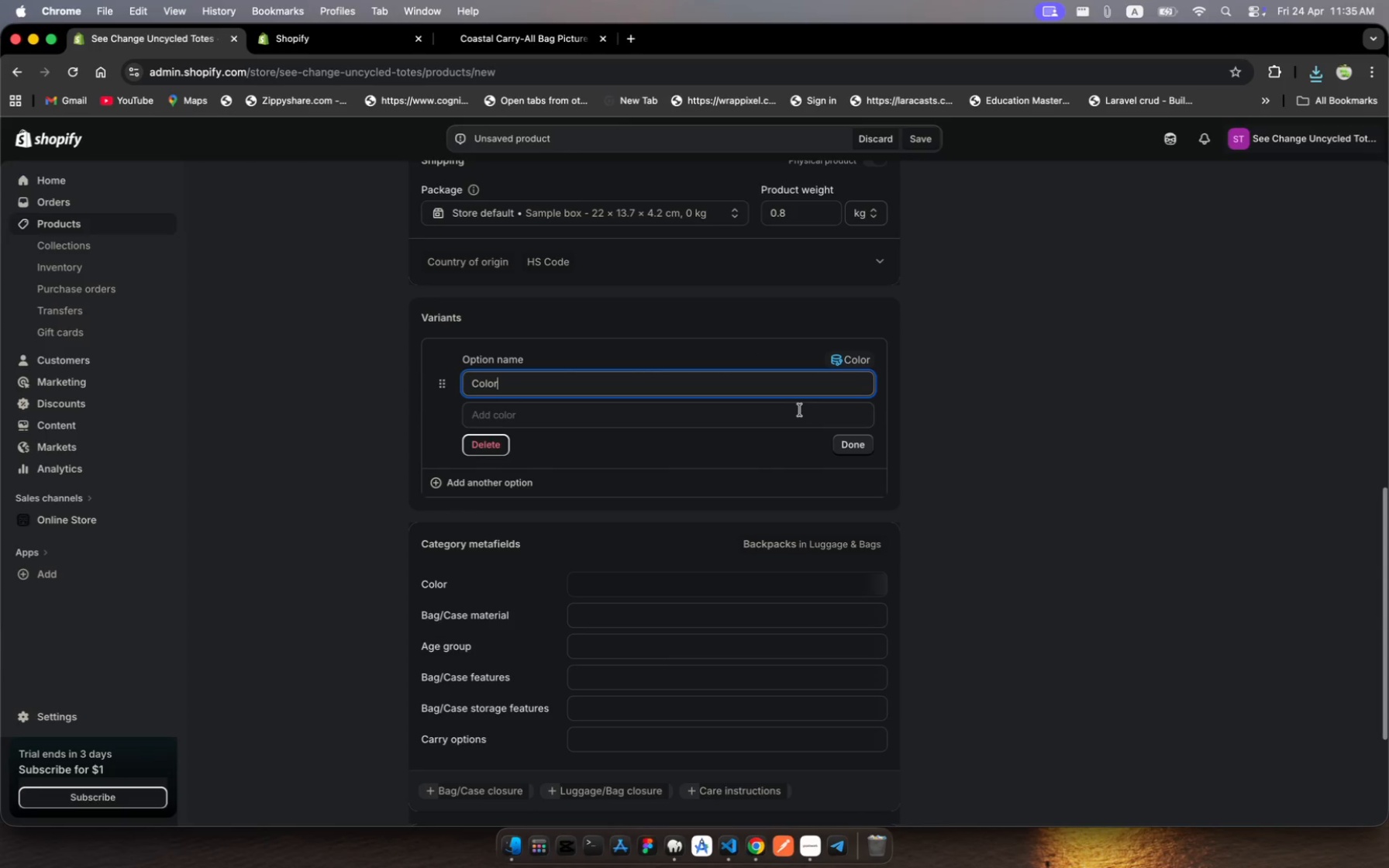 
wait(17.69)
 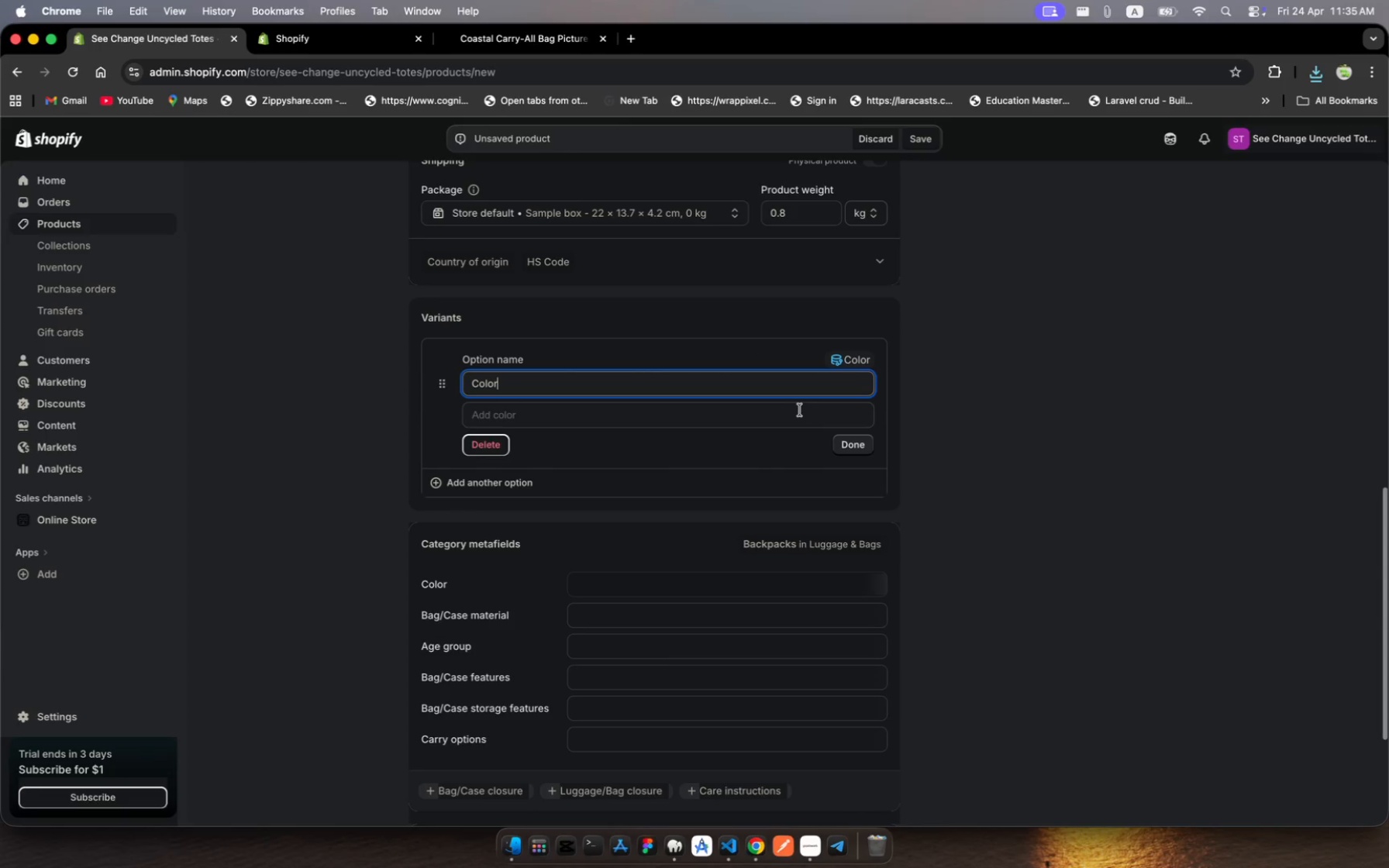 
key(Escape)
 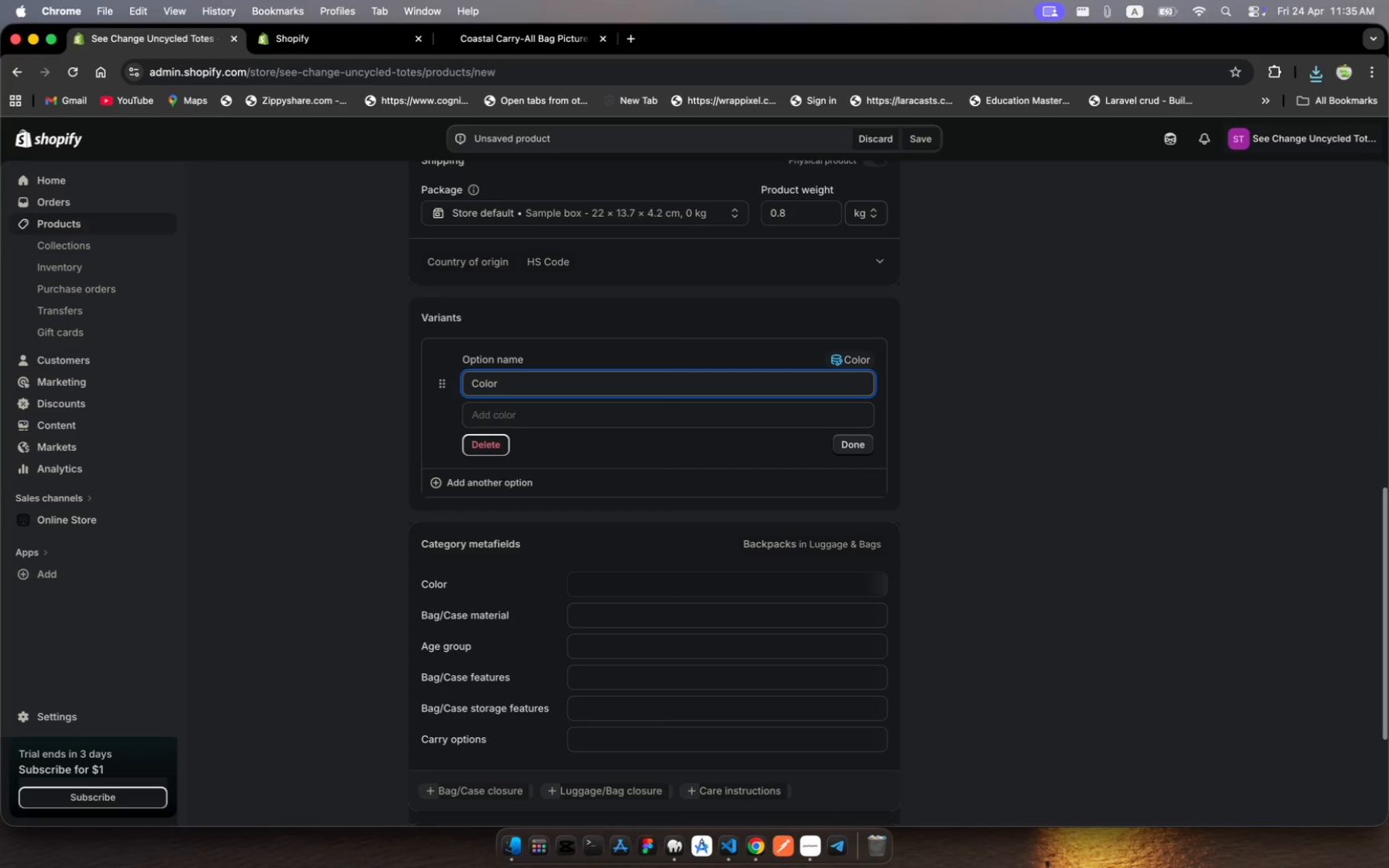 
key(Escape)
 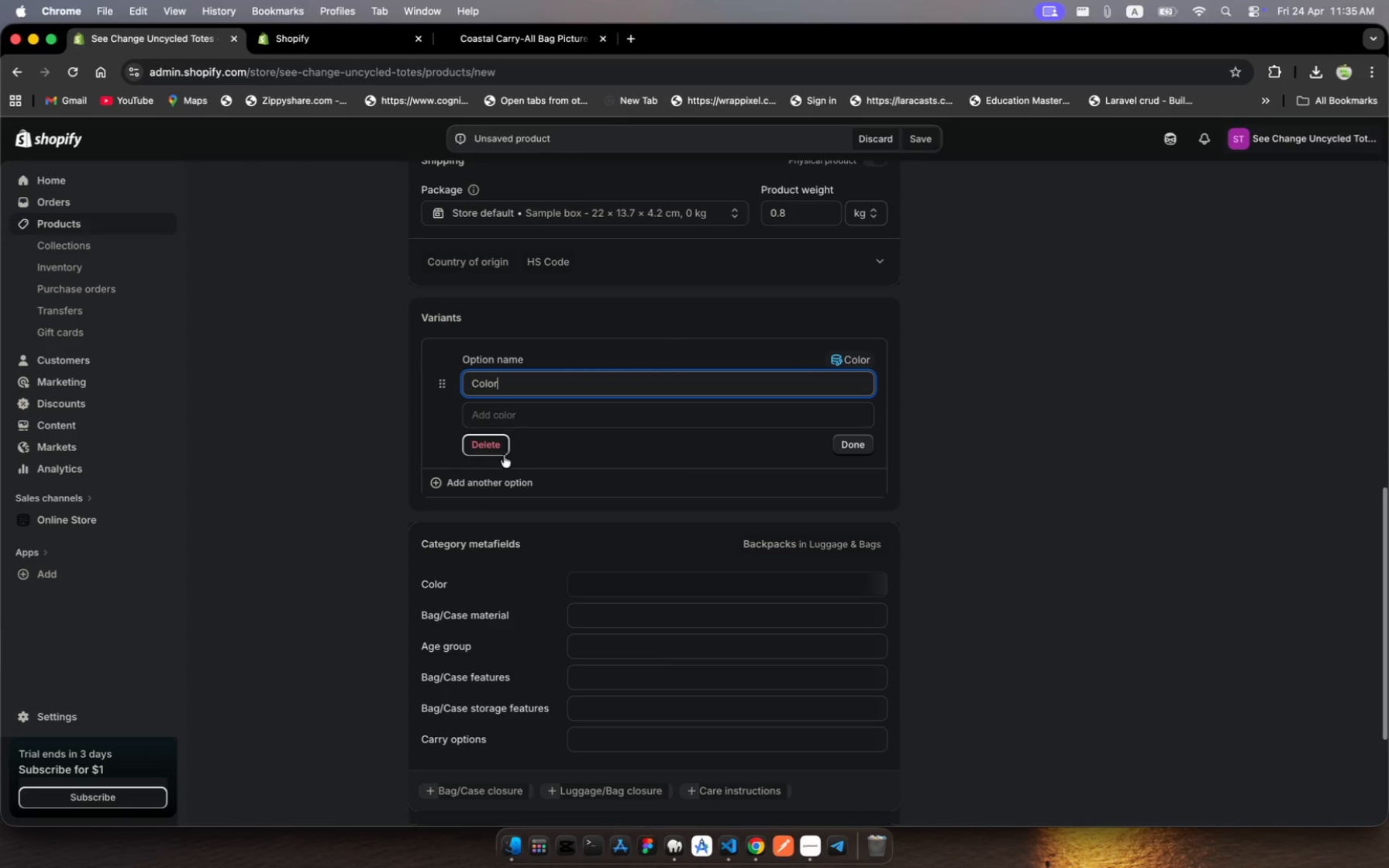 
left_click([491, 455])
 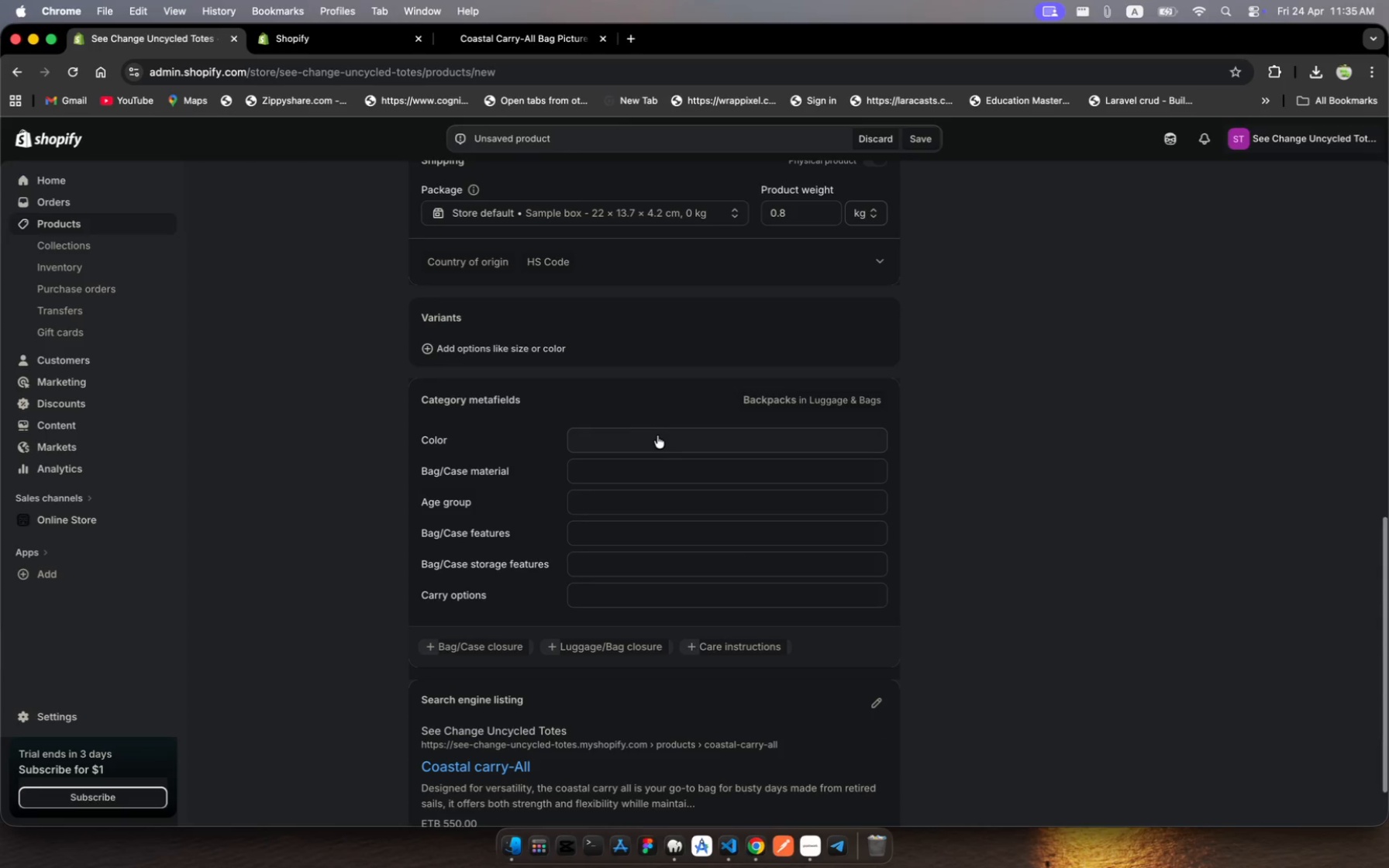 
left_click([660, 437])
 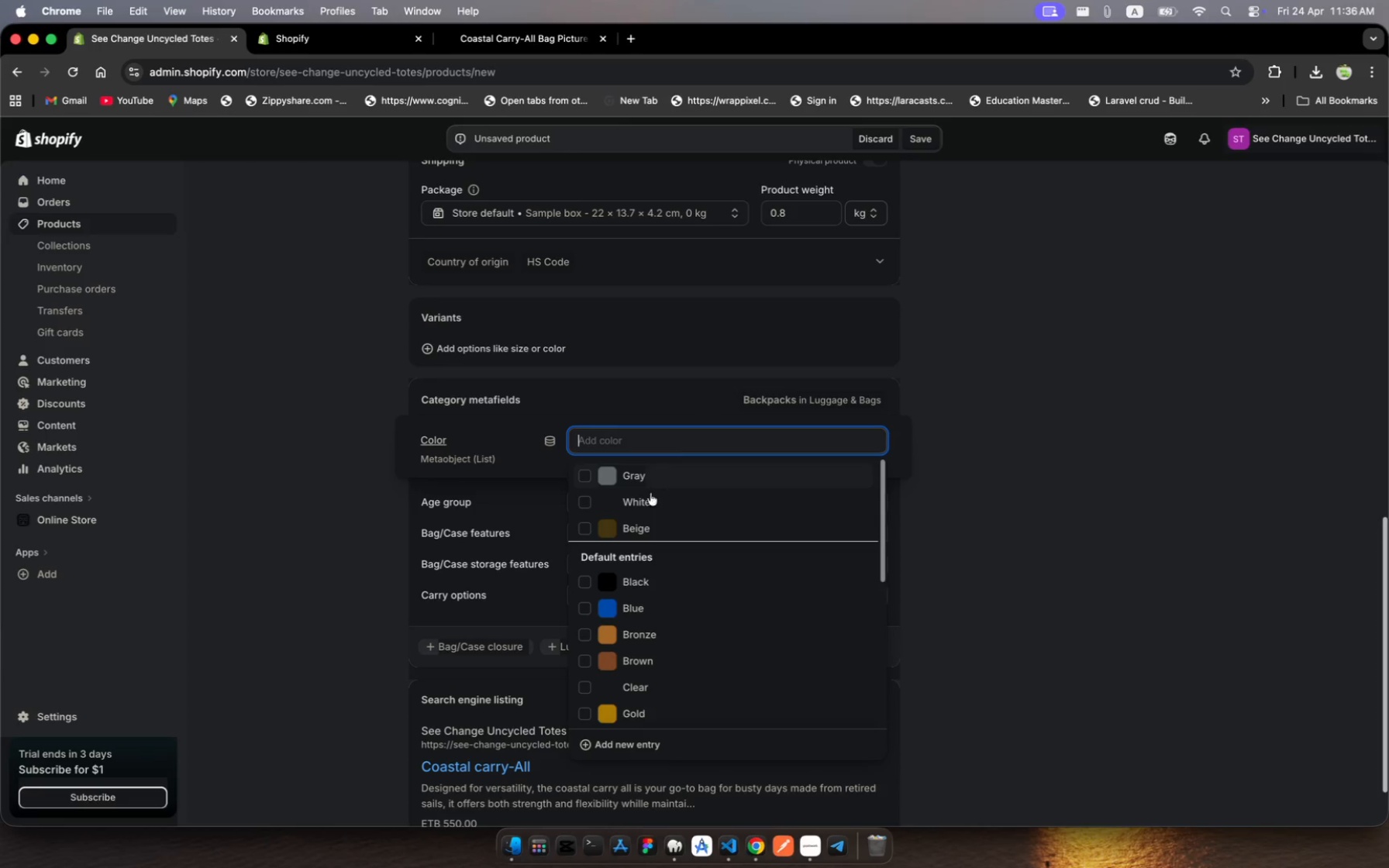 
left_click([648, 505])
 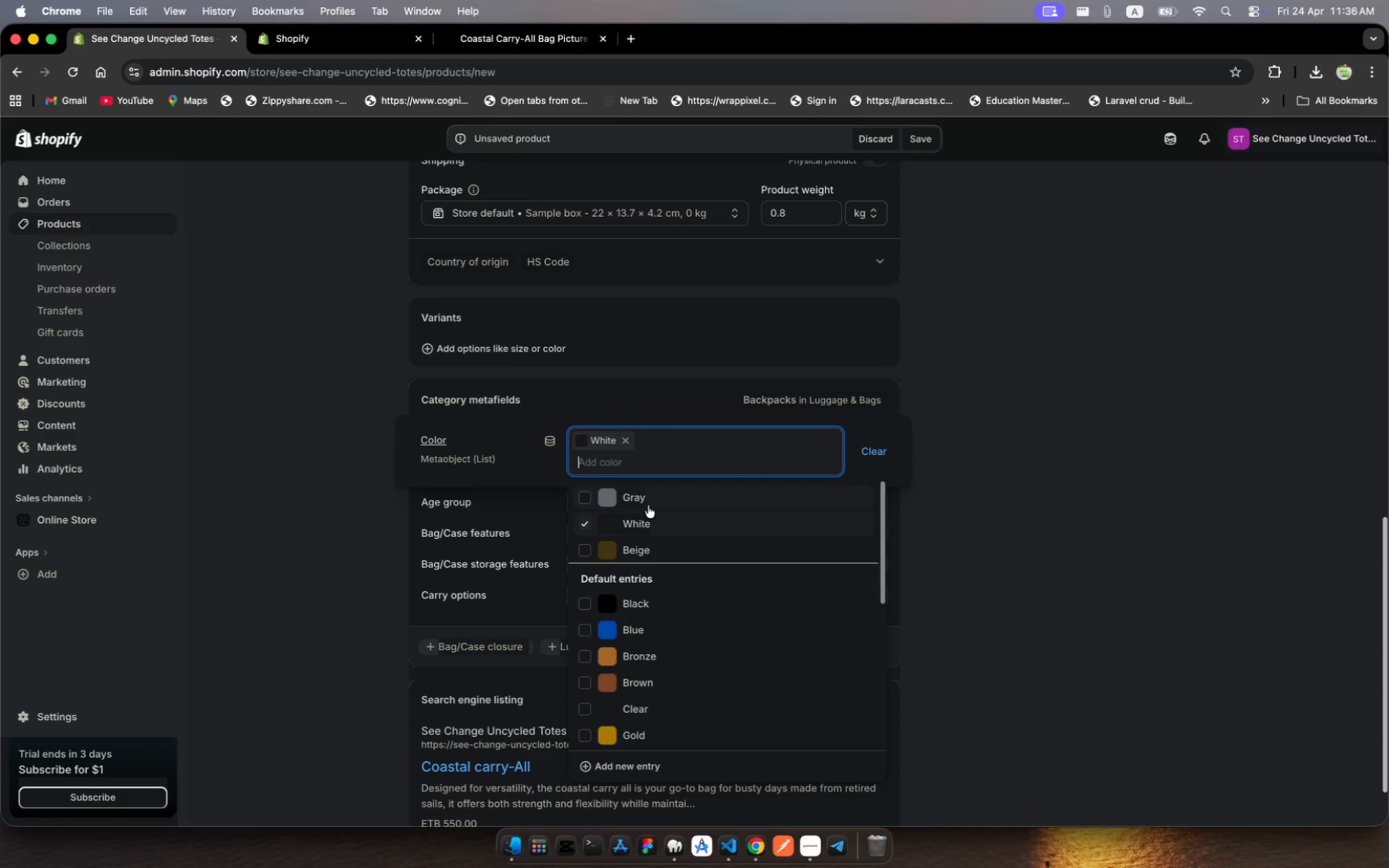 
type(black)
 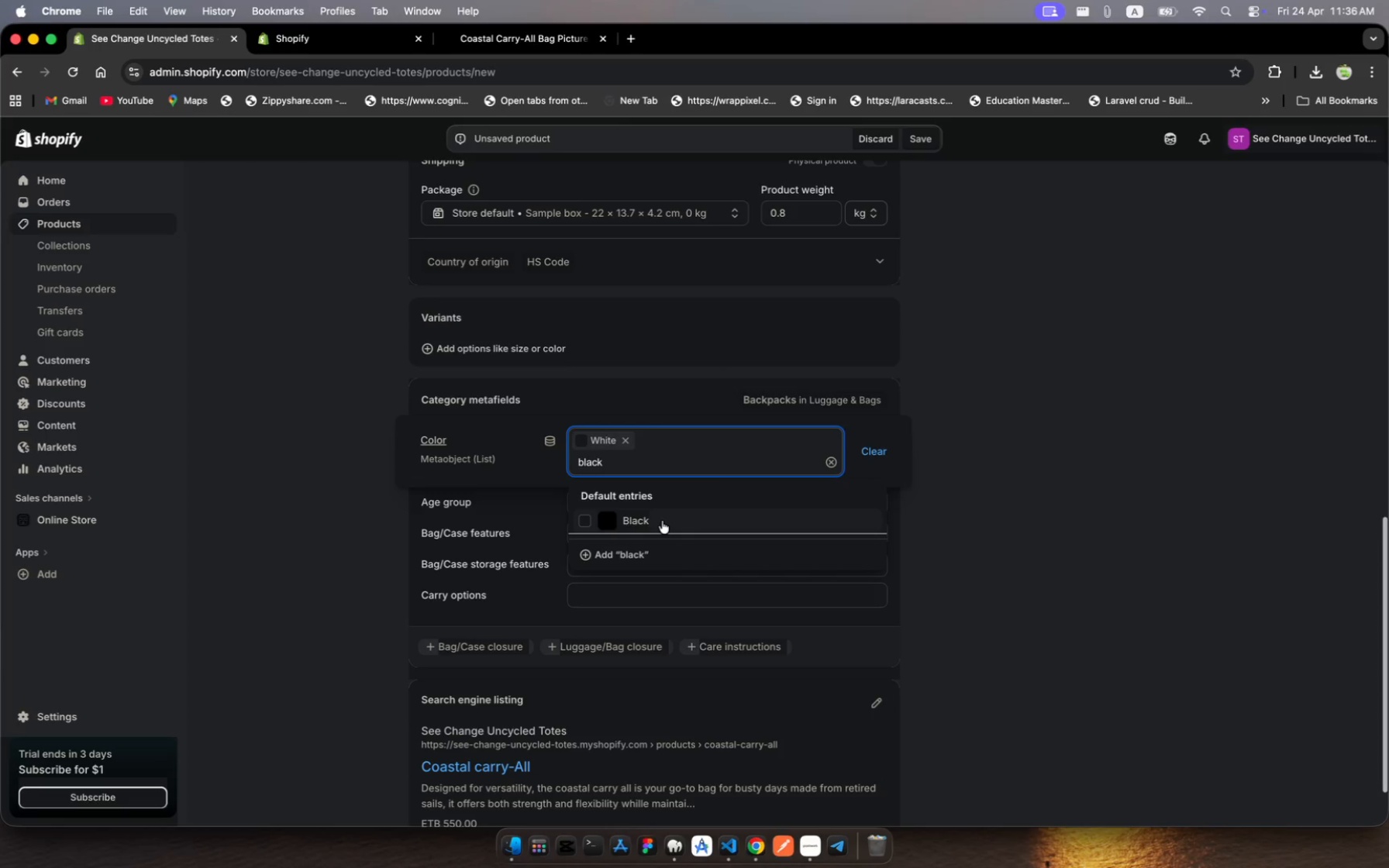 
left_click([655, 518])
 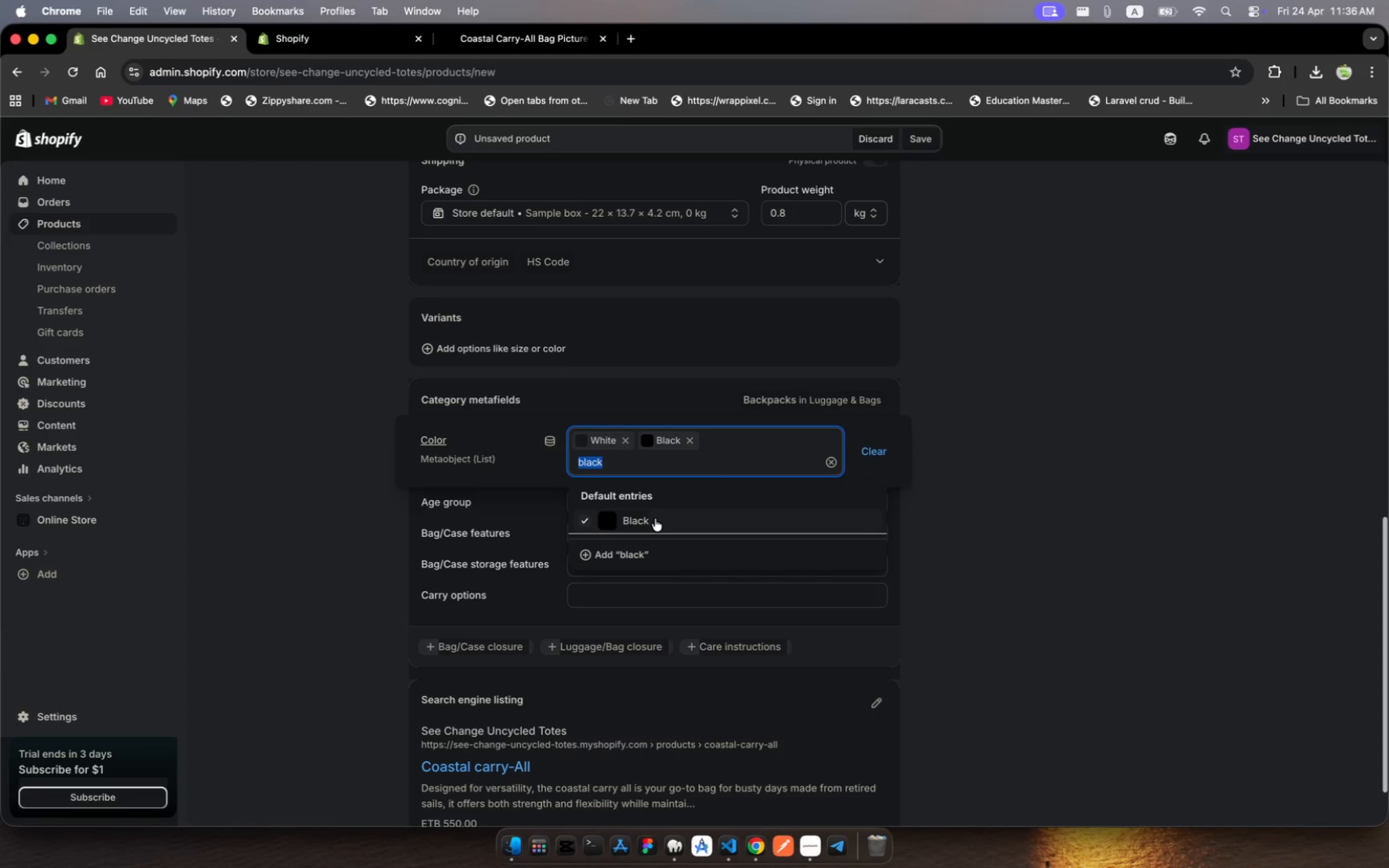 
key(Escape)
 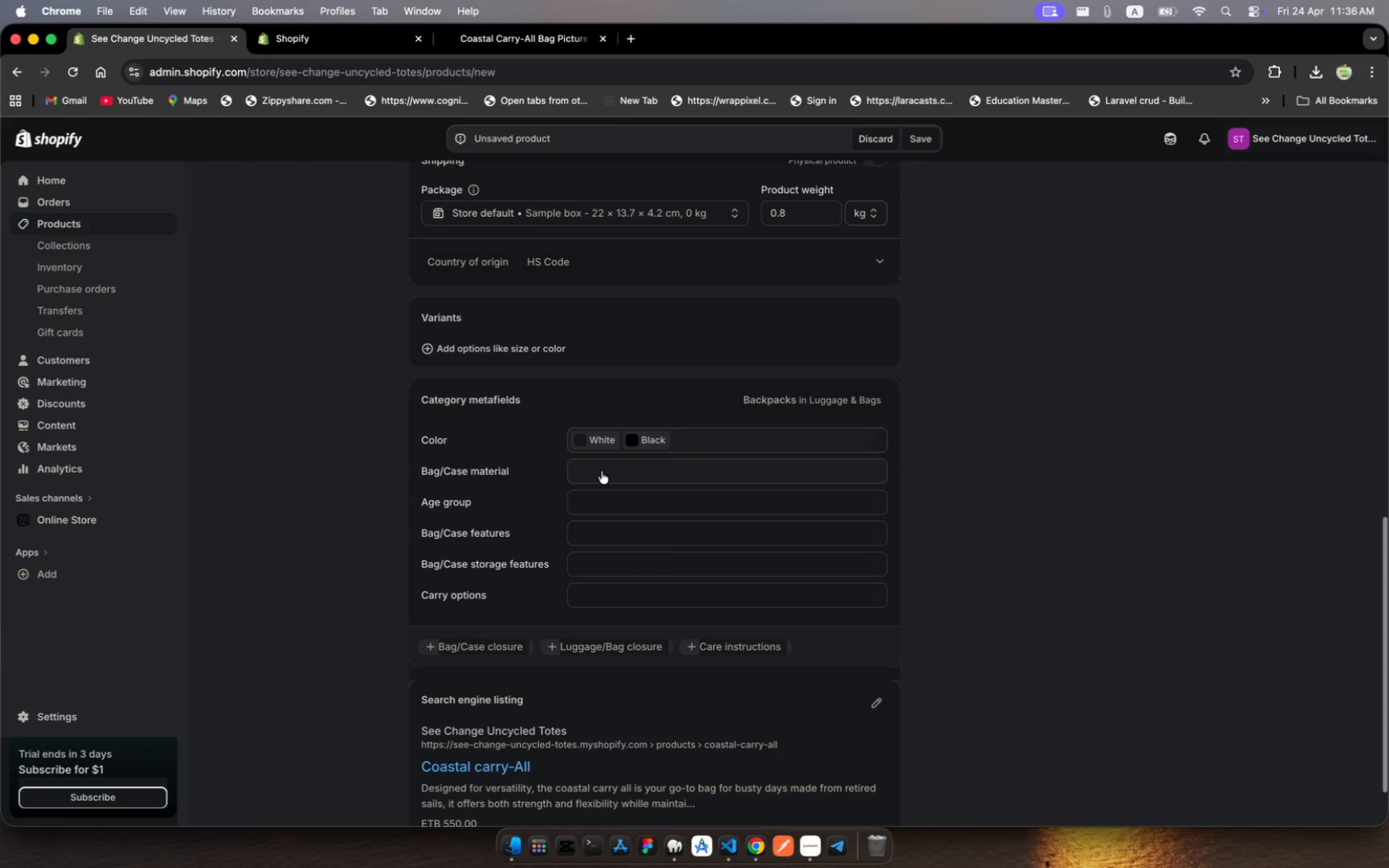 
left_click([610, 471])
 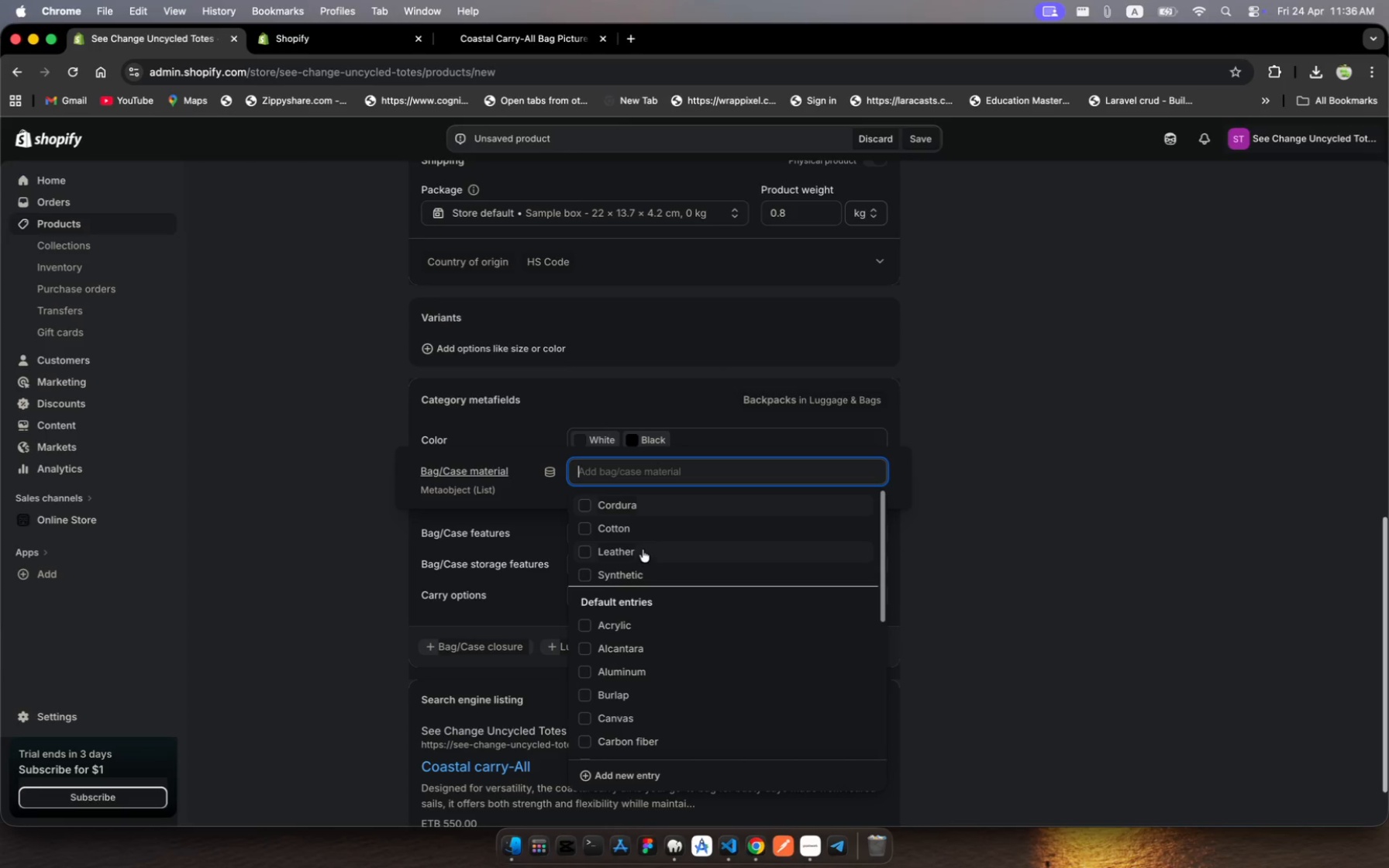 
wait(5.45)
 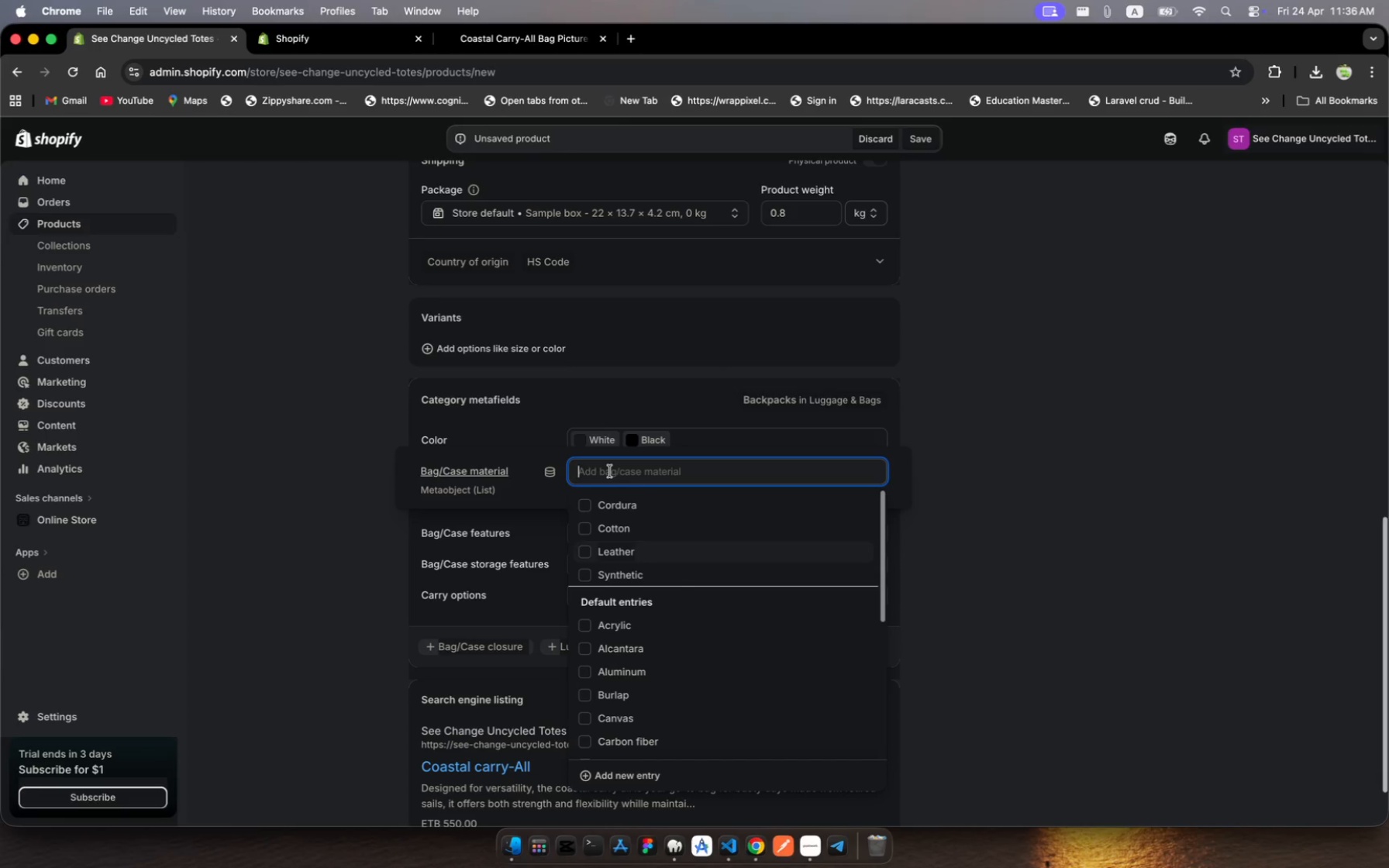 
left_click([637, 505])
 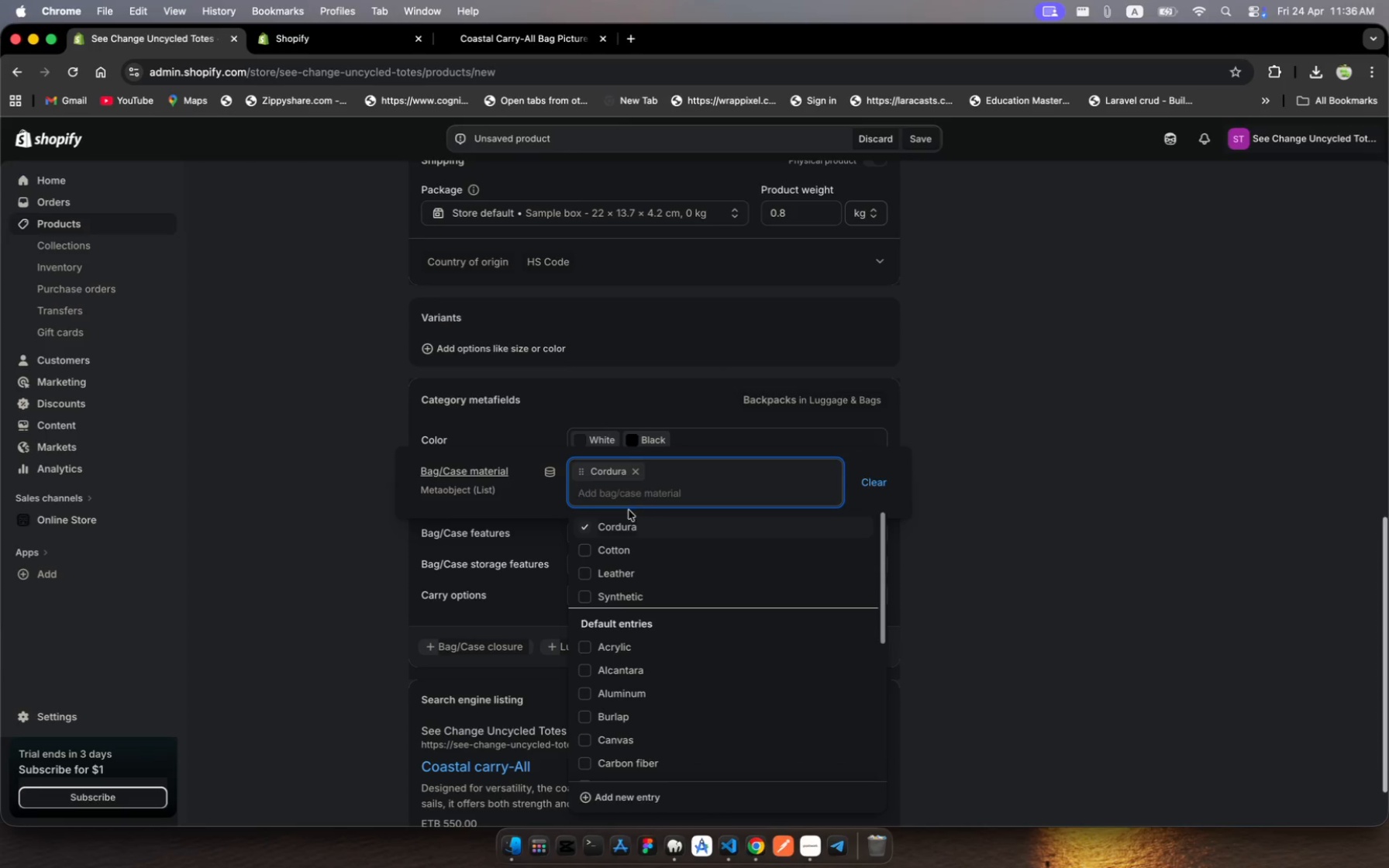 
key(Escape)
 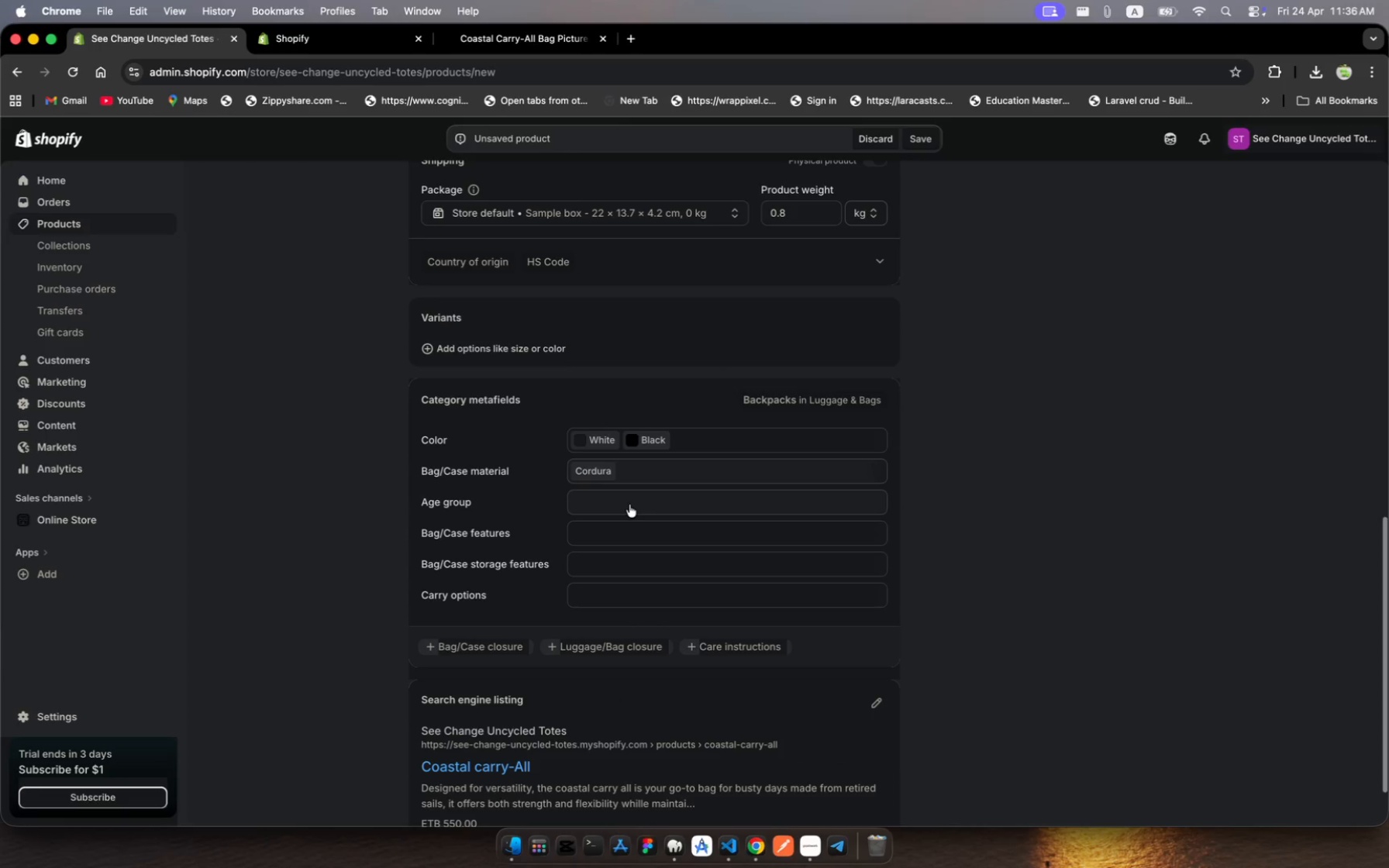 
left_click([629, 505])
 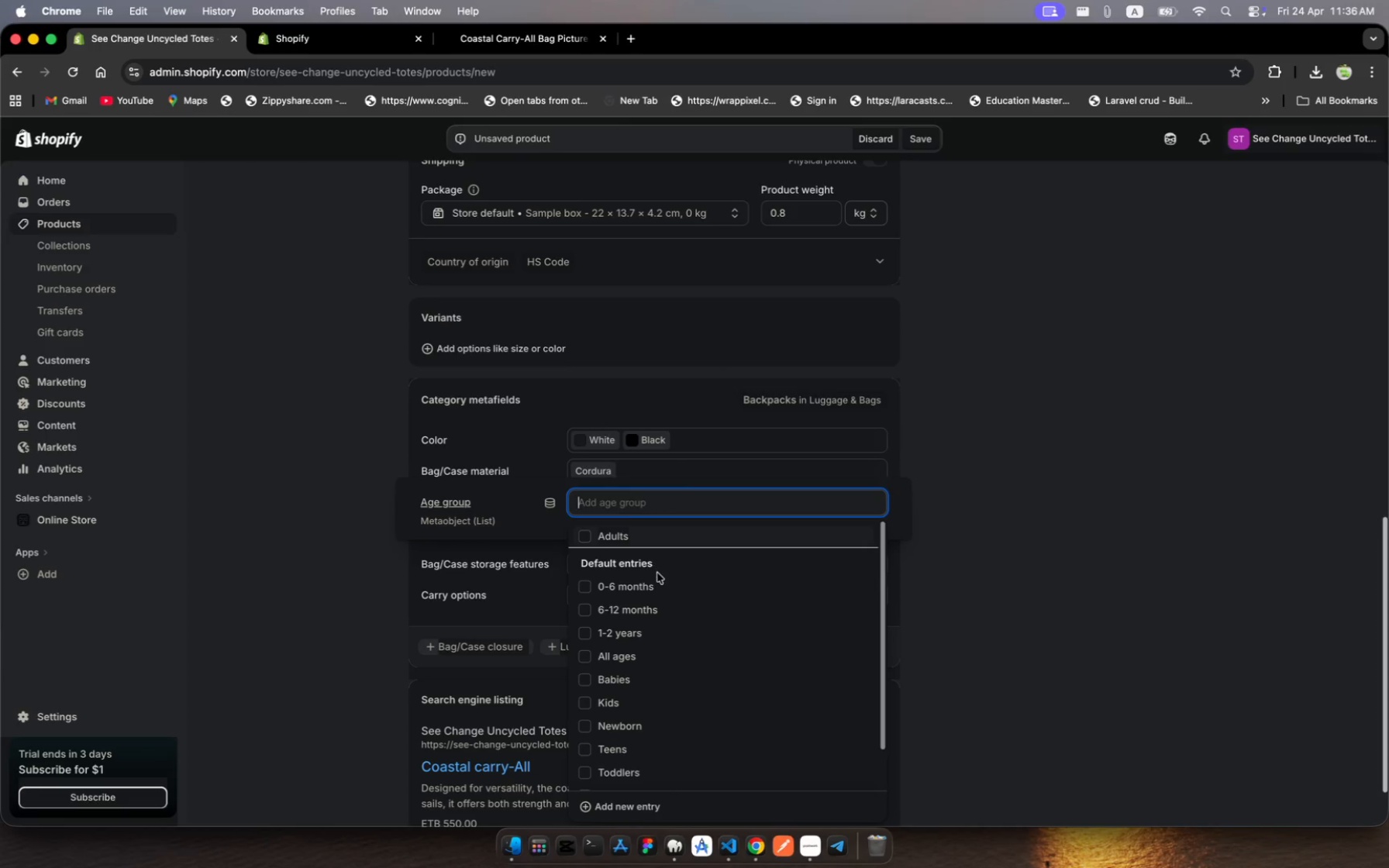 
scroll: coordinate [644, 656], scroll_direction: down, amount: 17.0
 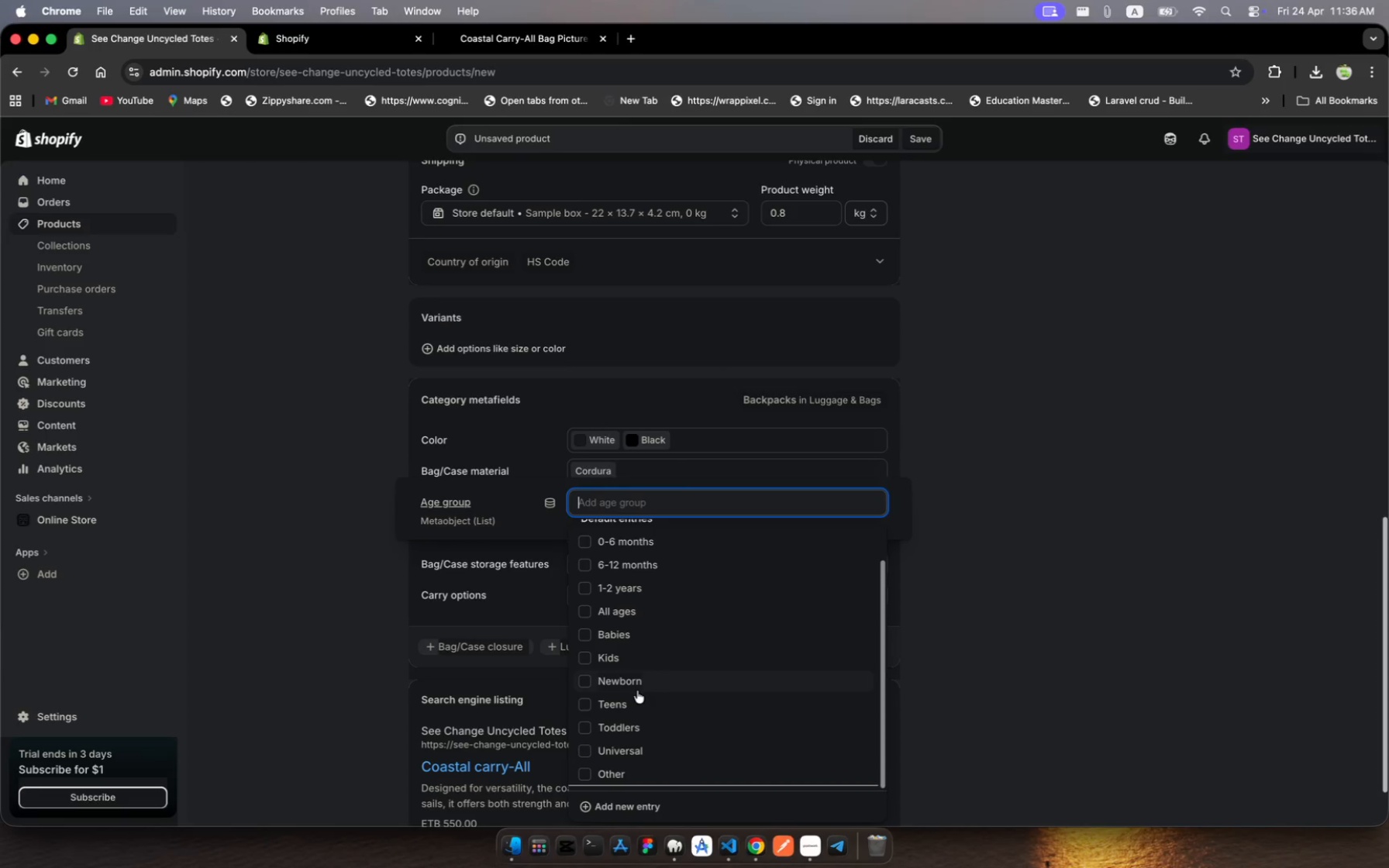 
left_click([637, 703])
 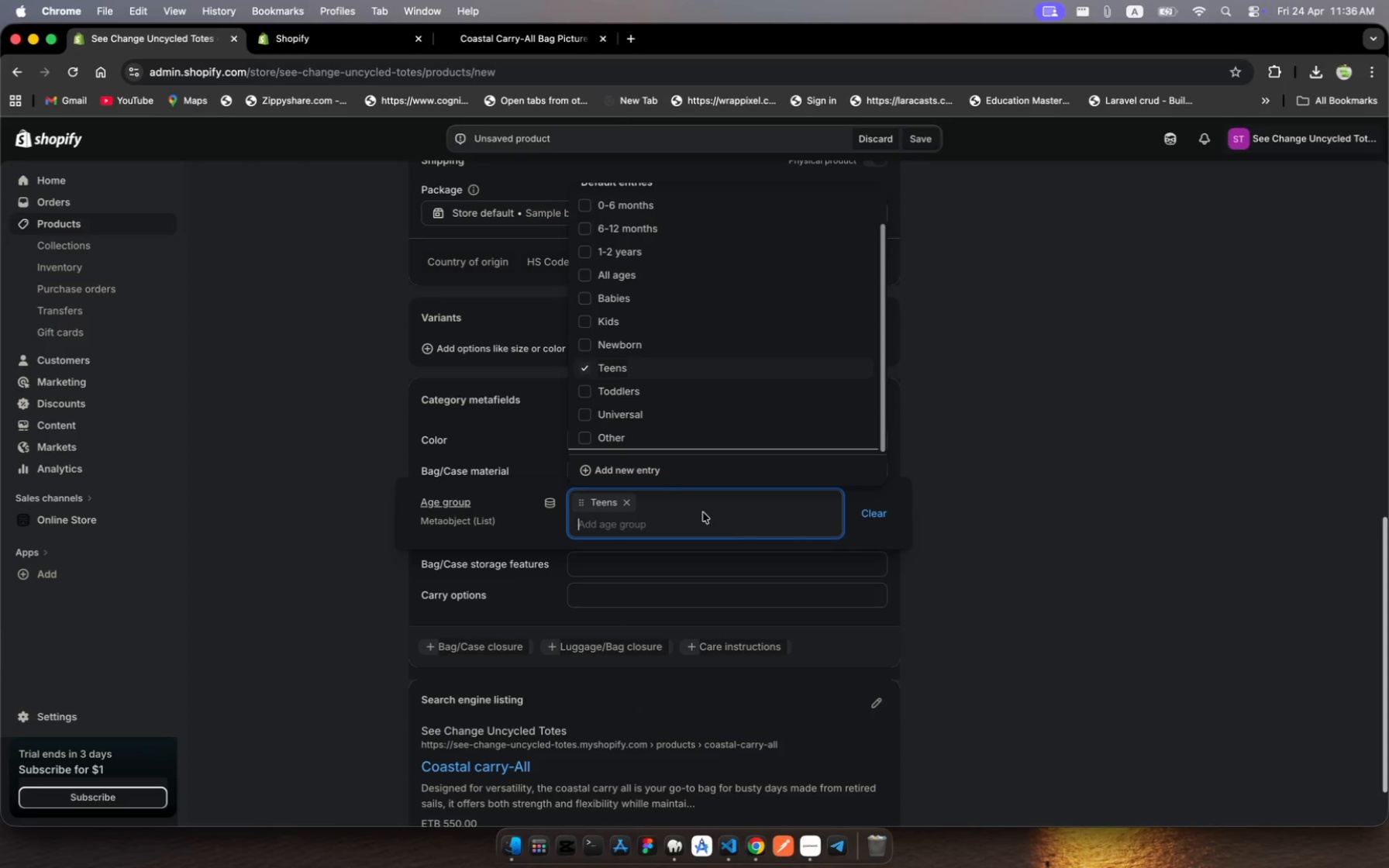 
key(Escape)
 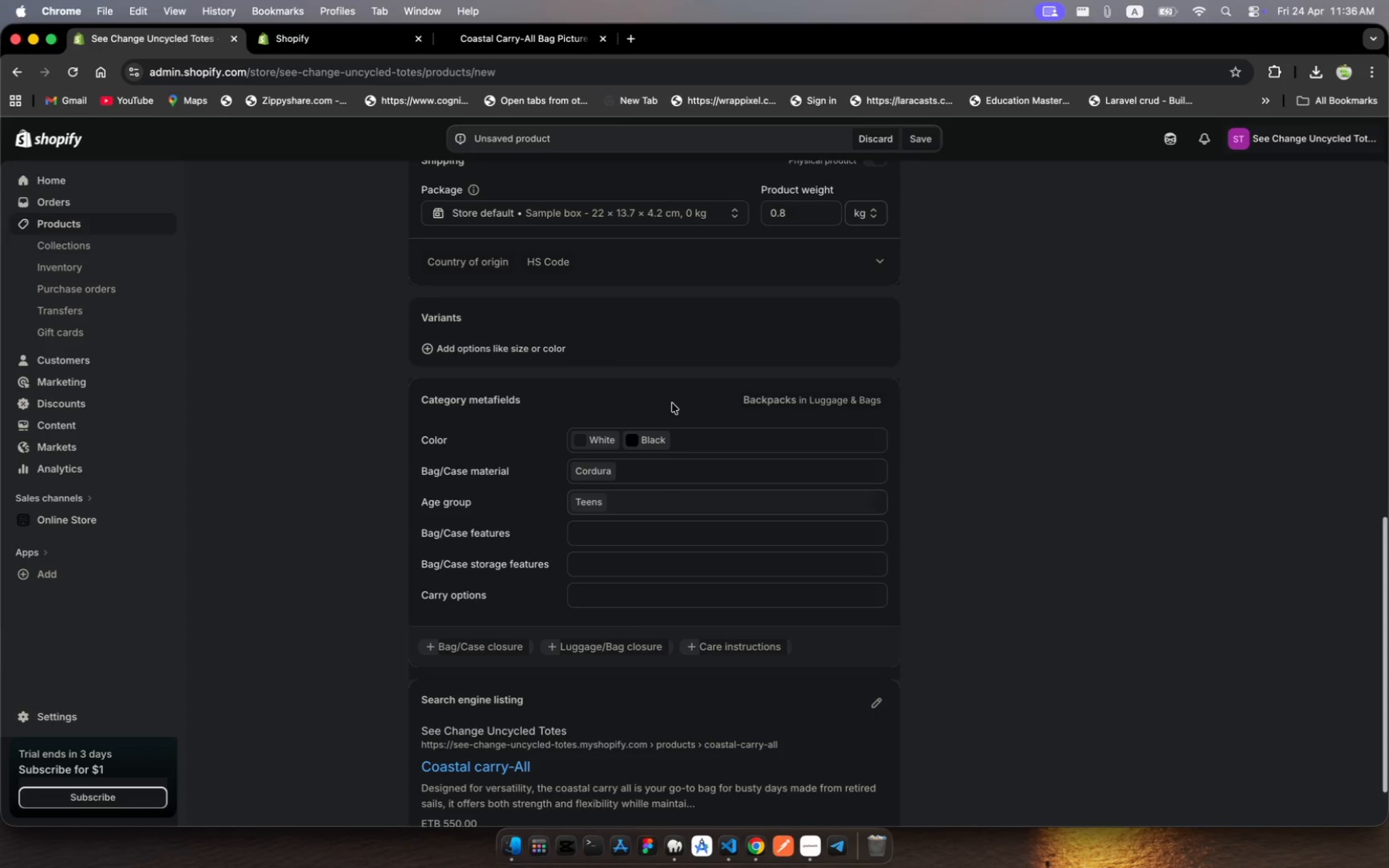 
scroll: coordinate [672, 403], scroll_direction: up, amount: 9.0
 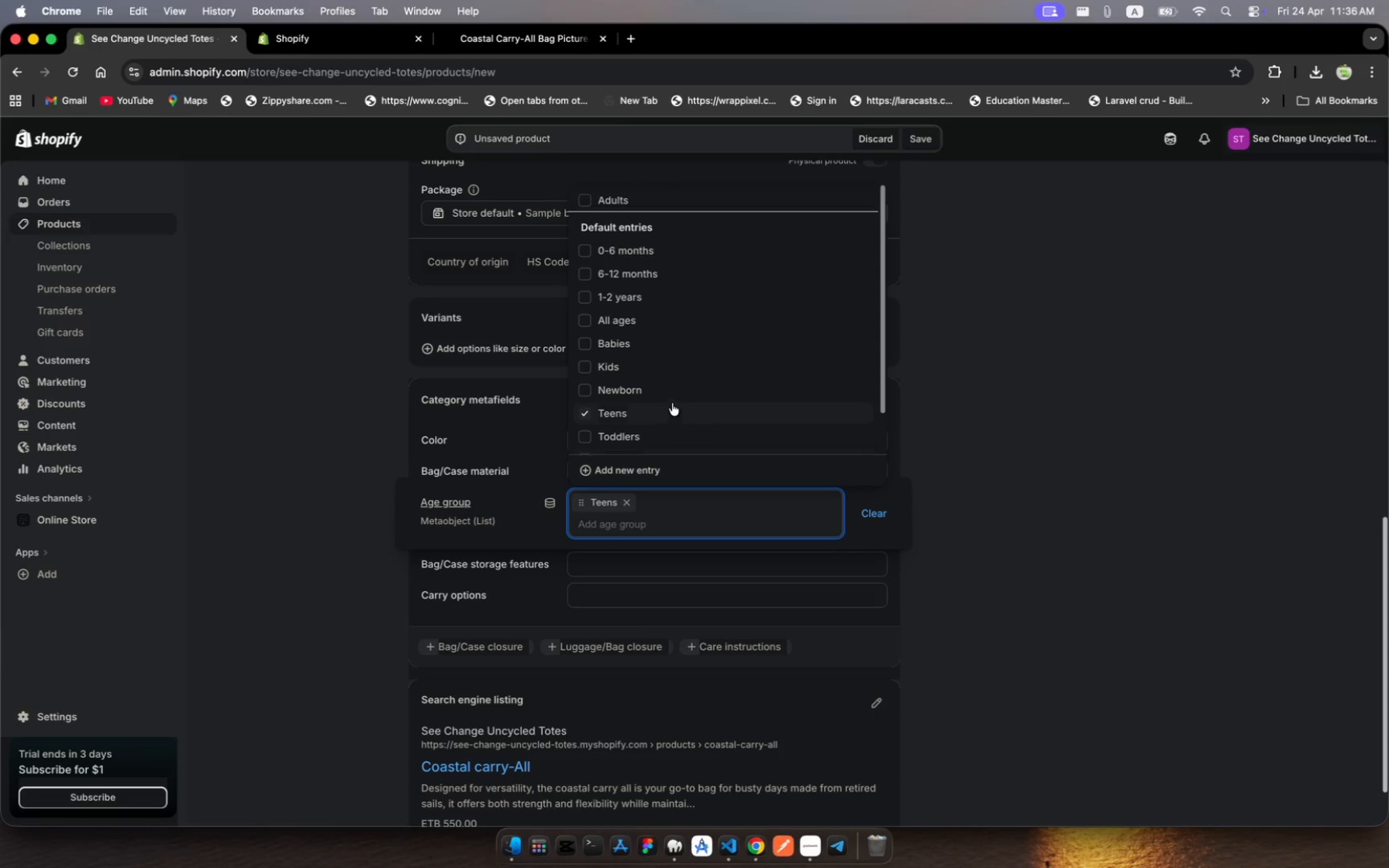 
scroll: coordinate [672, 403], scroll_direction: down, amount: 7.0
 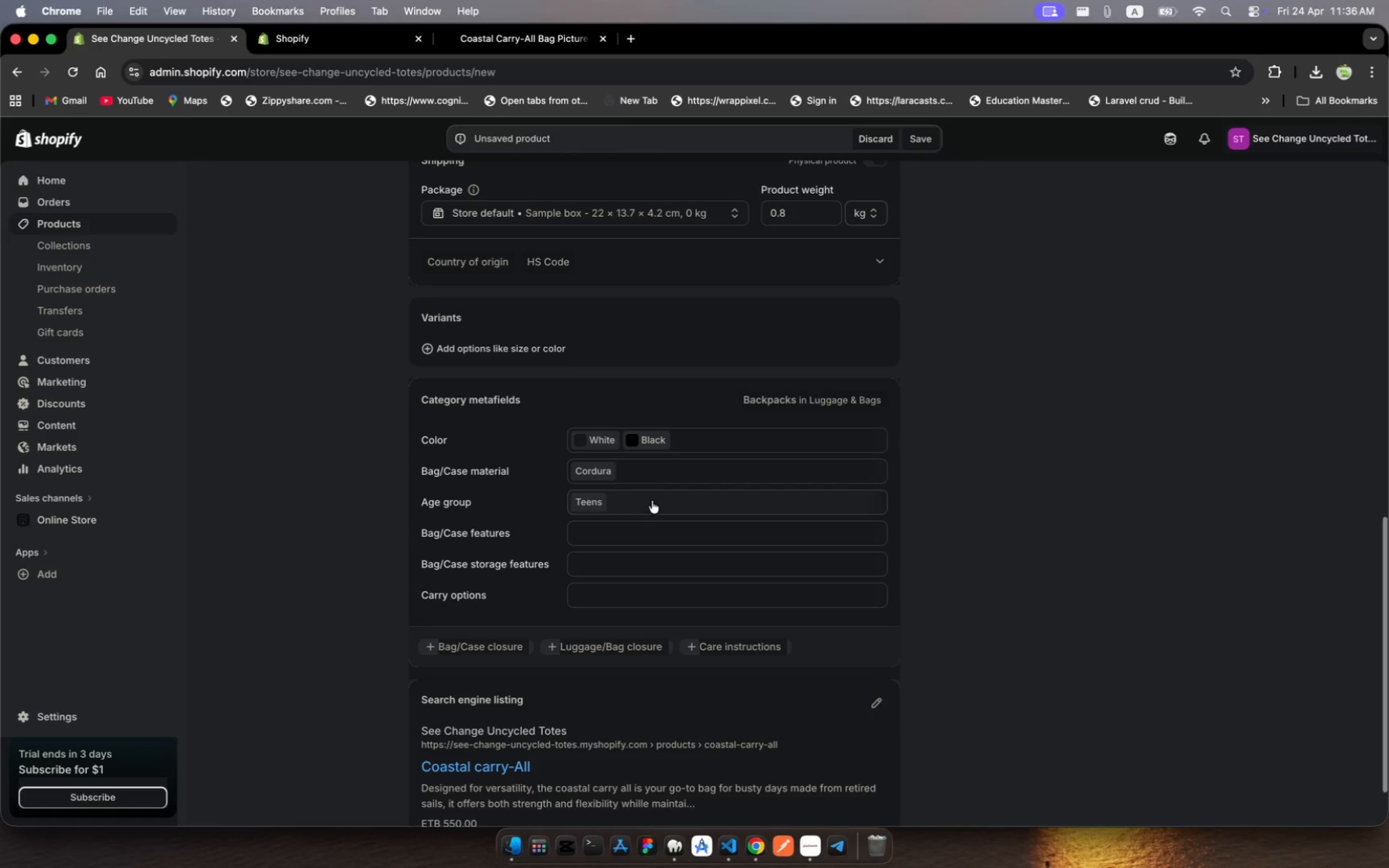 
left_click([653, 502])
 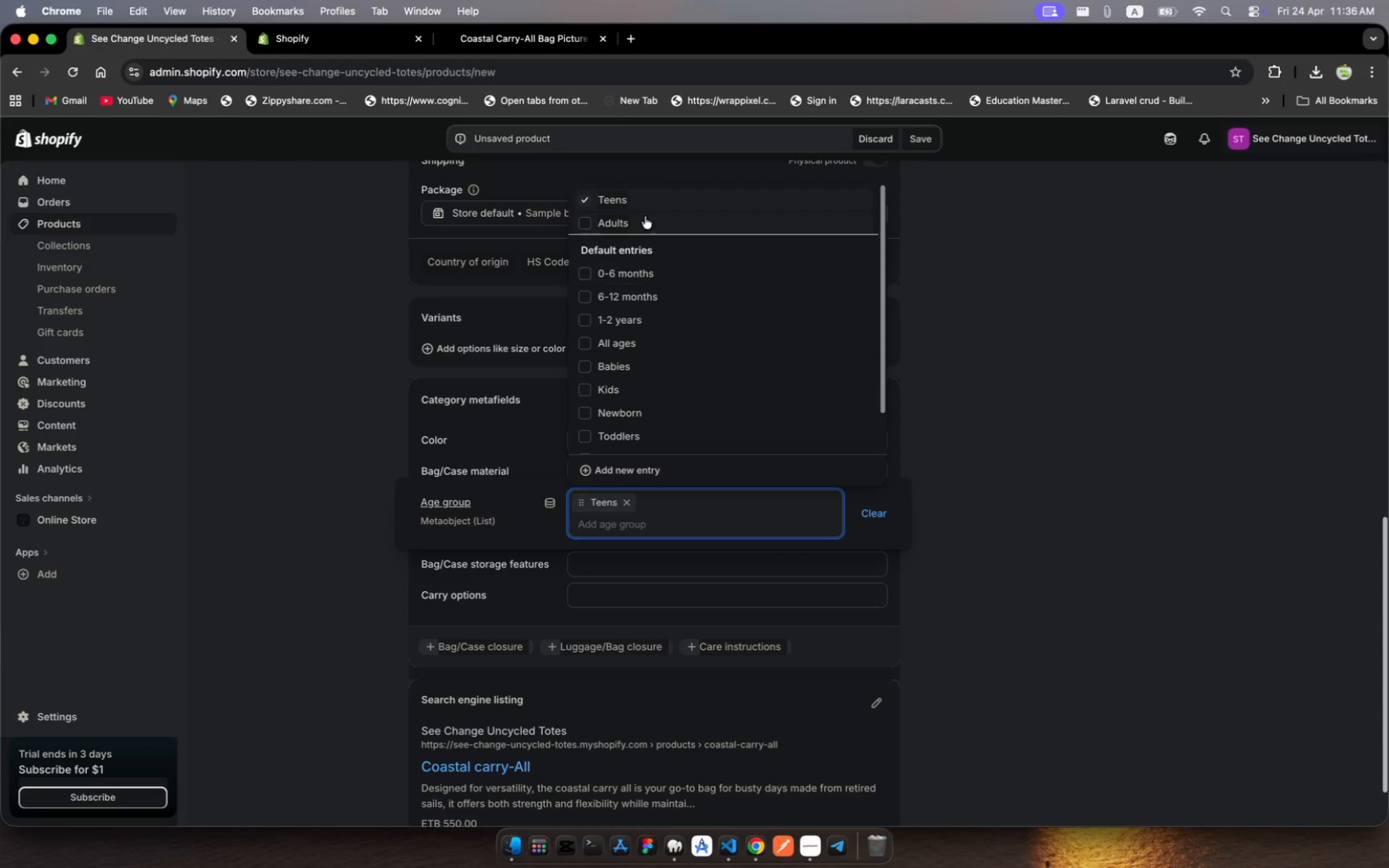 
left_click([644, 225])
 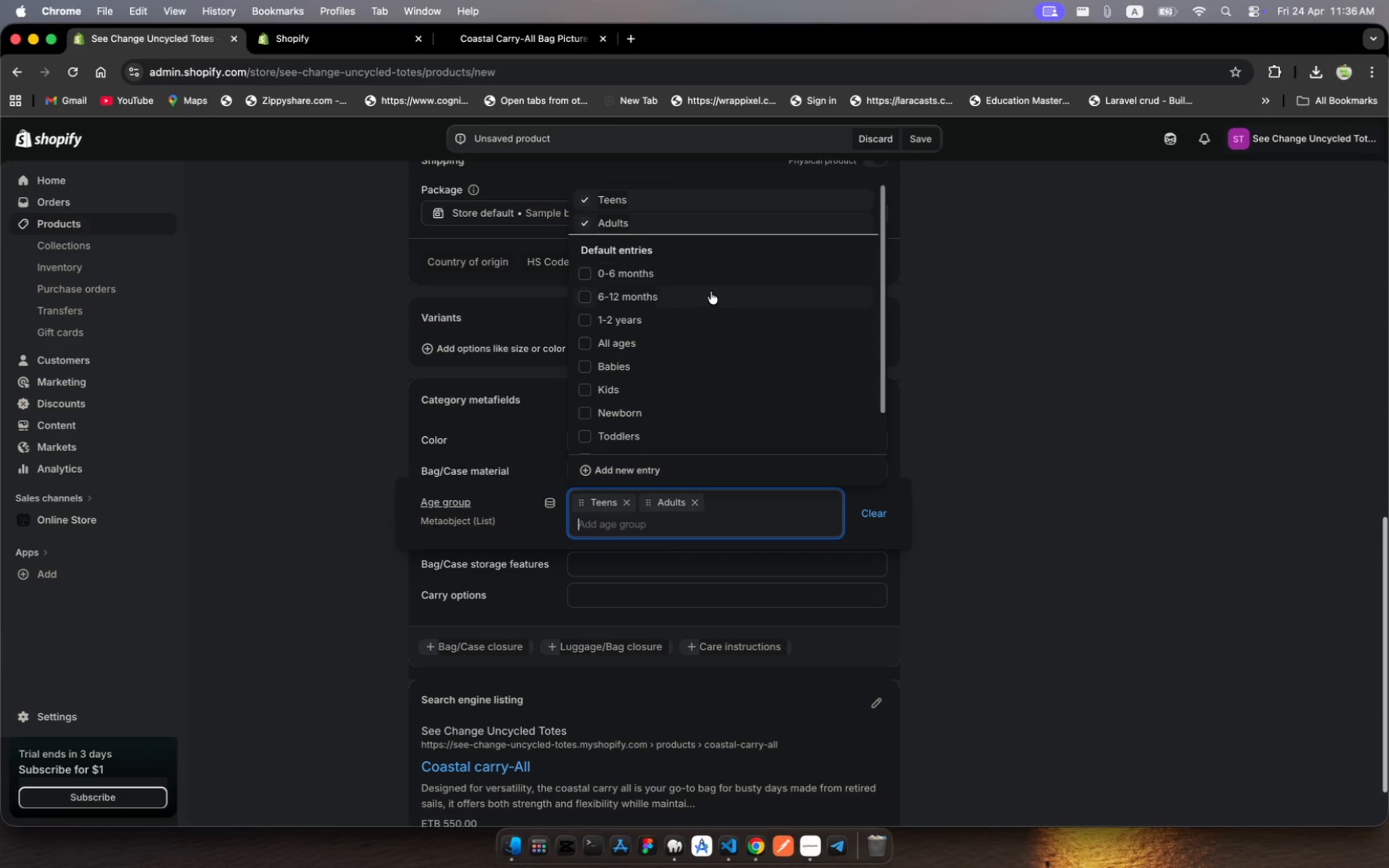 
key(Escape)
 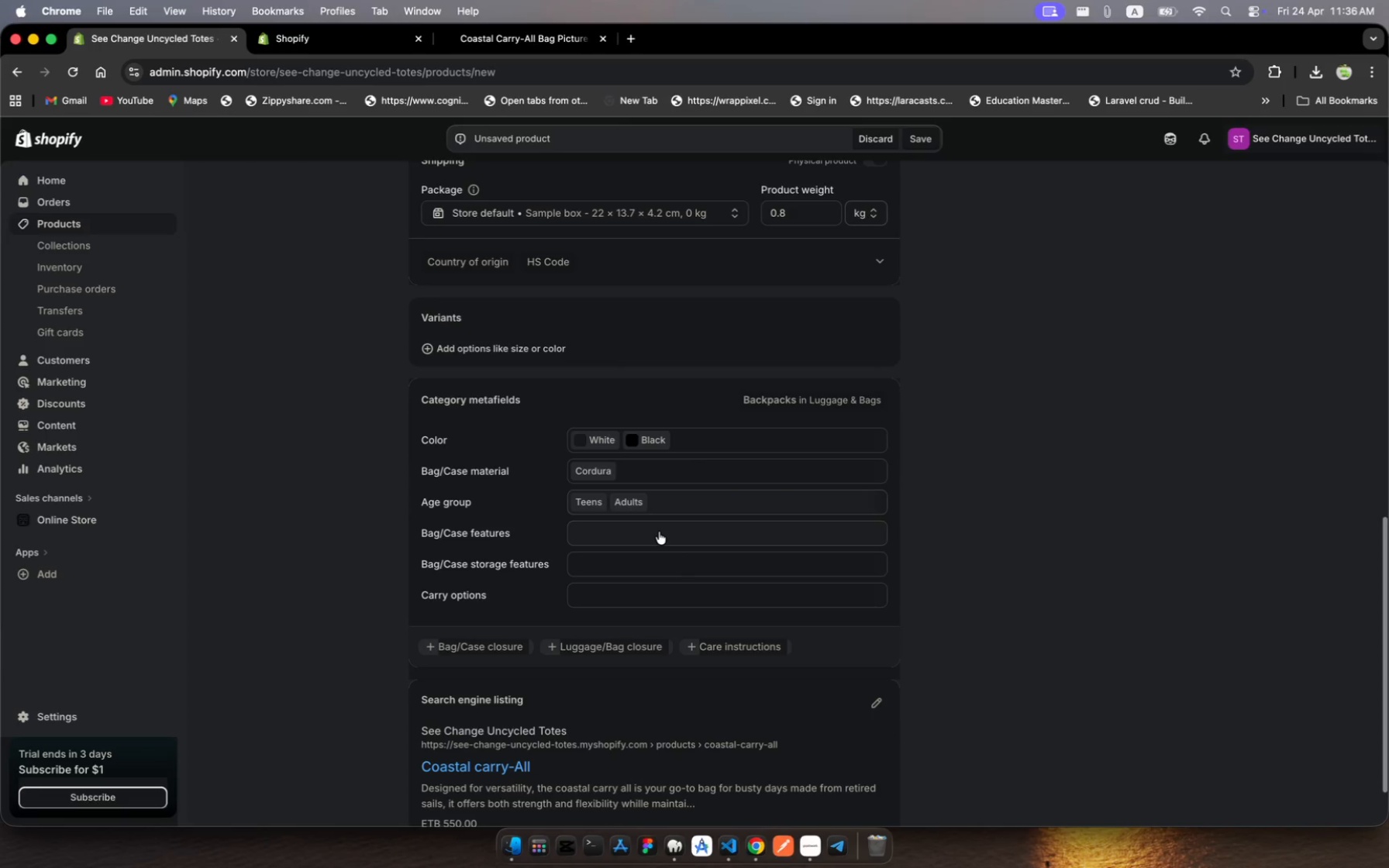 
left_click([659, 532])
 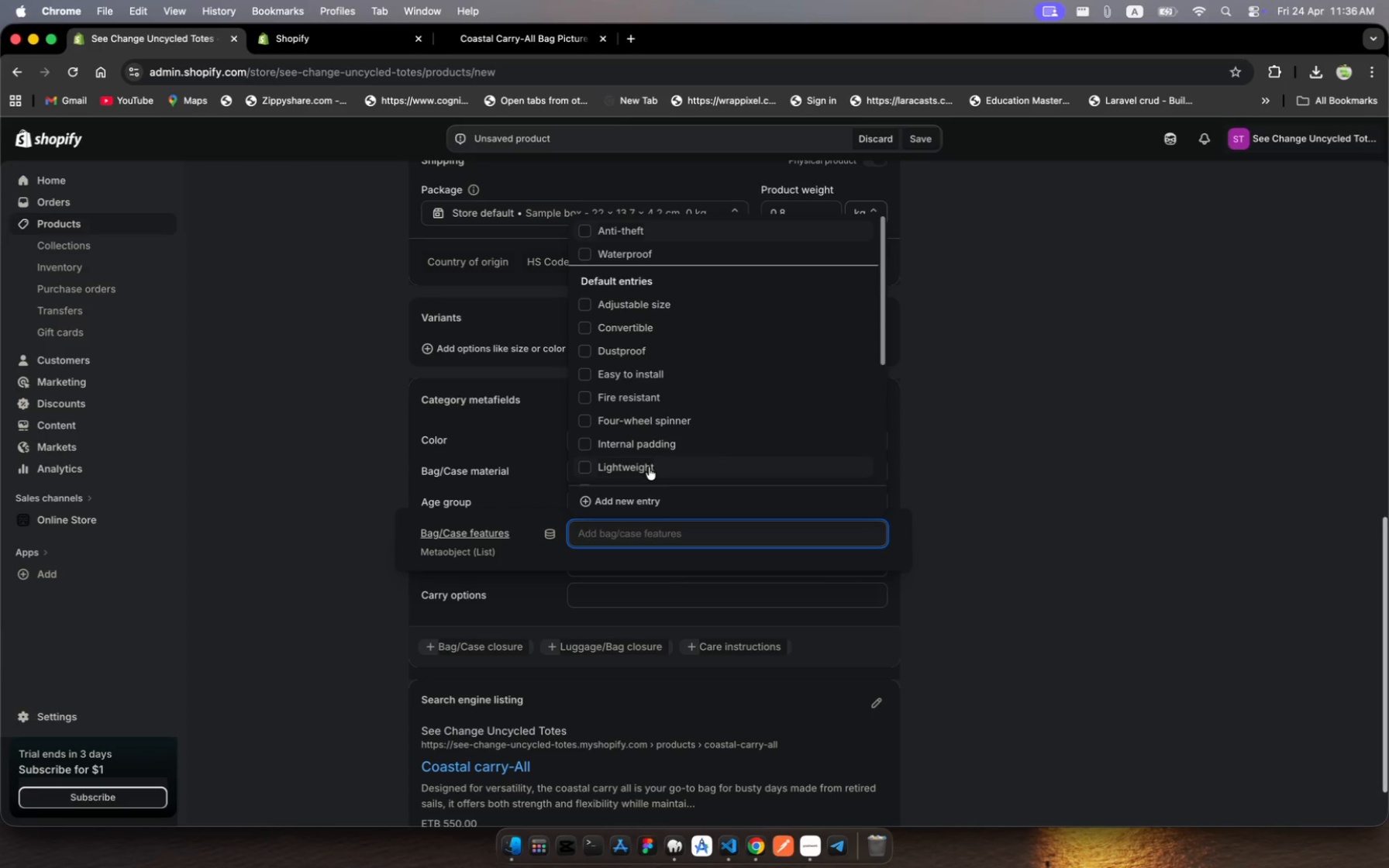 
left_click([649, 468])
 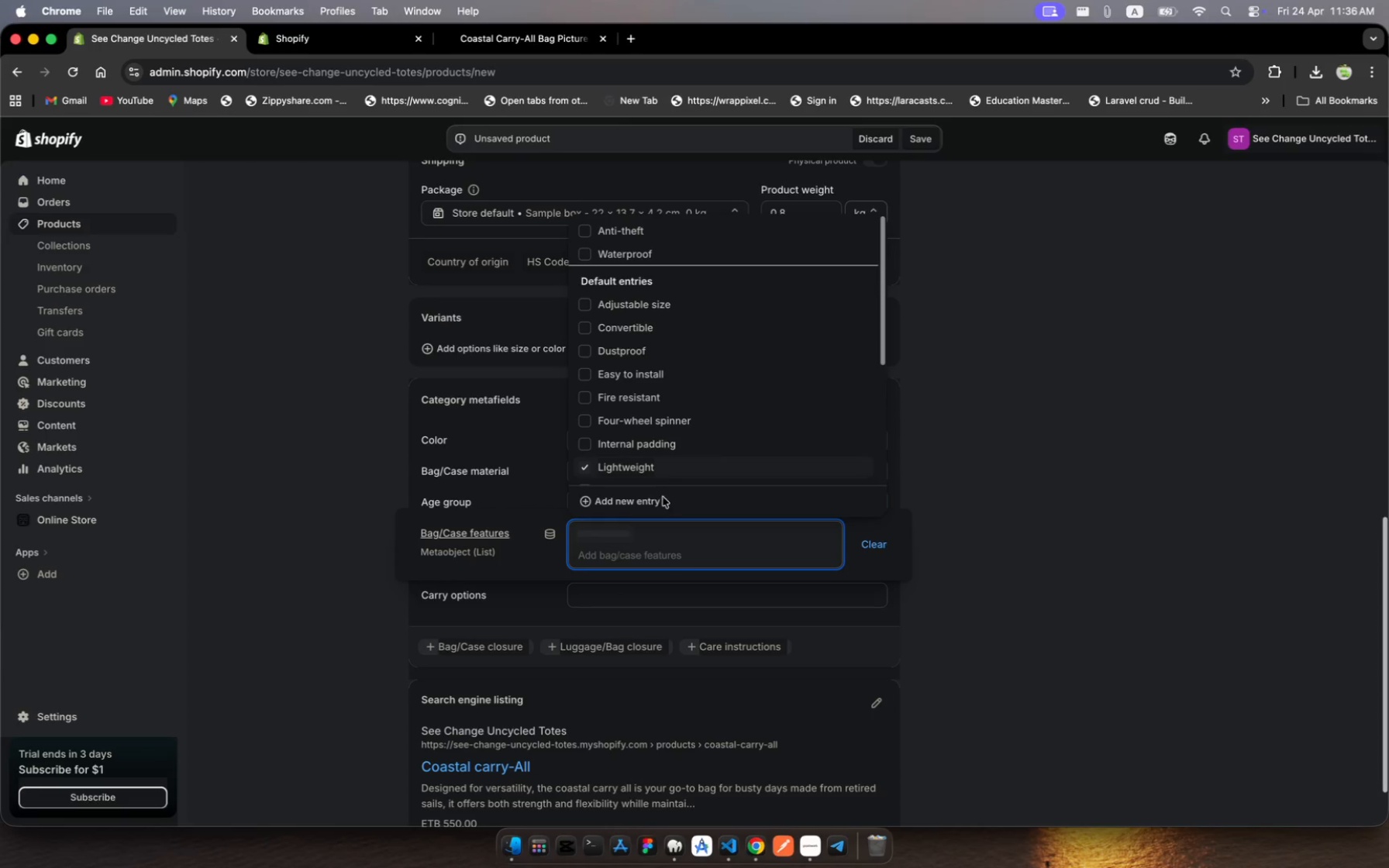 
key(Escape)
 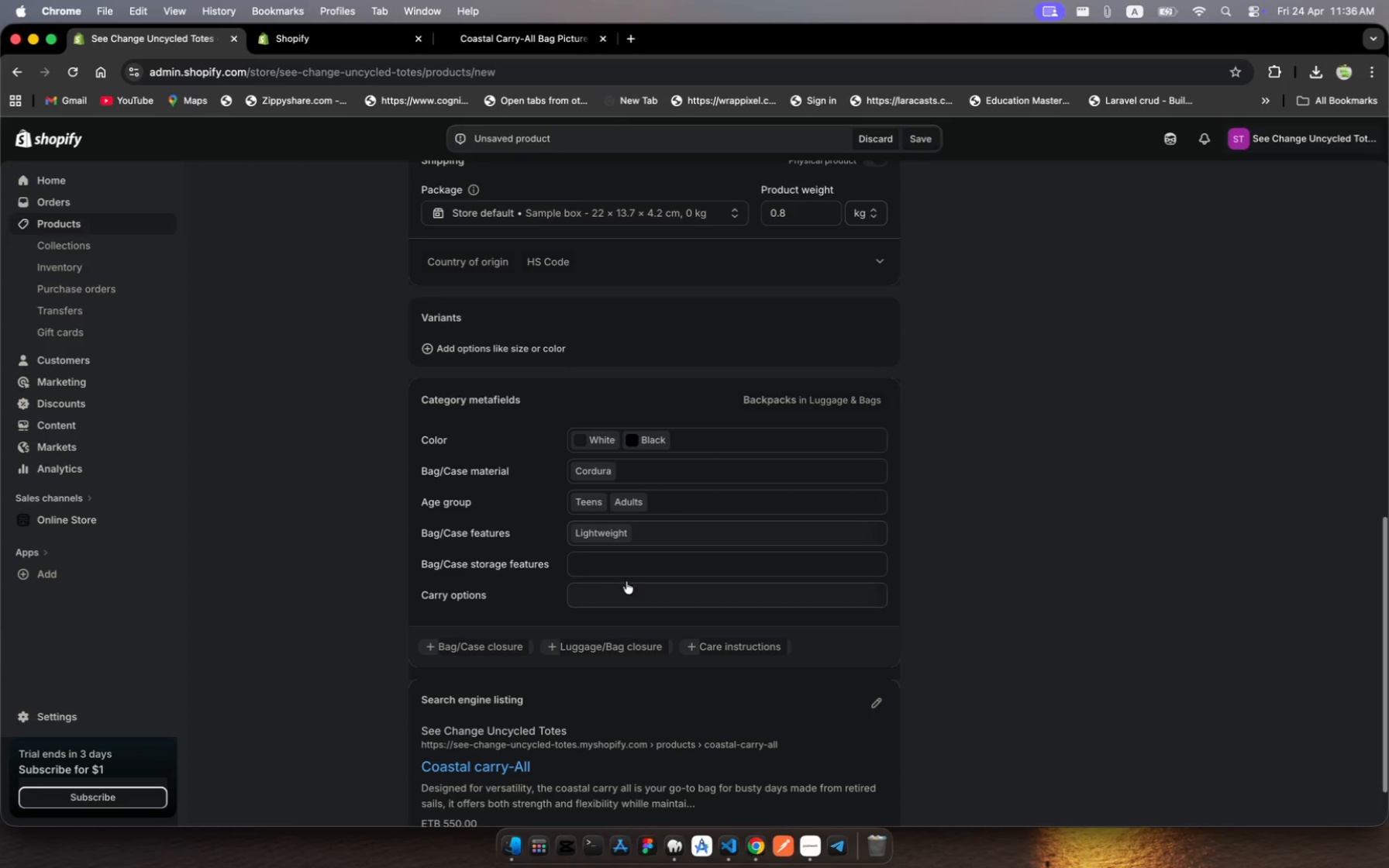 
left_click([629, 588])
 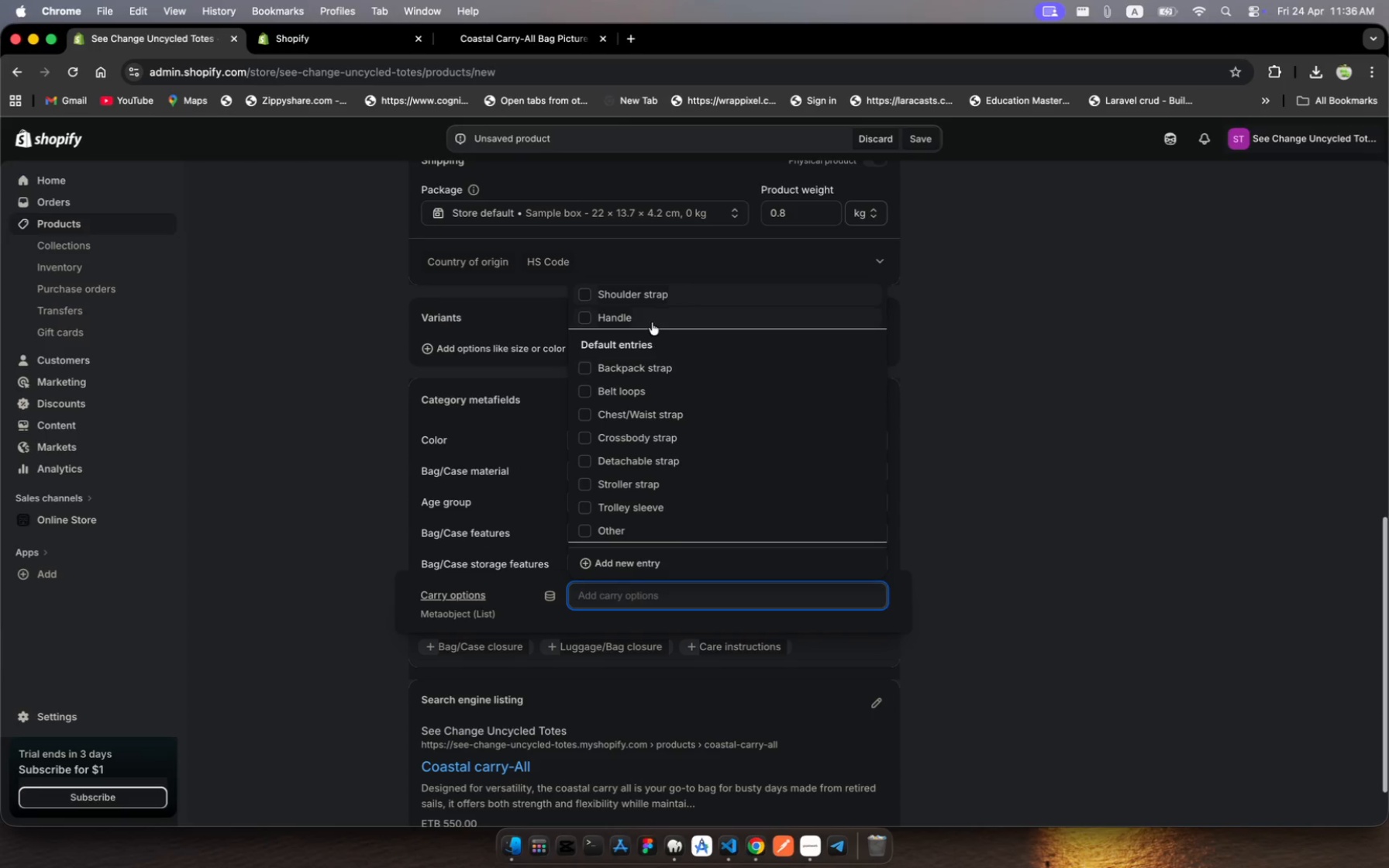 
wait(6.2)
 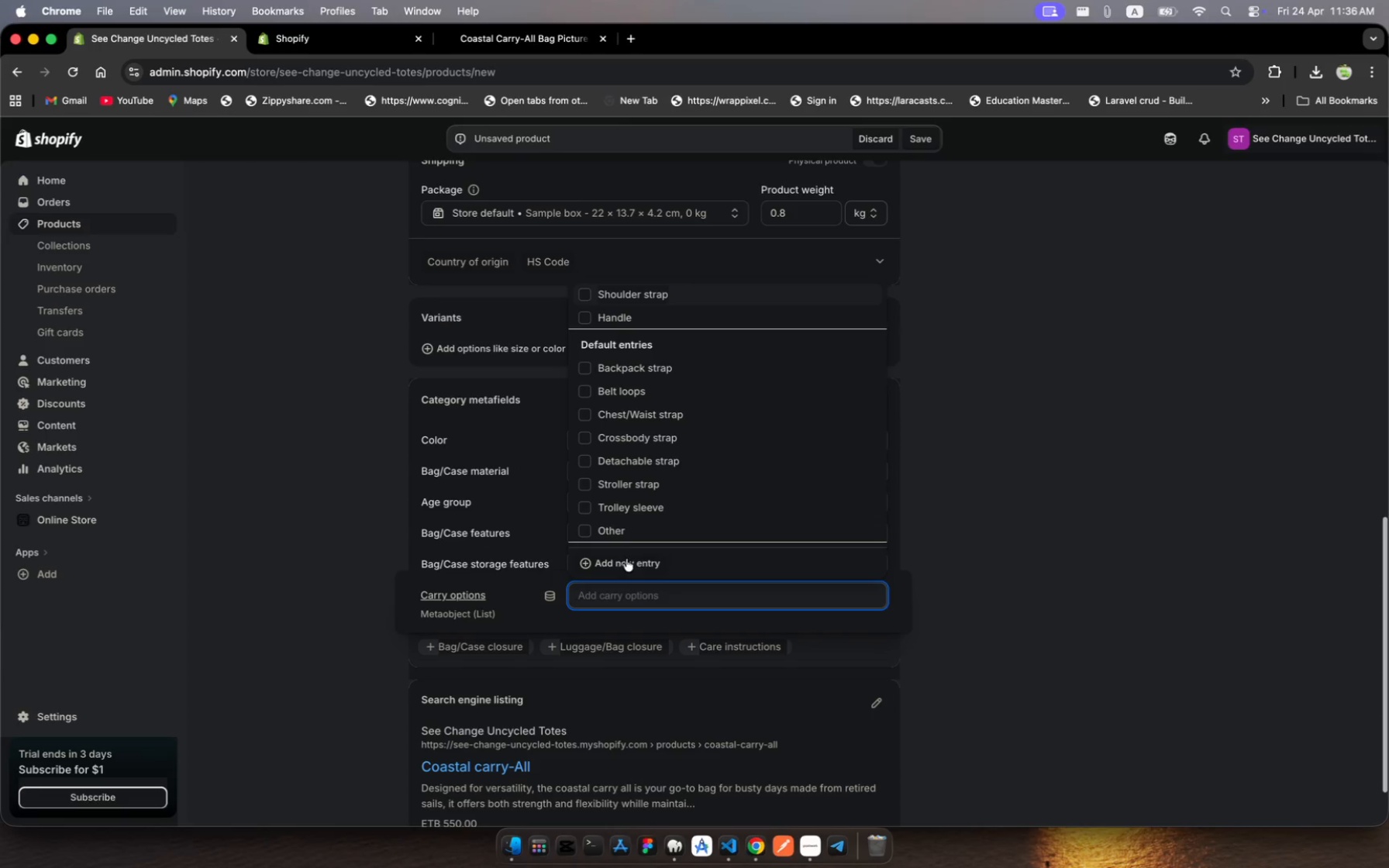 
left_click([665, 298])
 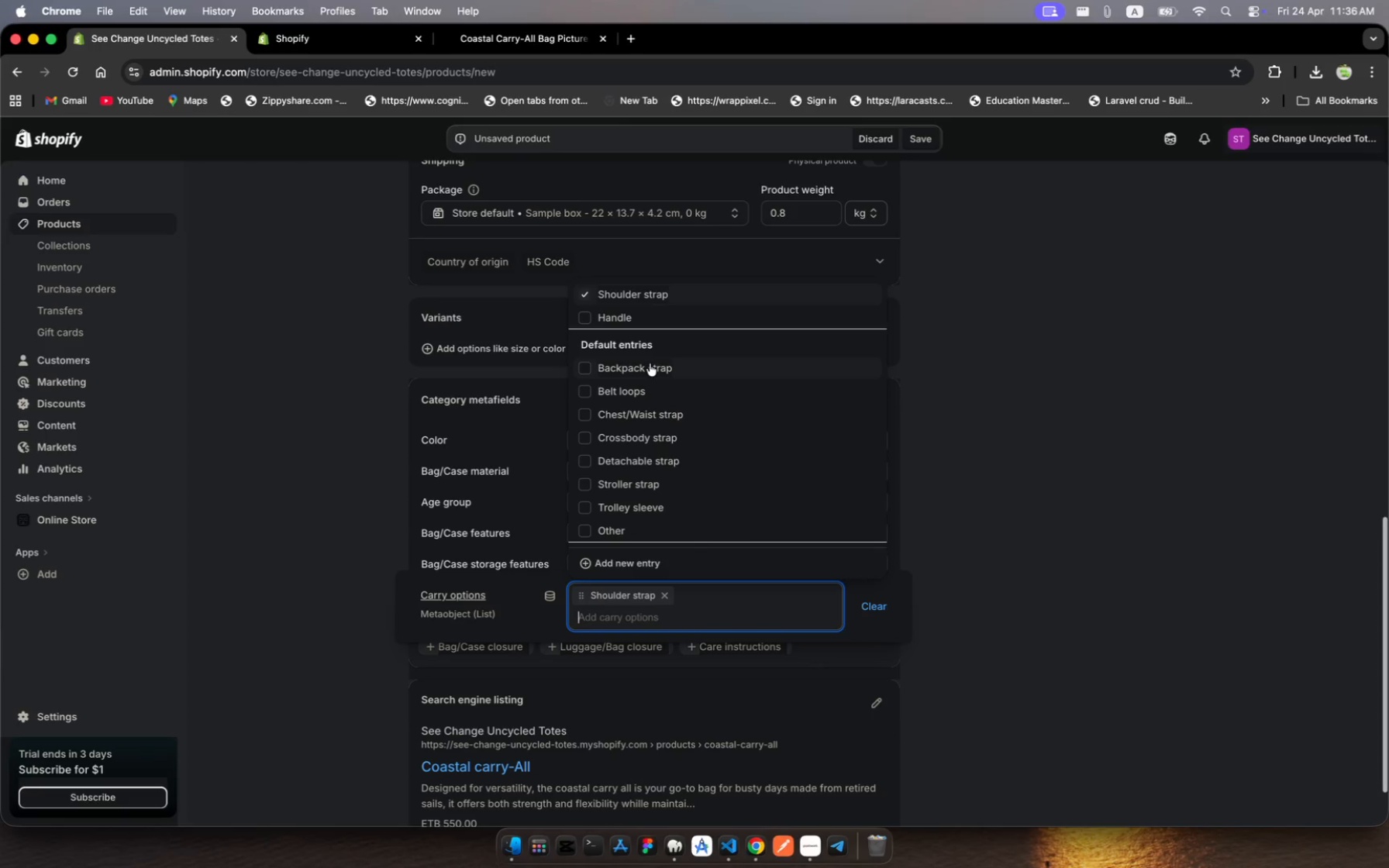 
left_click([655, 387])
 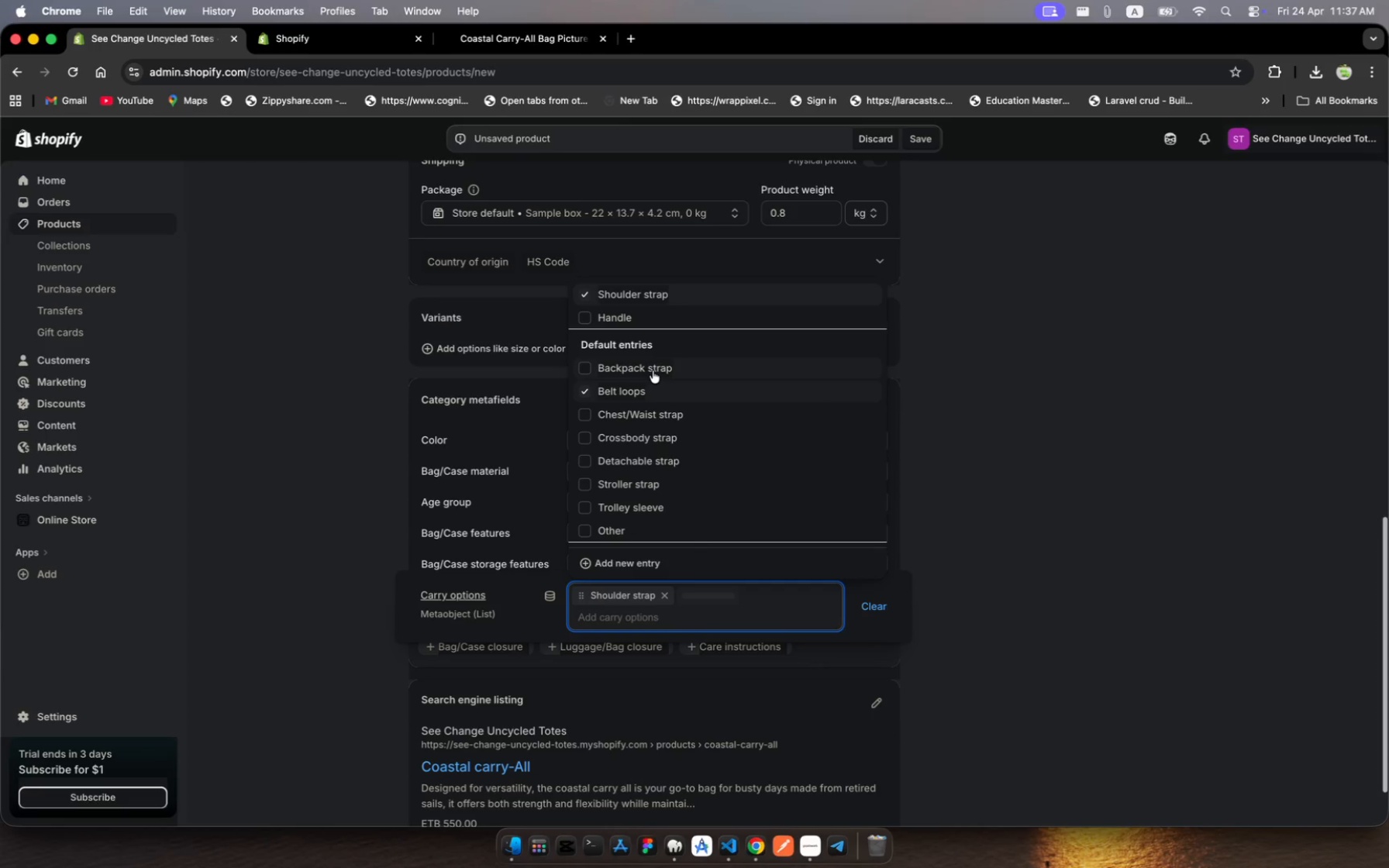 
left_click([653, 369])
 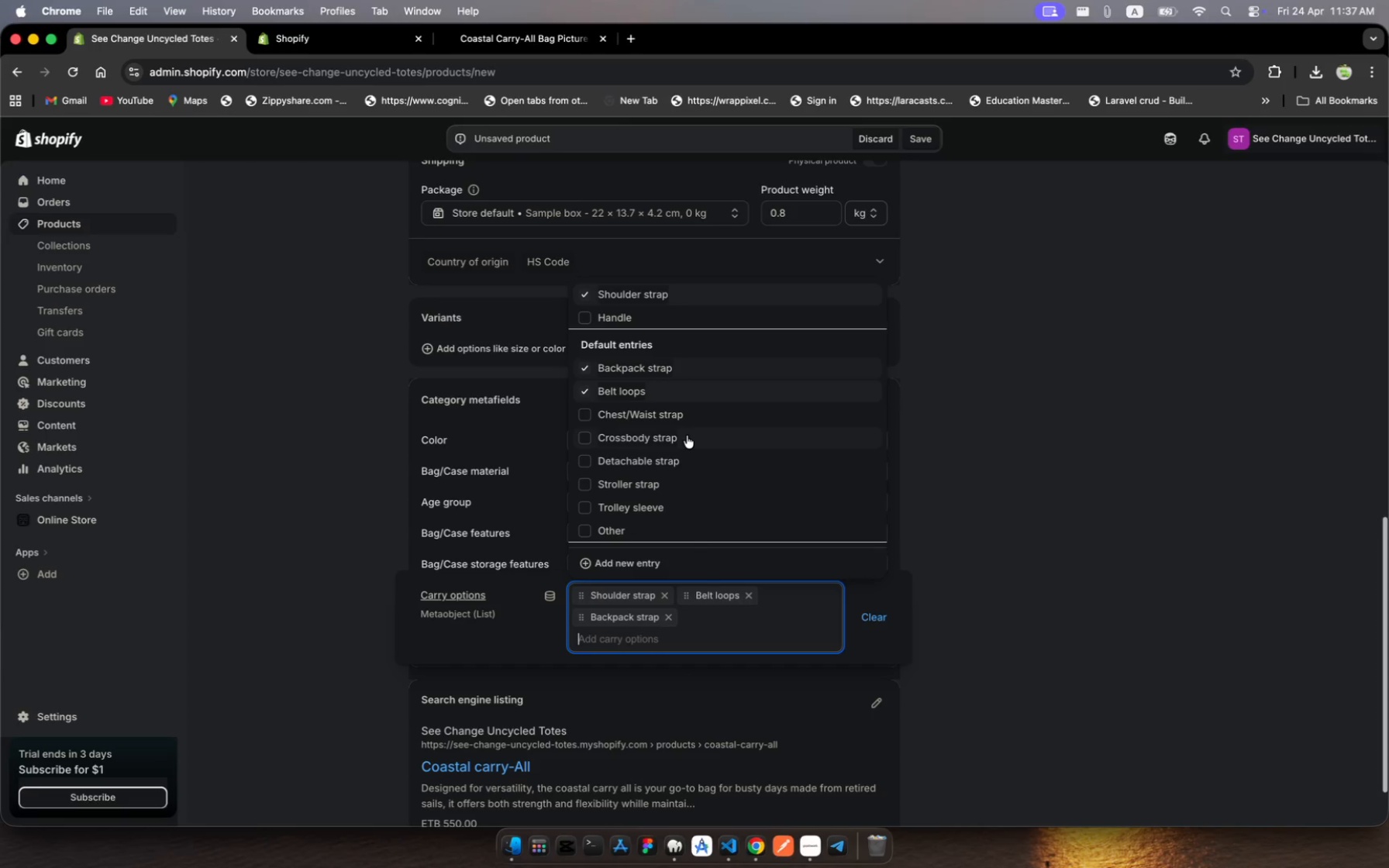 
left_click([687, 436])
 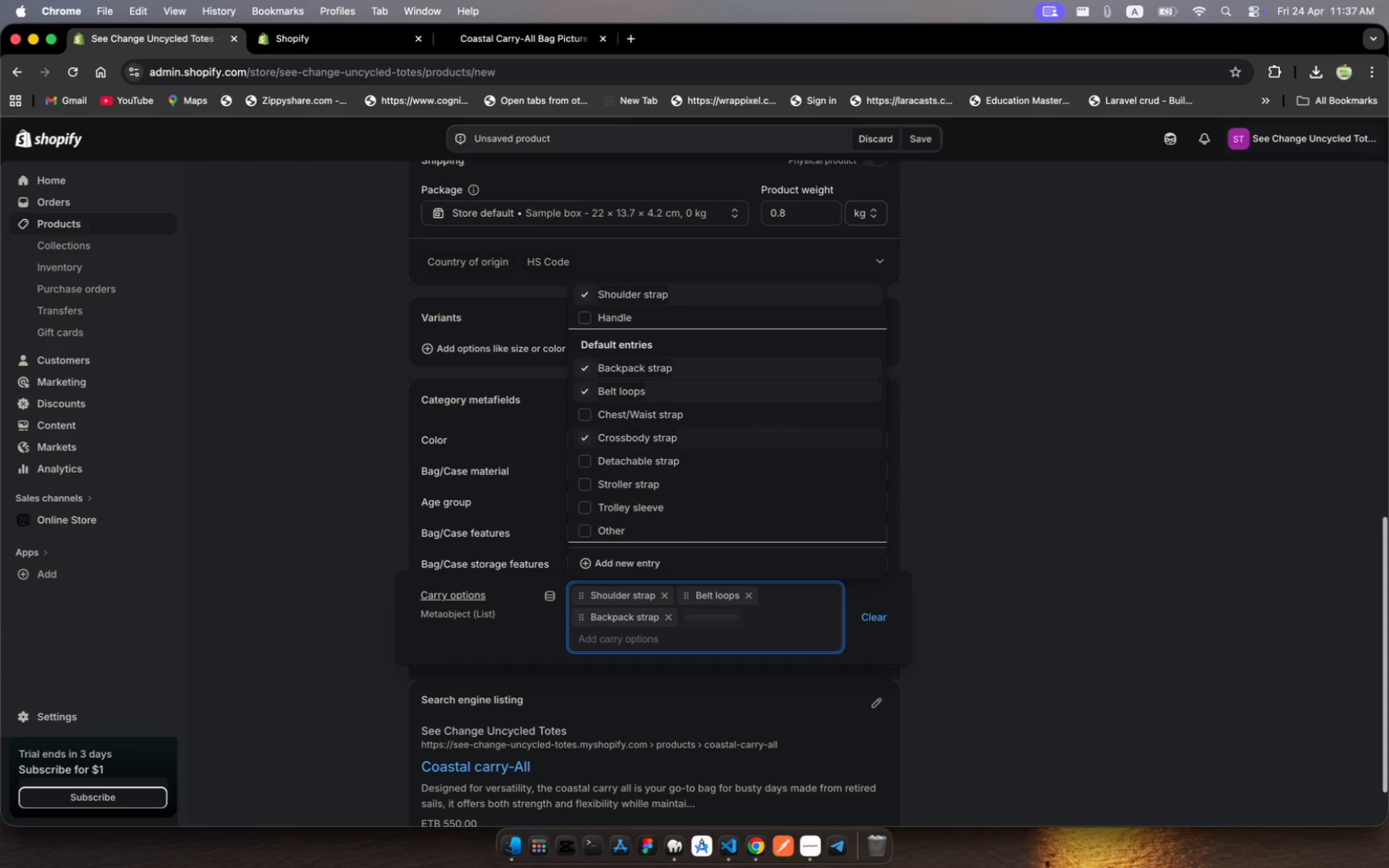 
key(Escape)
 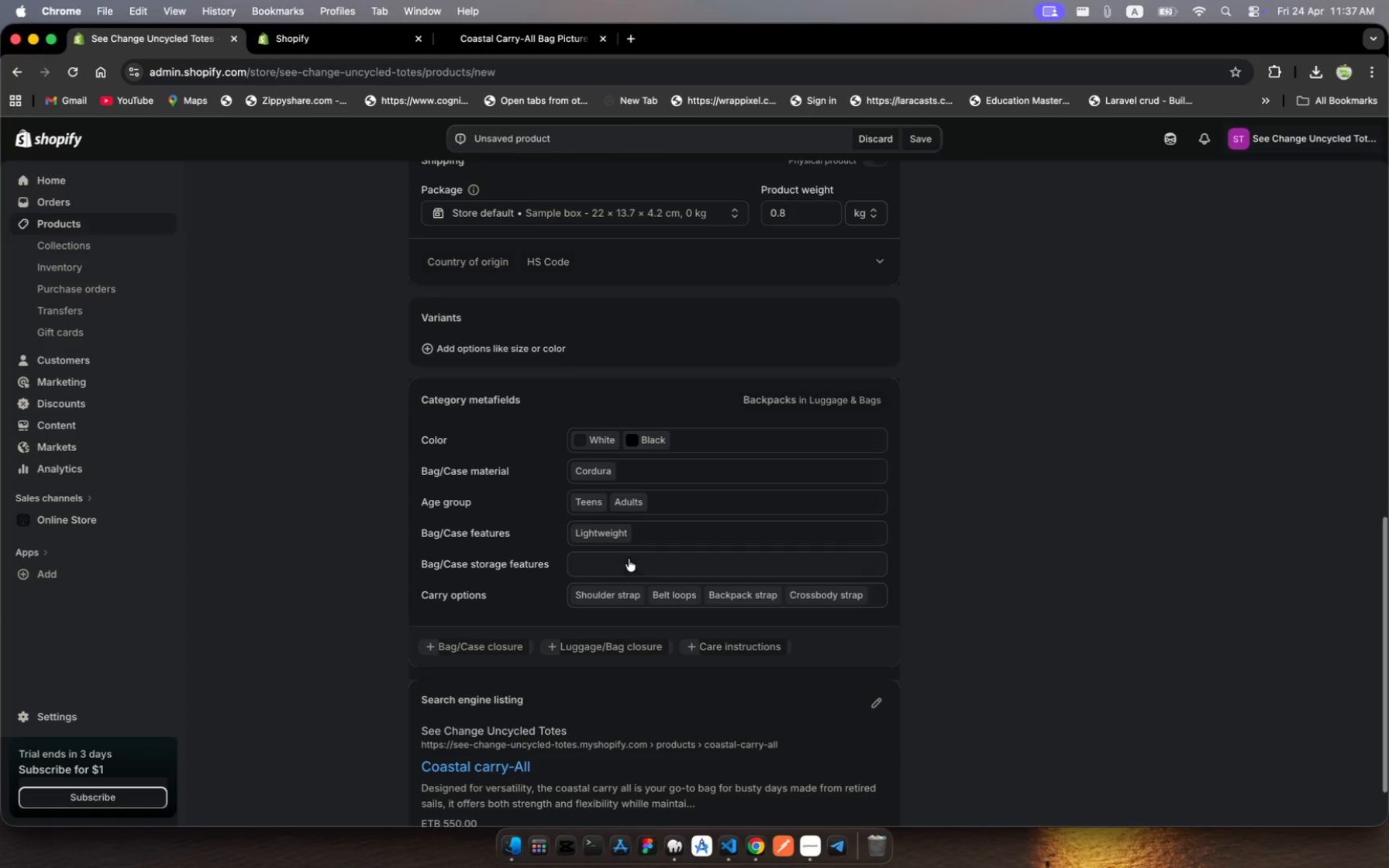 
left_click([630, 559])
 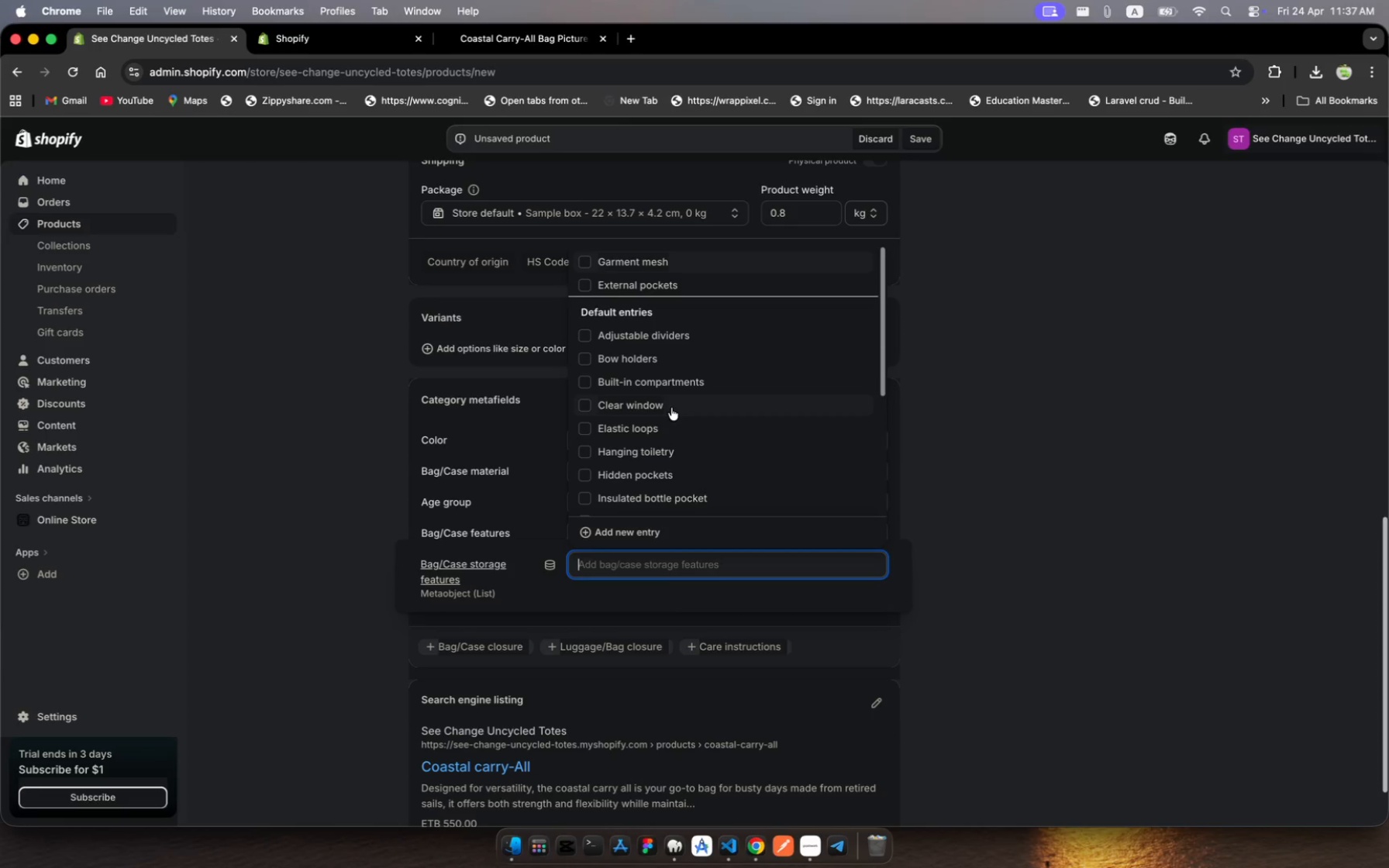 
left_click([669, 432])
 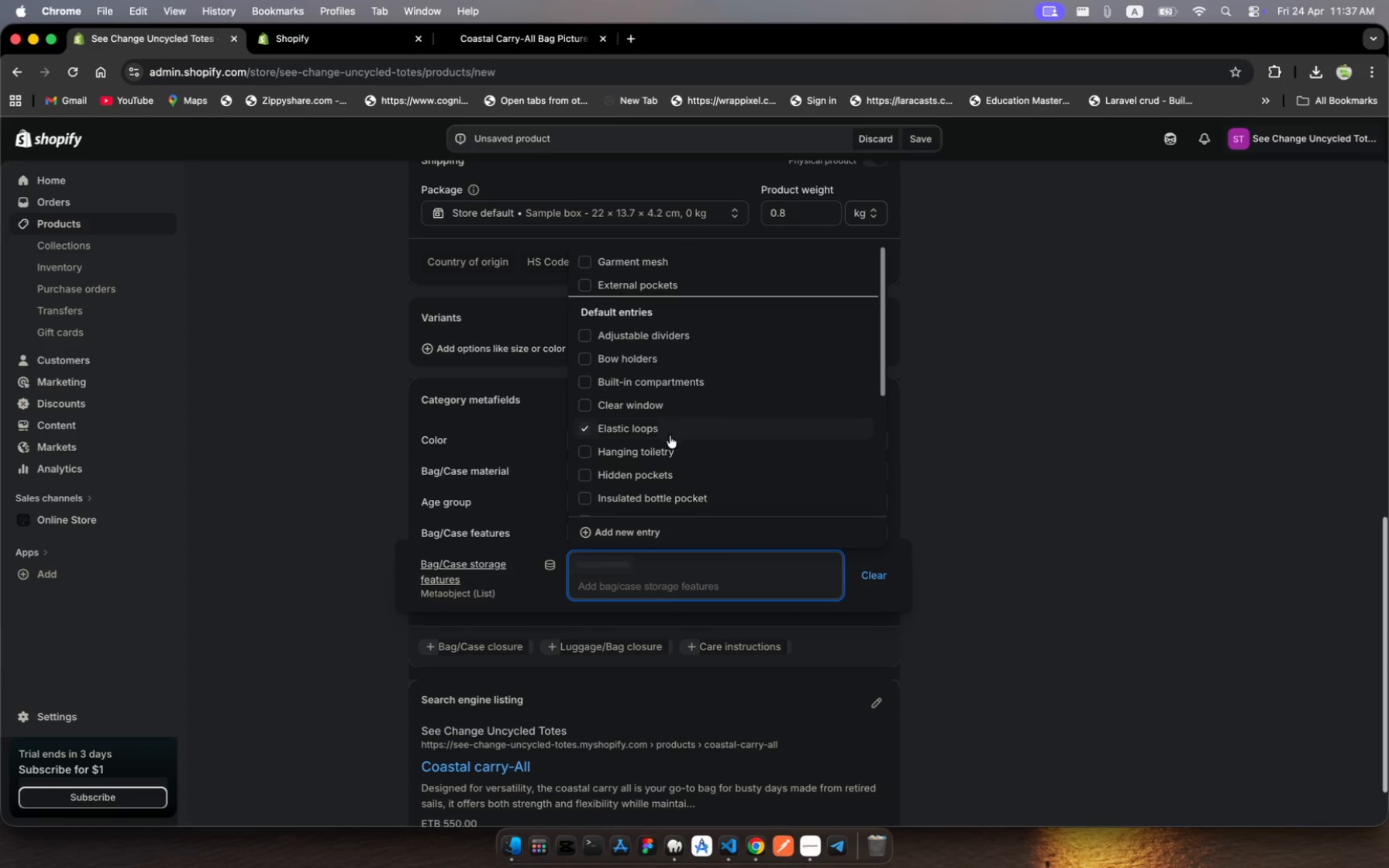 
key(Escape)
 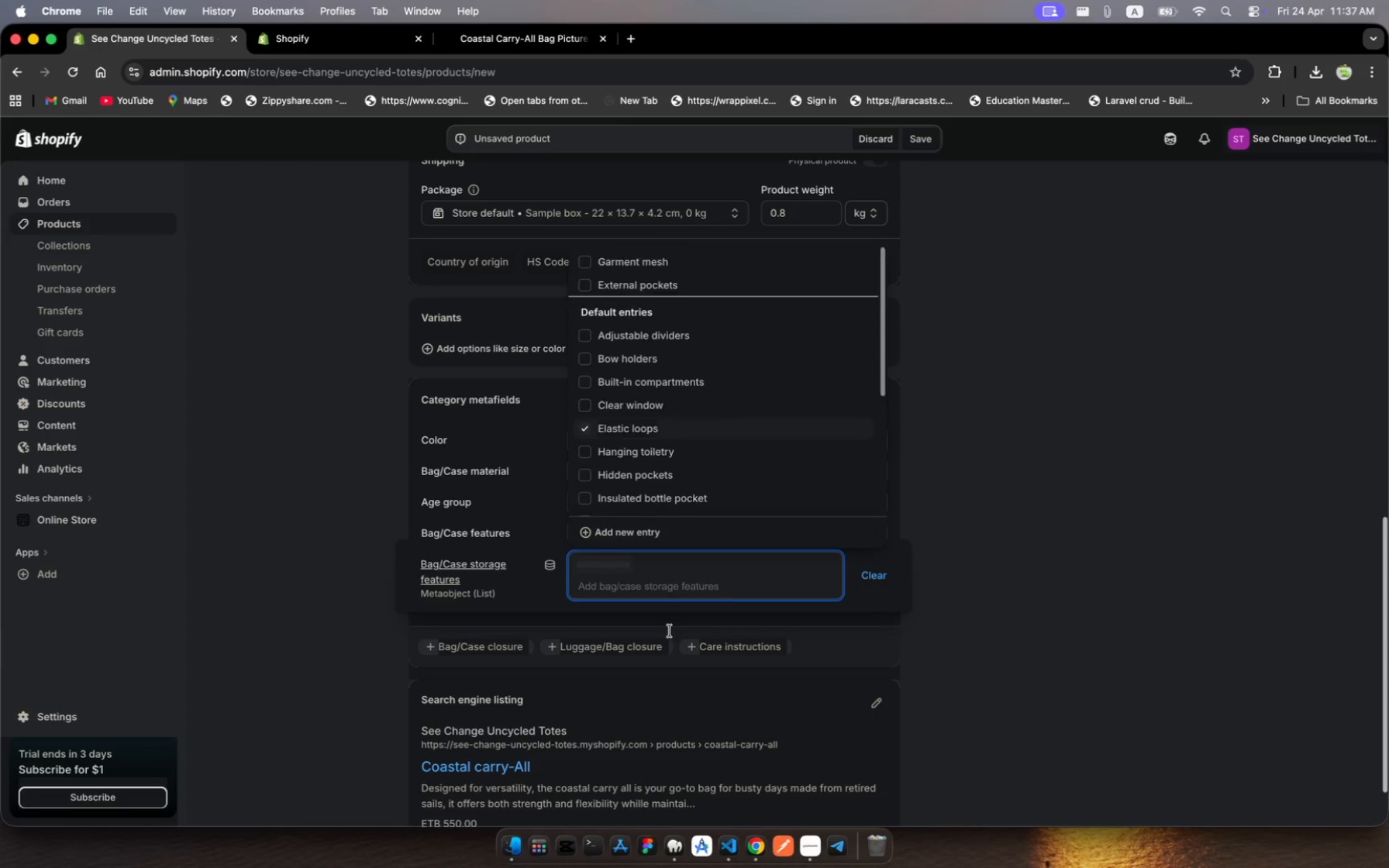 
scroll: coordinate [662, 636], scroll_direction: down, amount: 17.0
 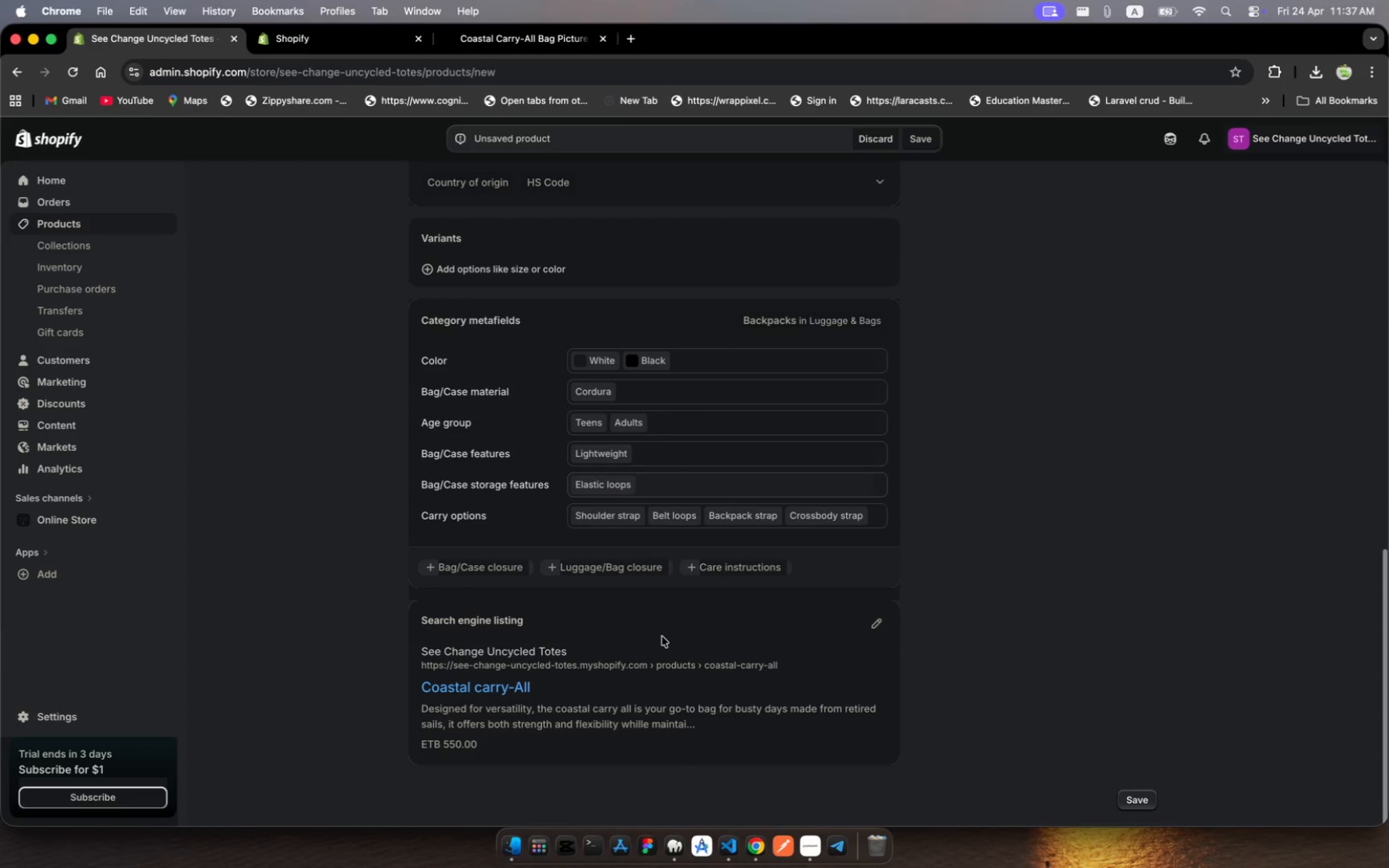 
scroll: coordinate [629, 532], scroll_direction: up, amount: 78.0
 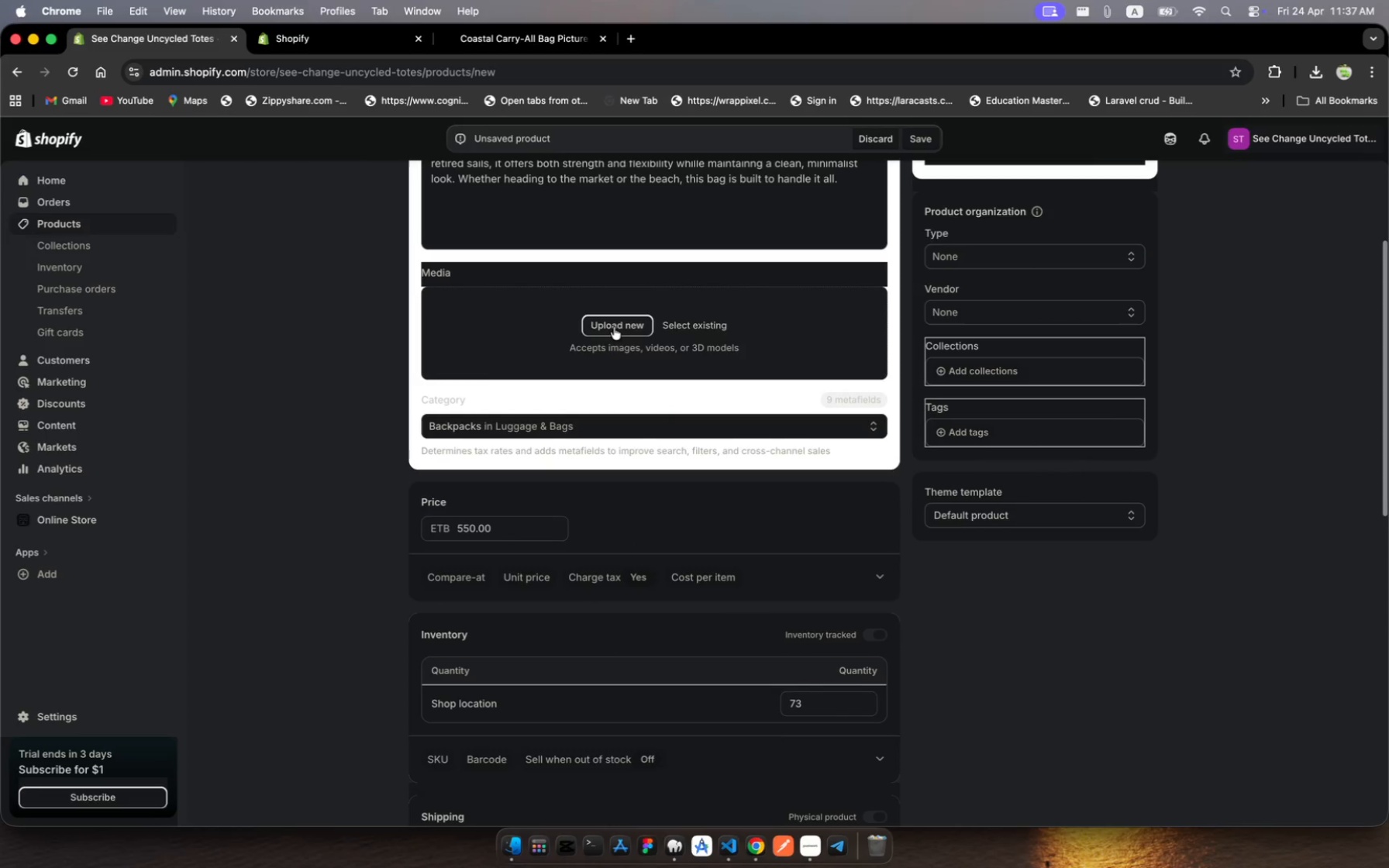 
left_click([614, 327])
 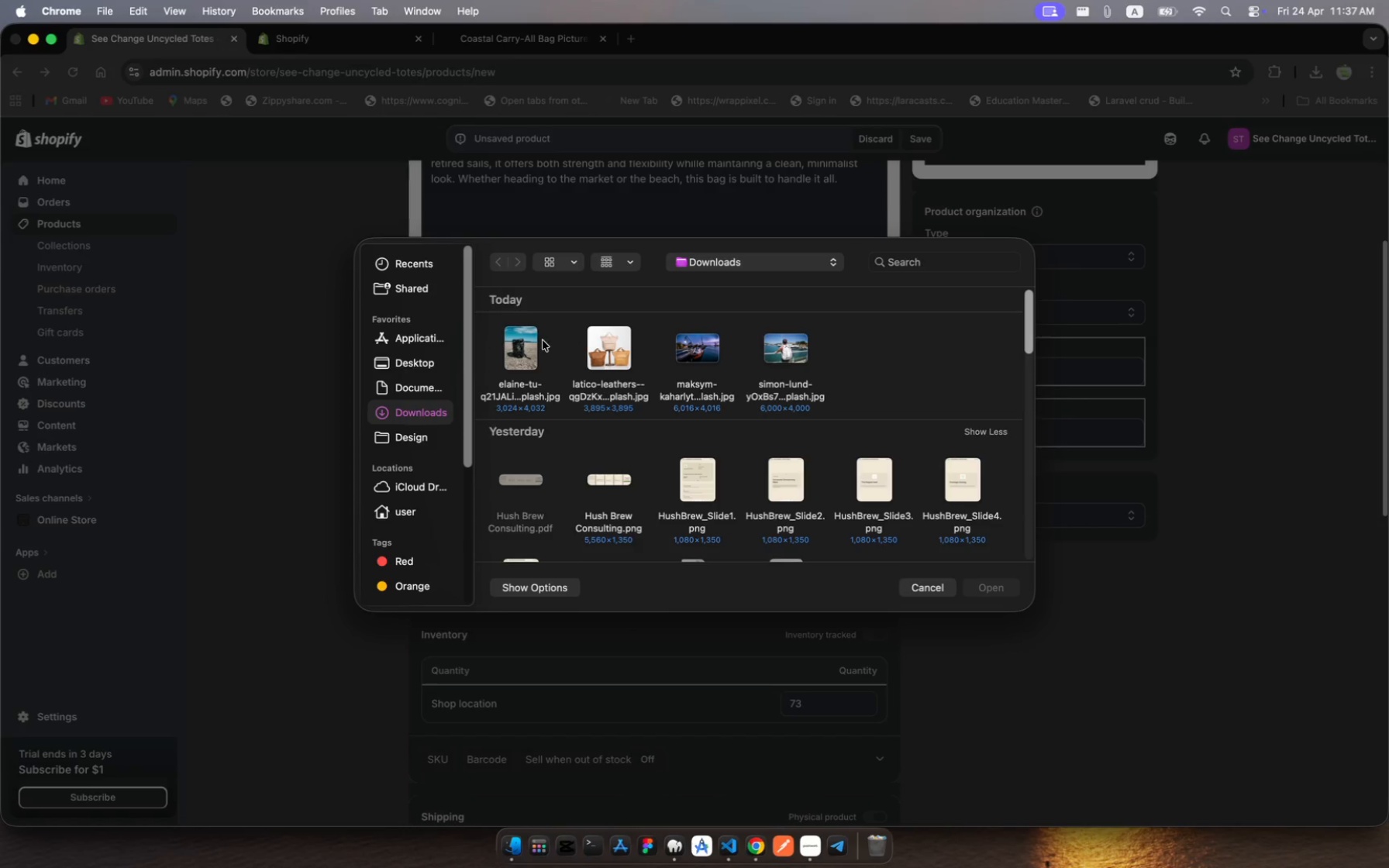 
left_click([519, 356])
 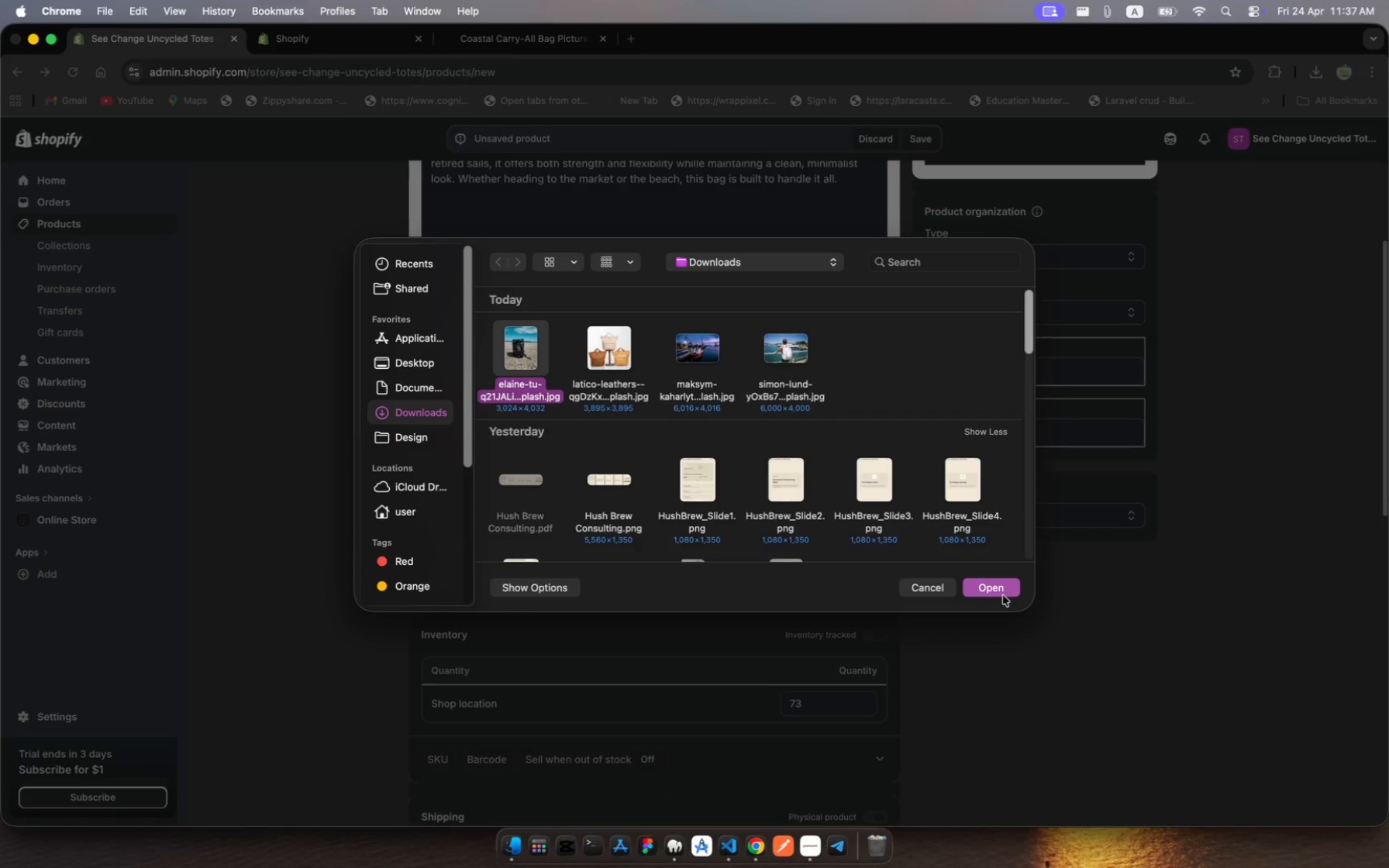 
left_click([1005, 592])
 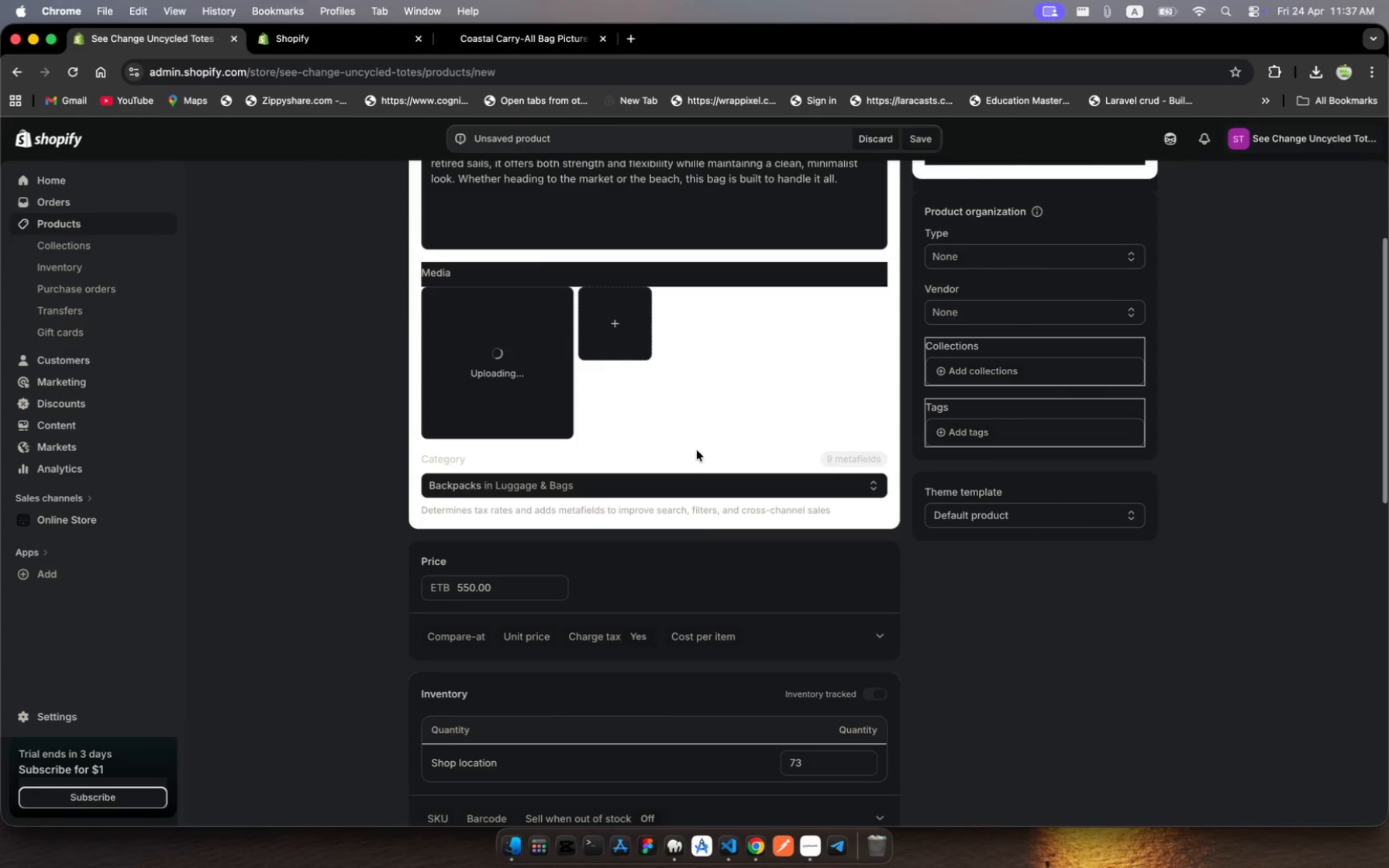 
wait(5.92)
 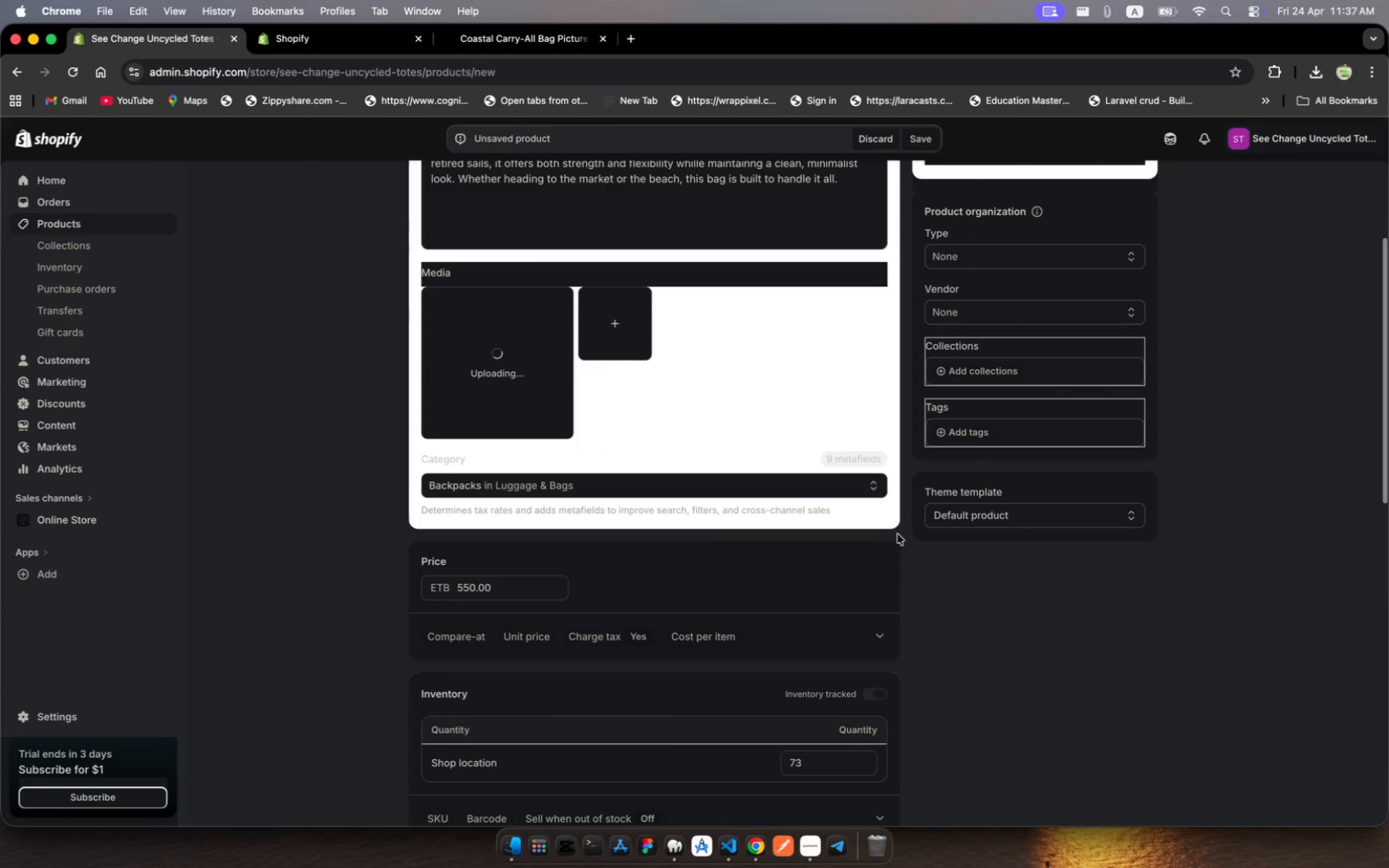 
scroll: coordinate [697, 450], scroll_direction: down, amount: 117.0
 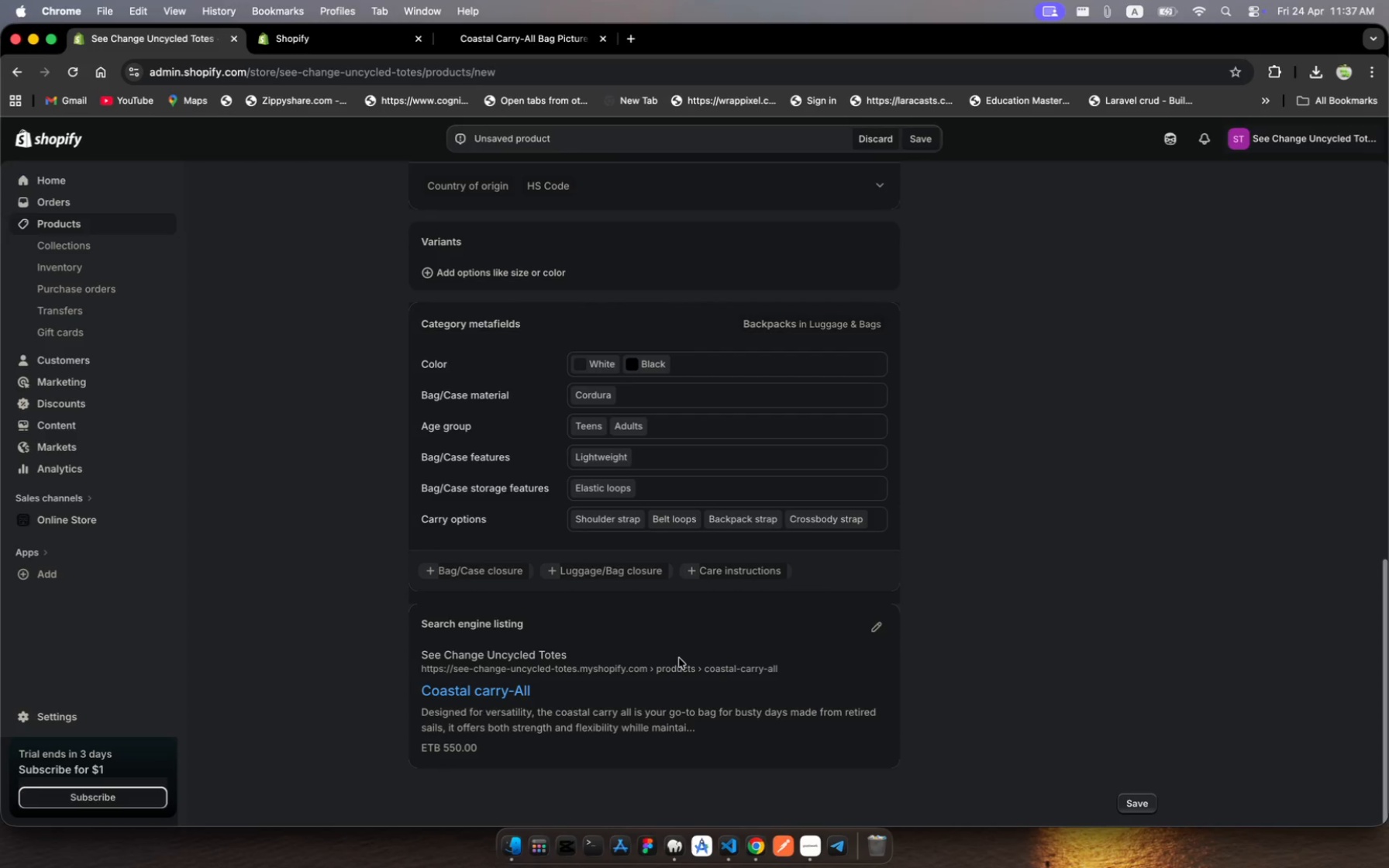 
left_click([676, 668])
 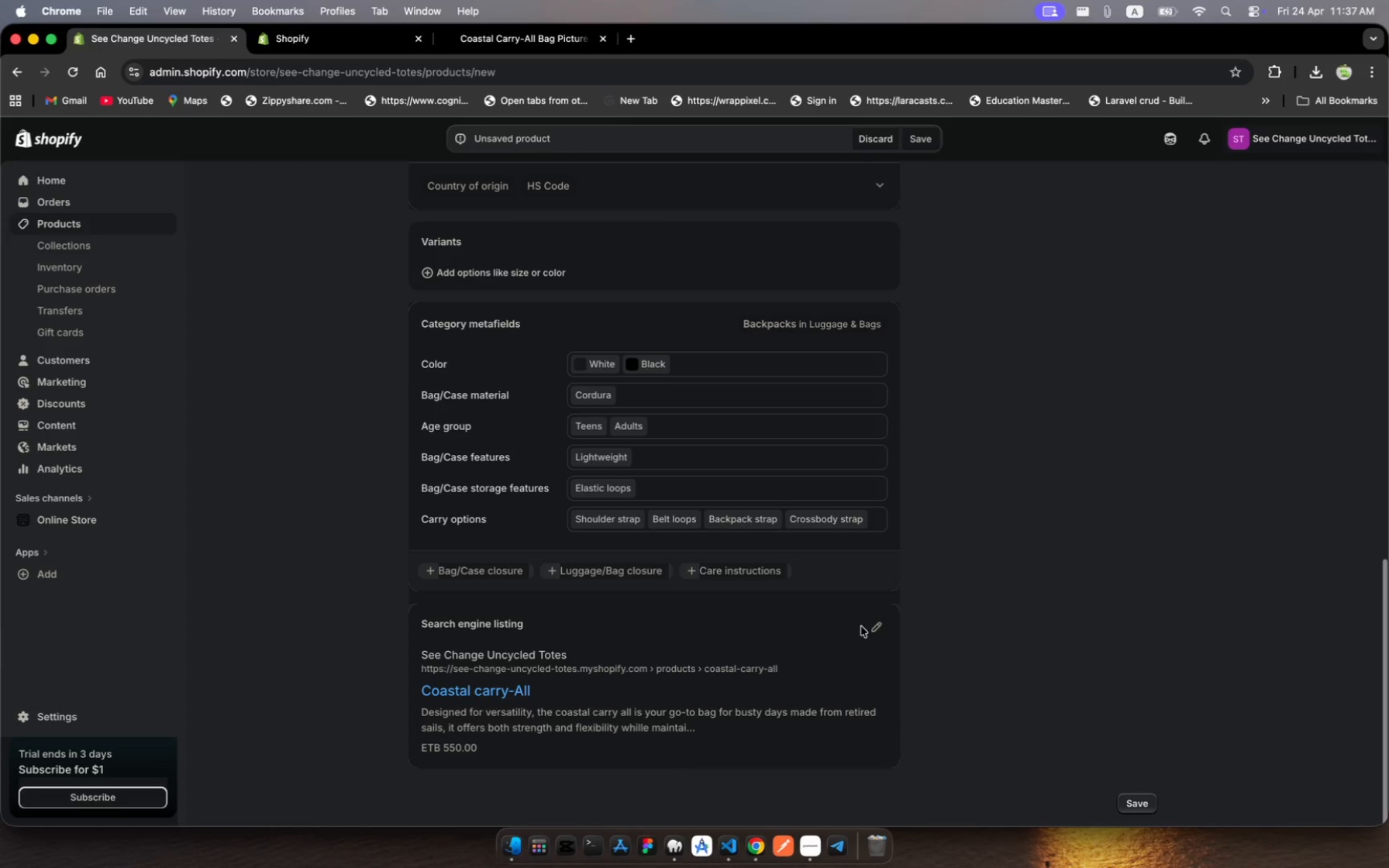 
left_click([868, 626])
 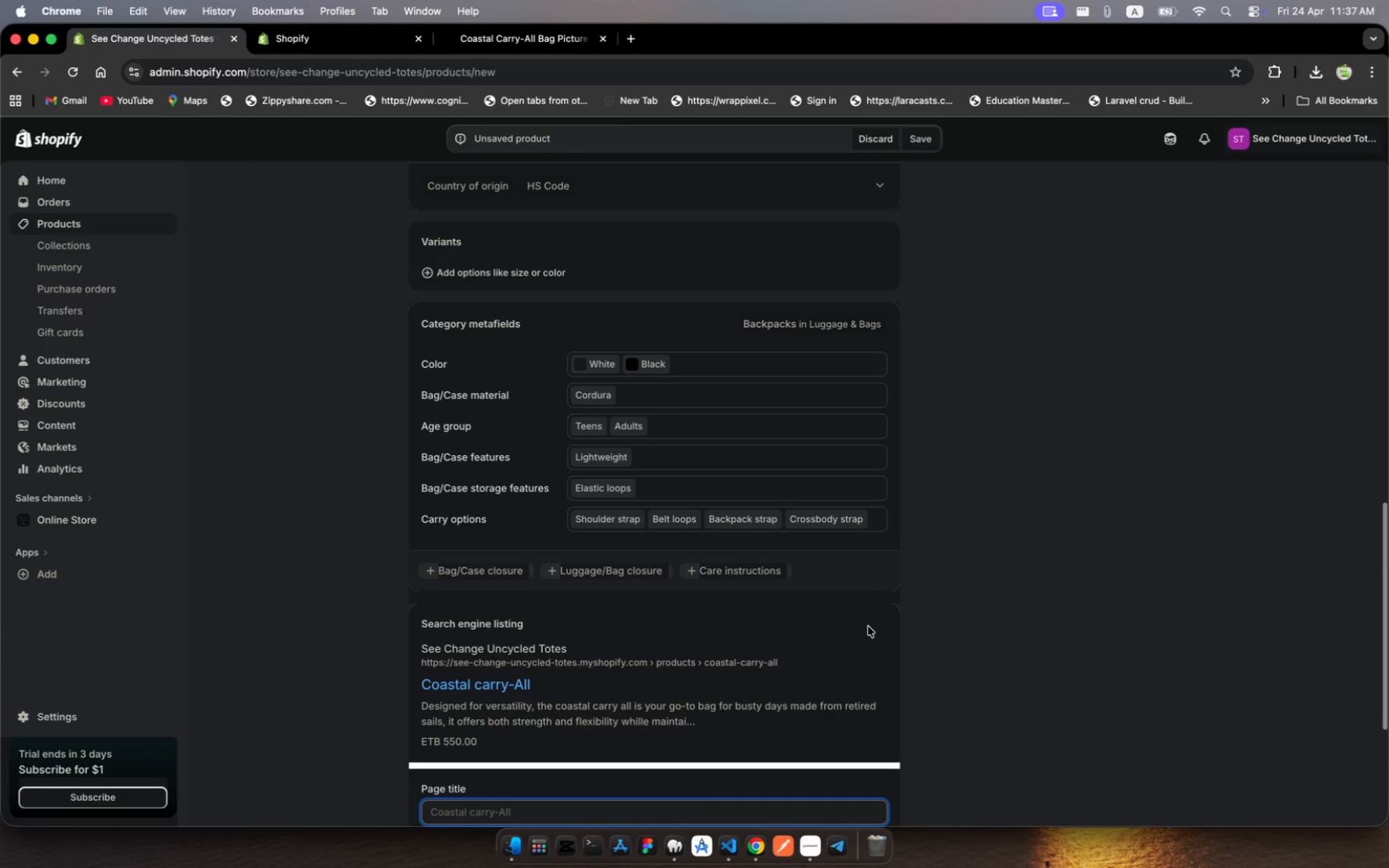 
scroll: coordinate [868, 626], scroll_direction: down, amount: 31.0
 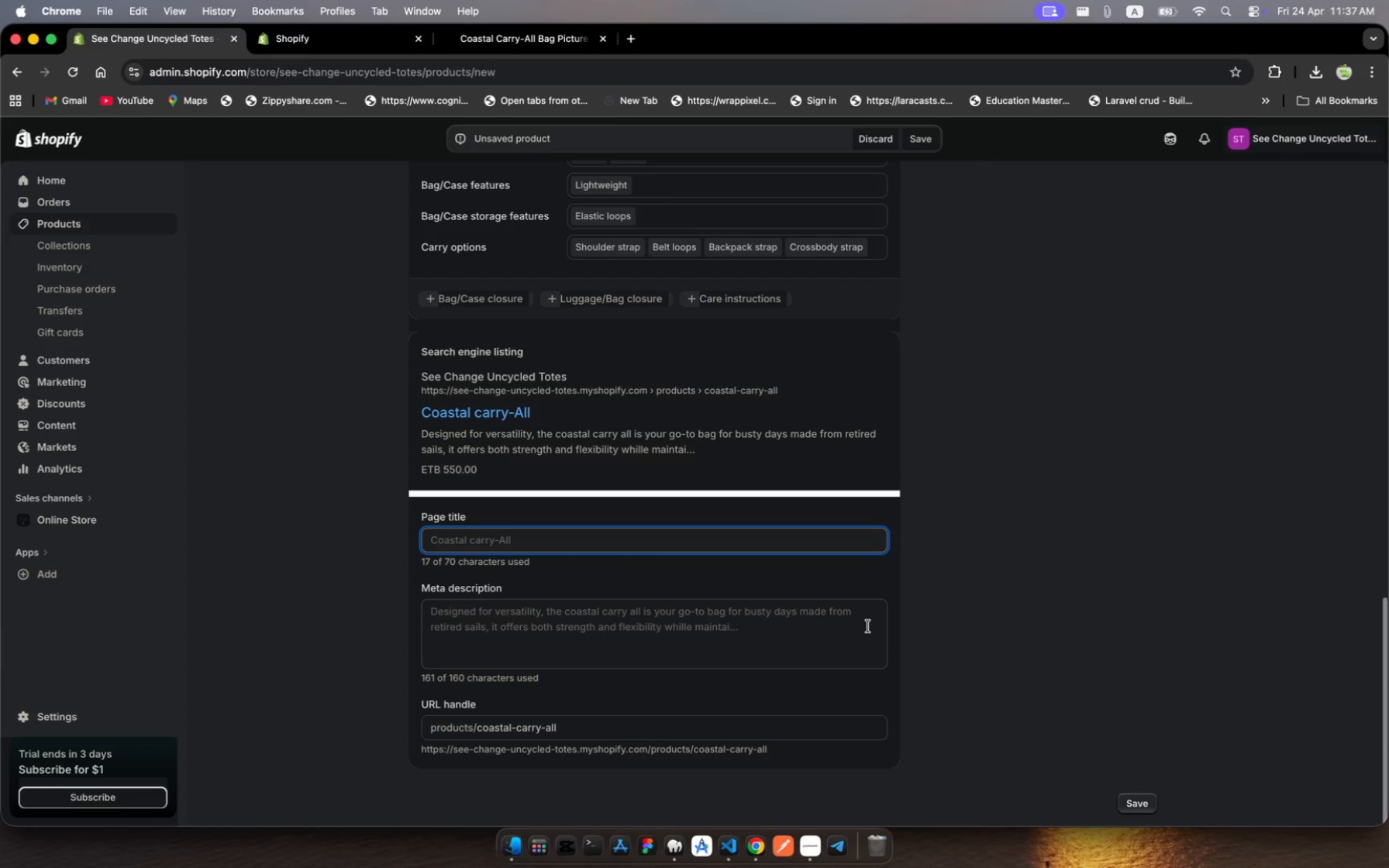 
wait(17.88)
 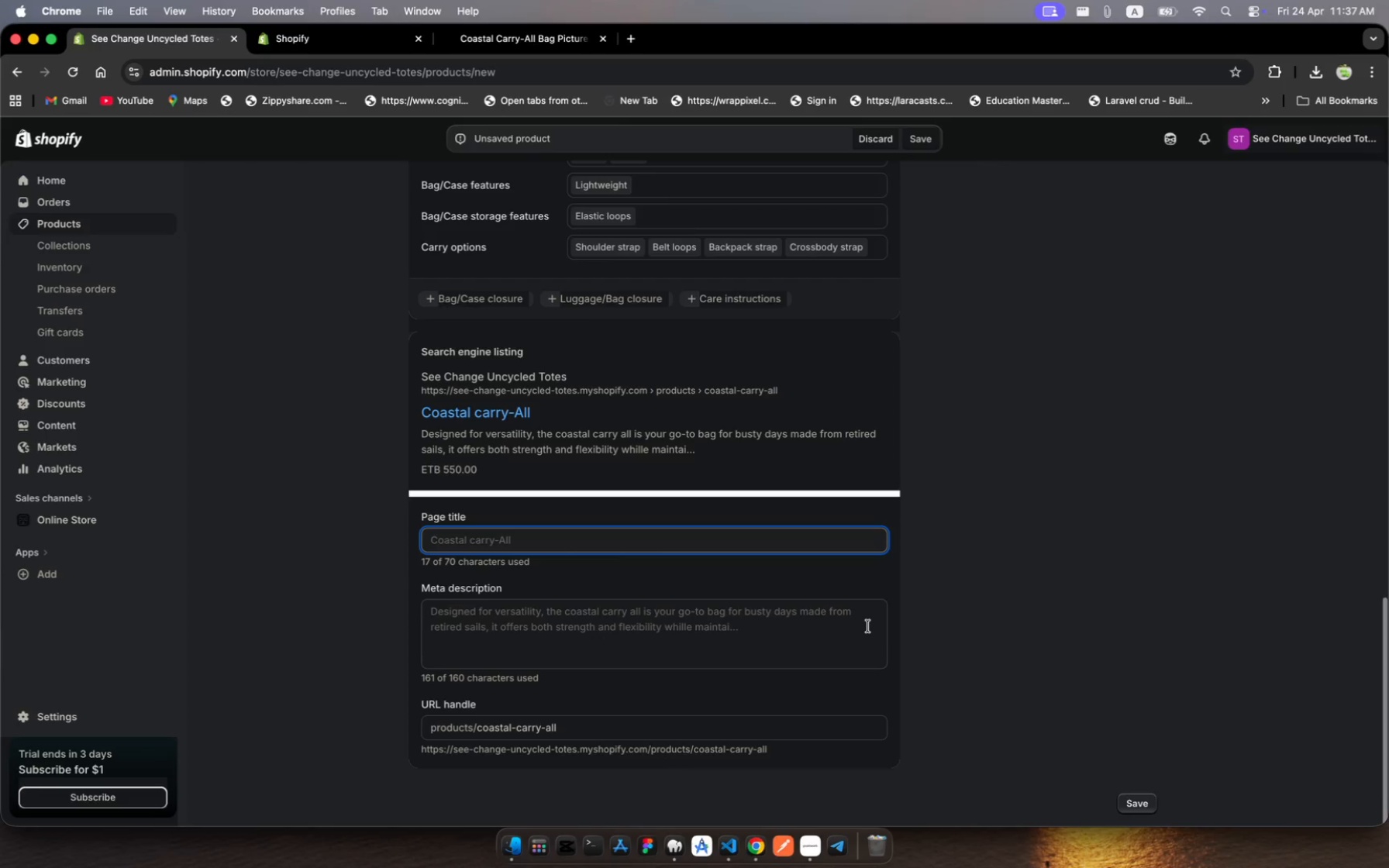 
left_click([598, 539])
 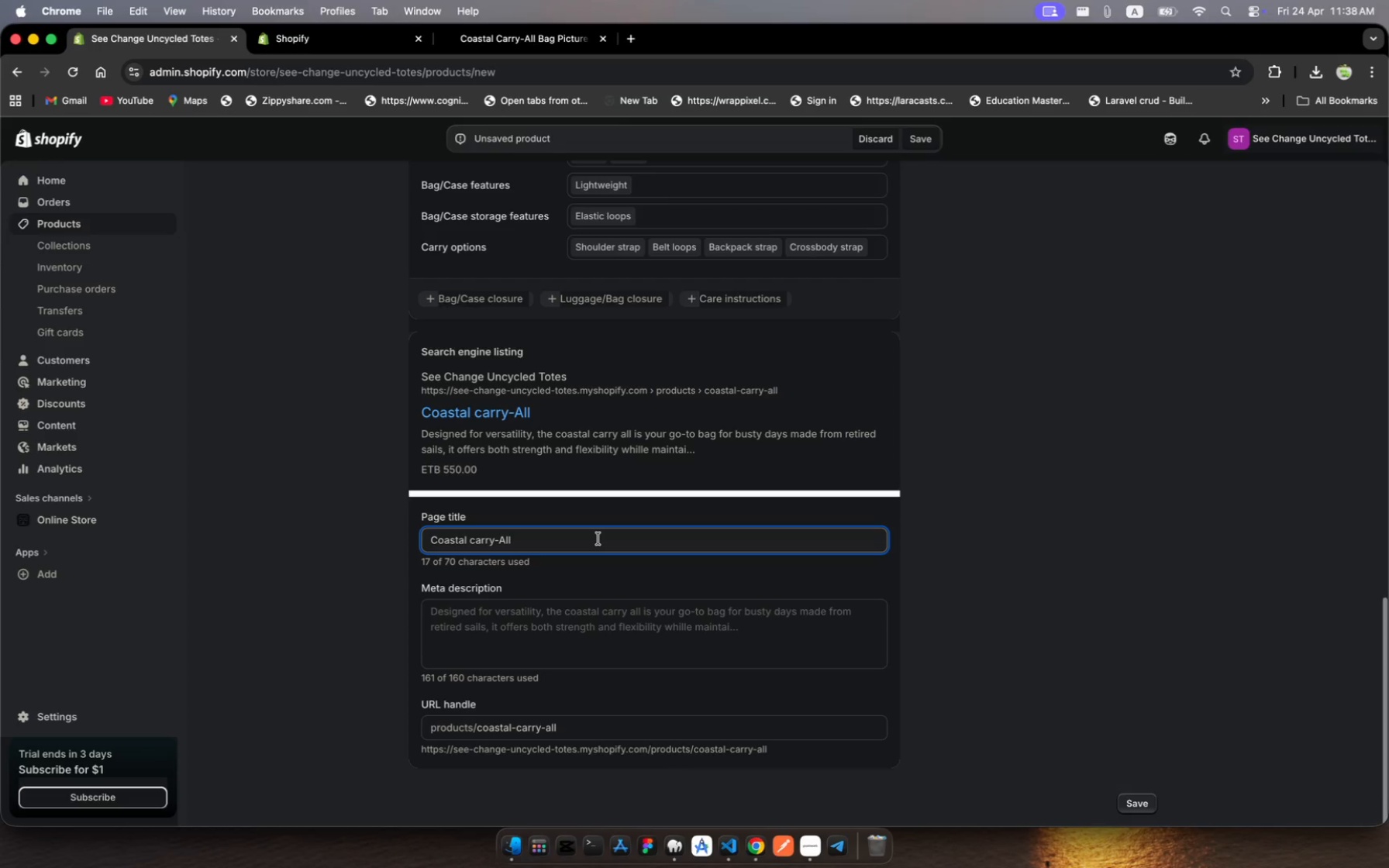 
type( tote | )
 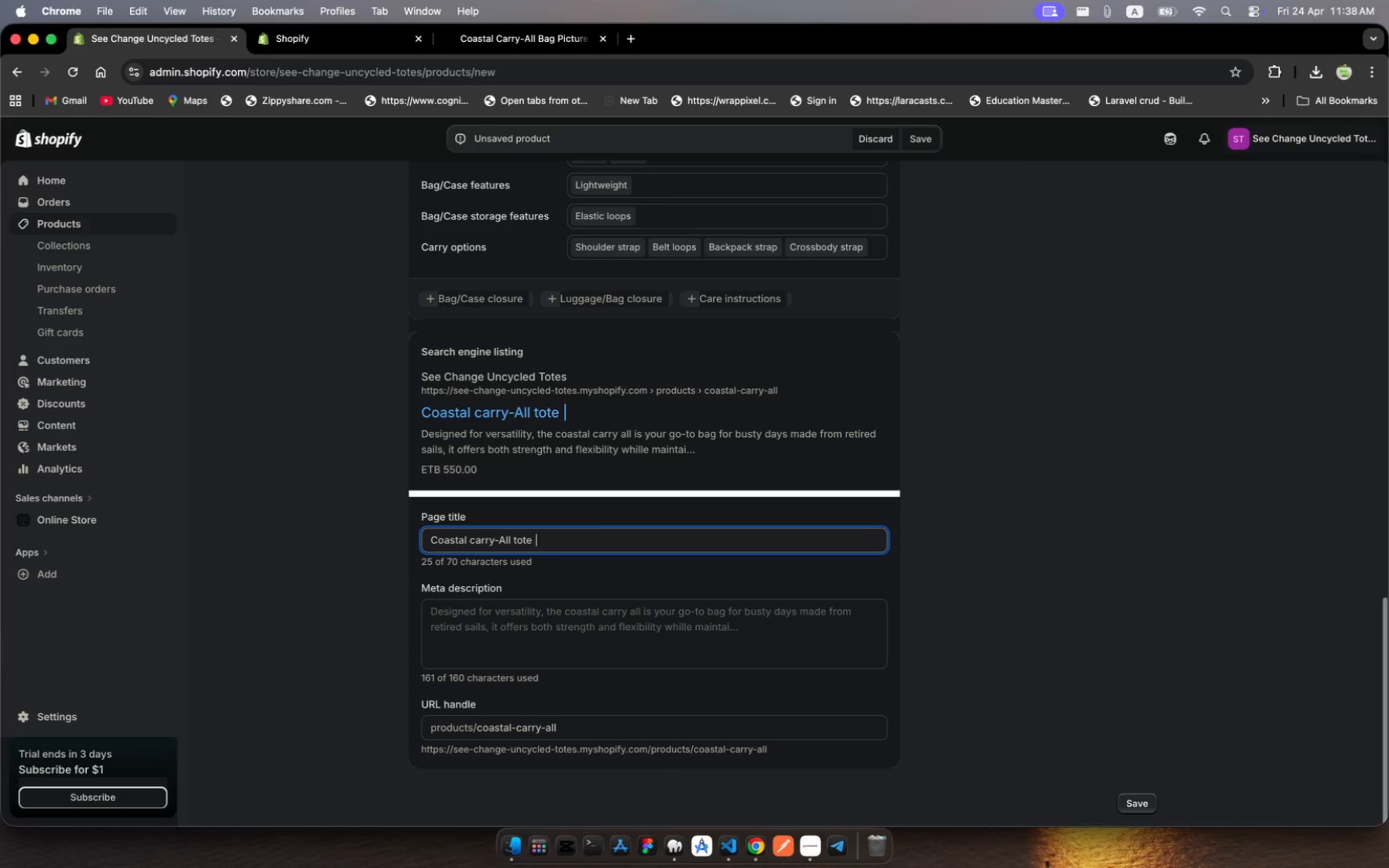 
wait(5.93)
 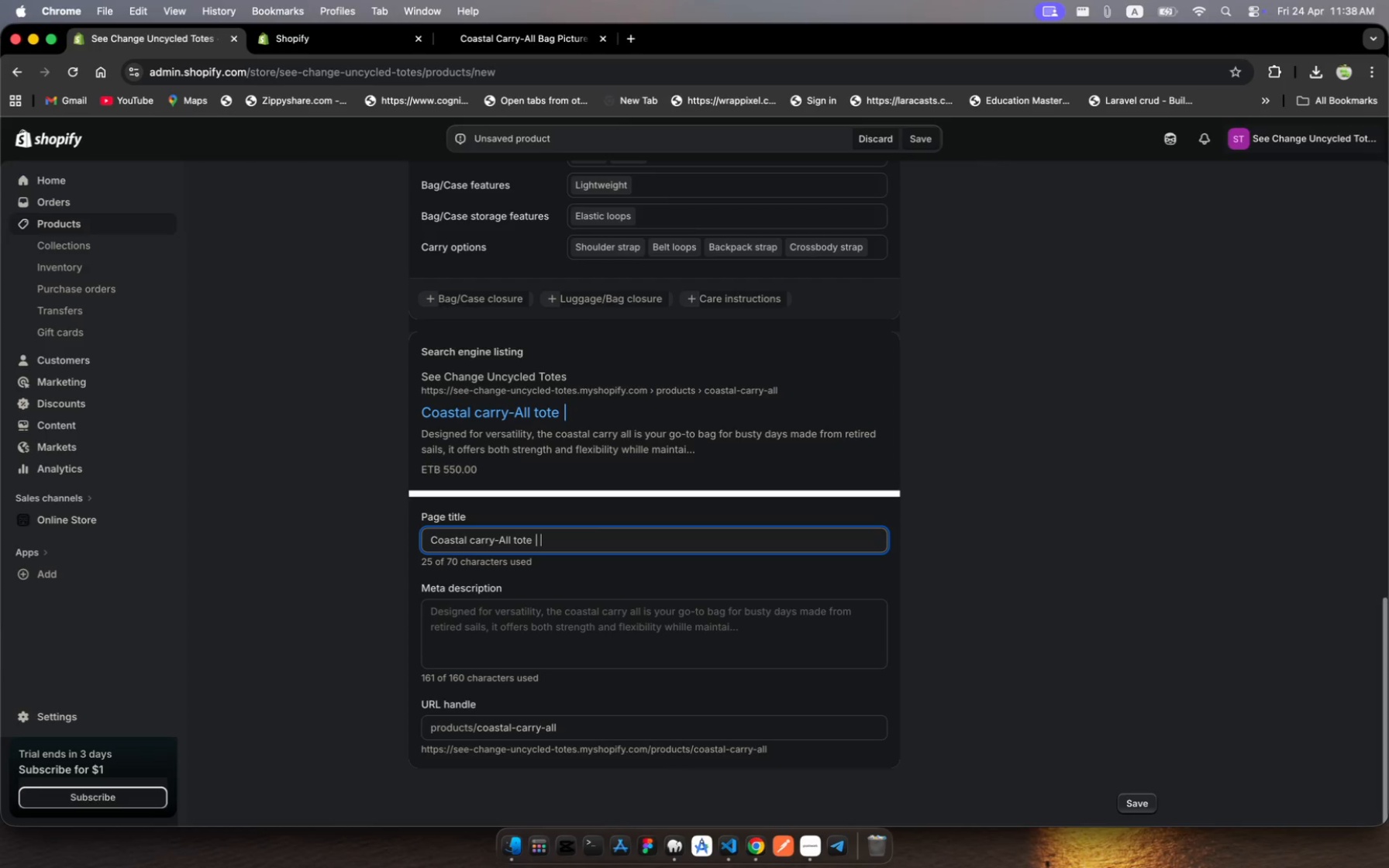 
type(See cah)
key(Backspace)
key(Backspace)
type(han)
key(Backspace)
type(ge totes)
 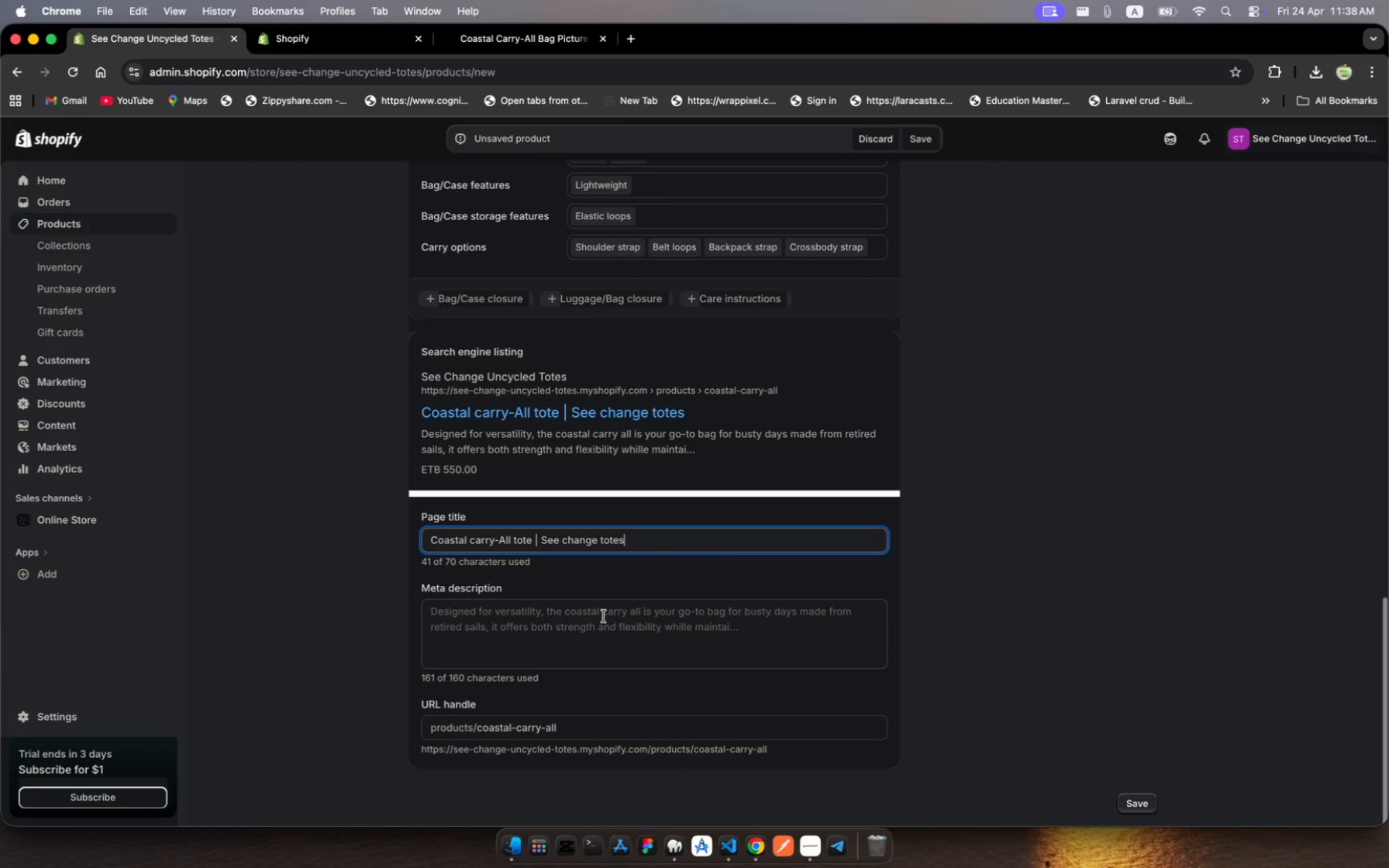 
left_click([608, 626])
 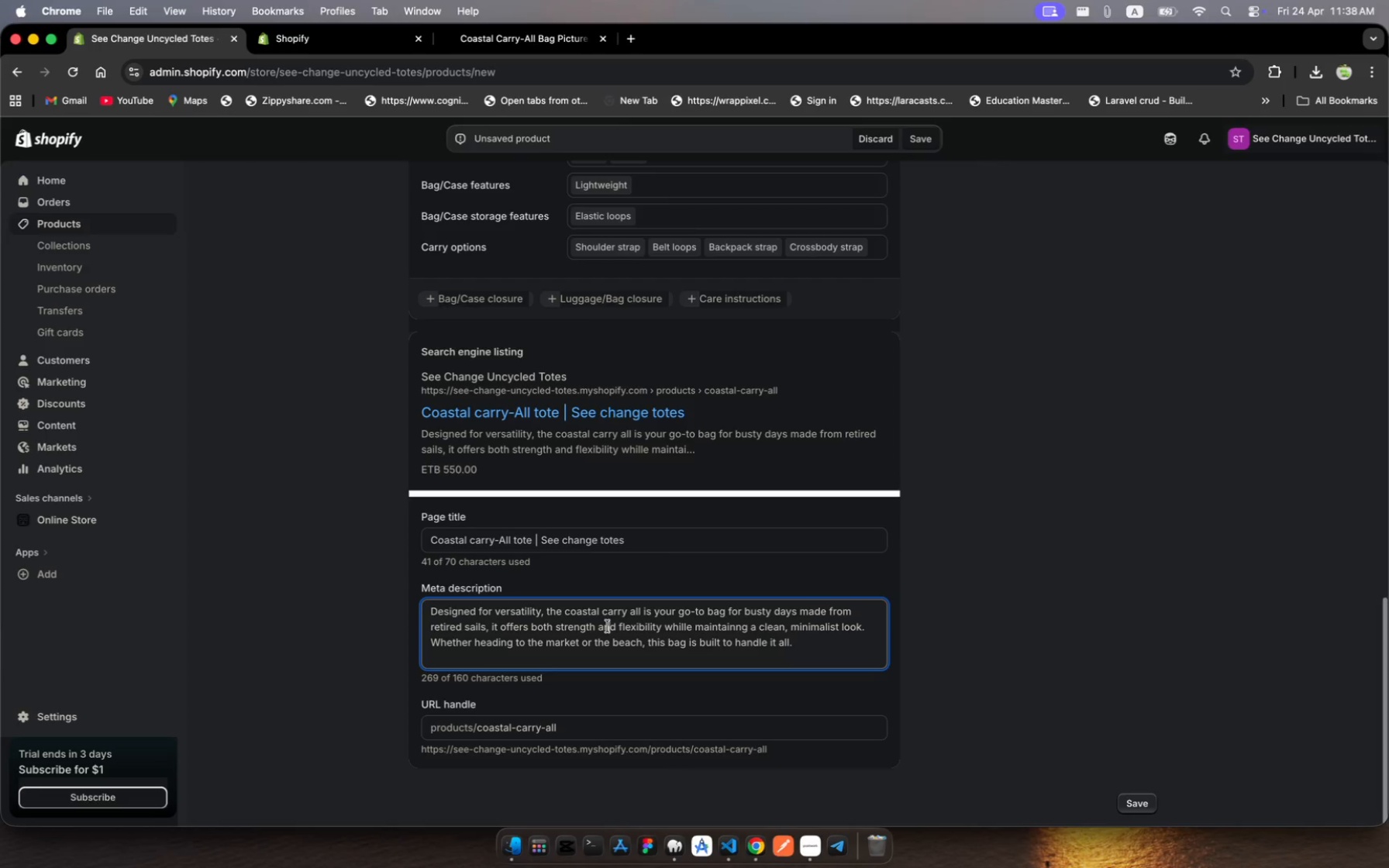 
wait(6.07)
 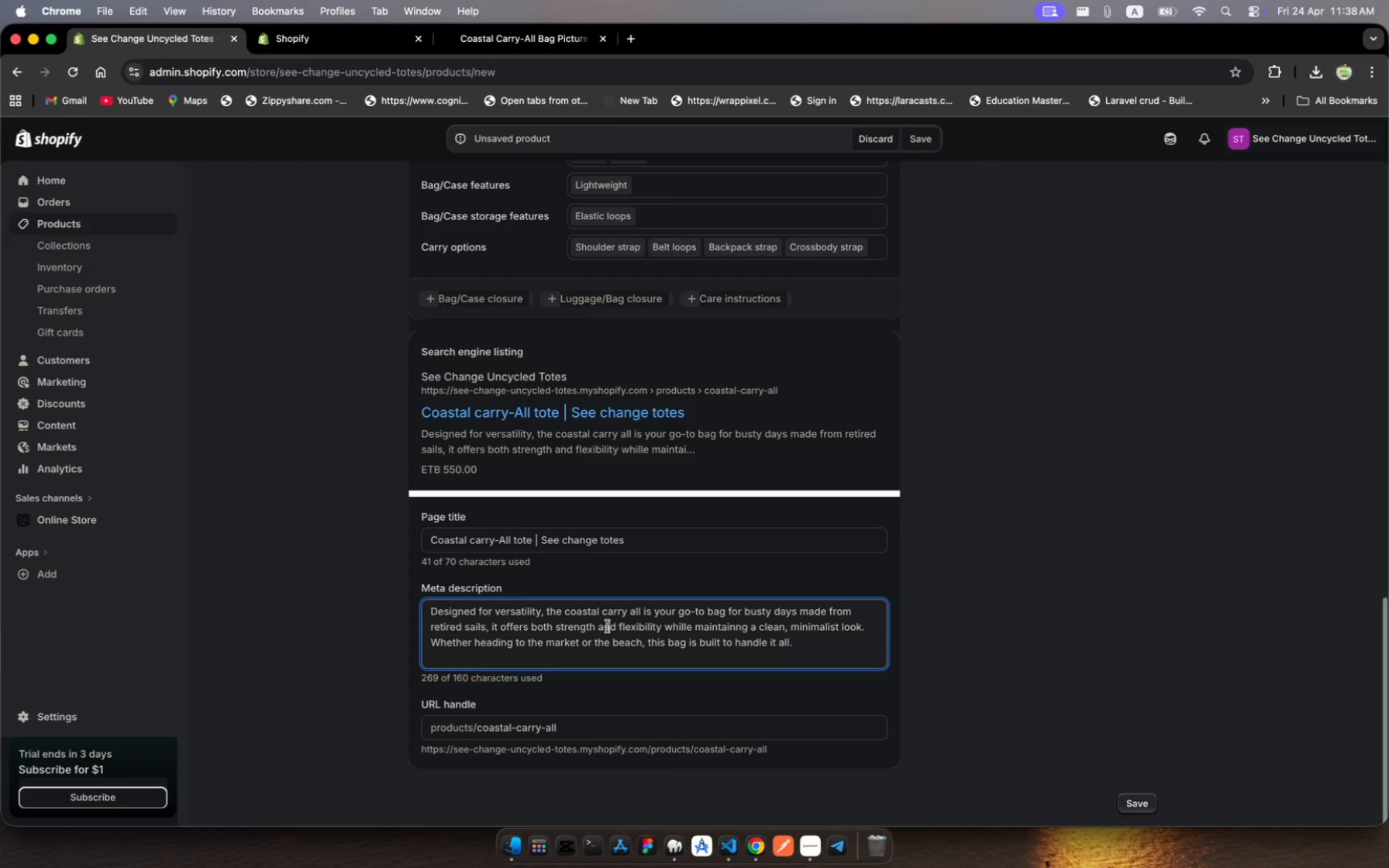 
key(Meta+A)
 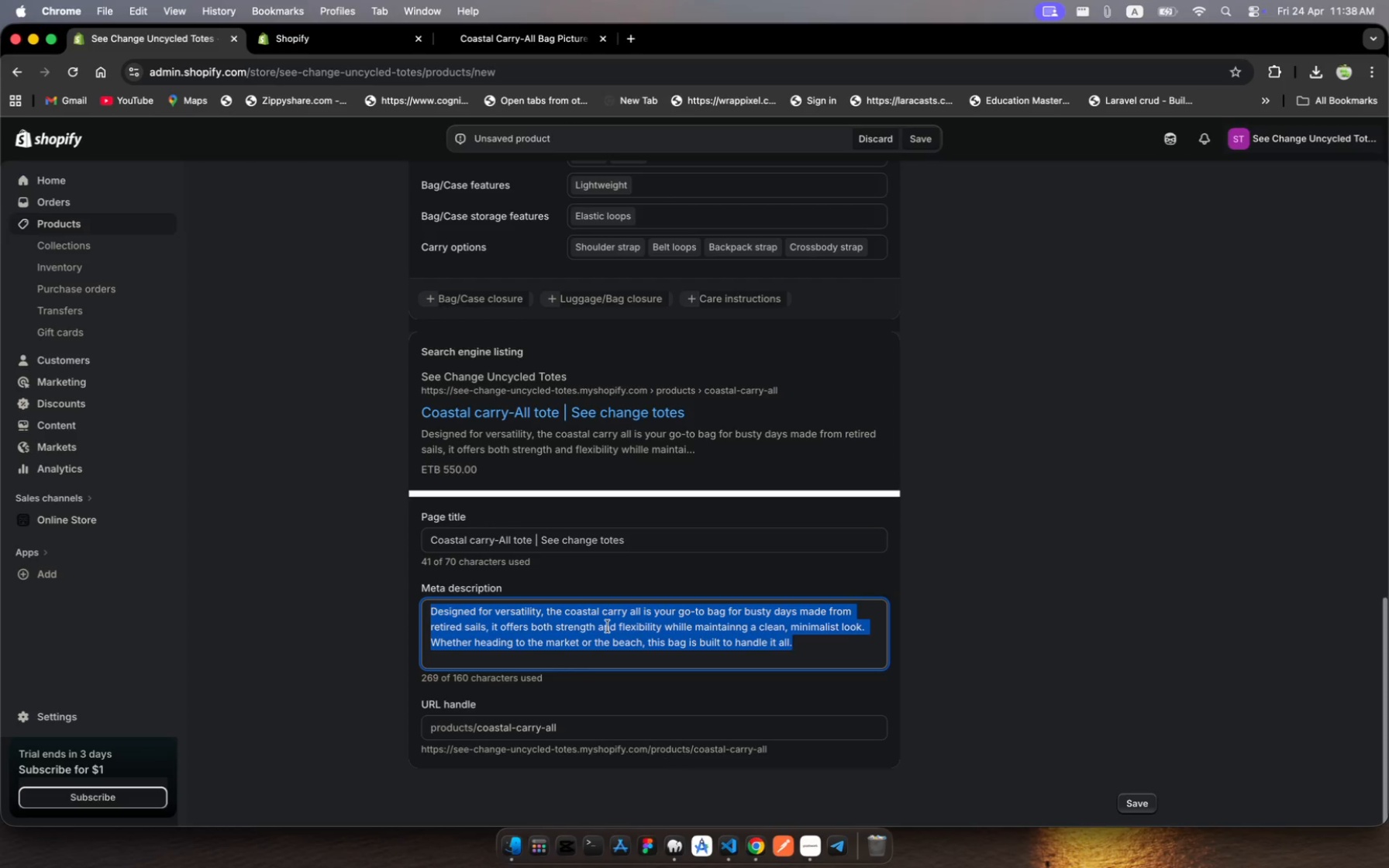 
type(durable carr-all)
 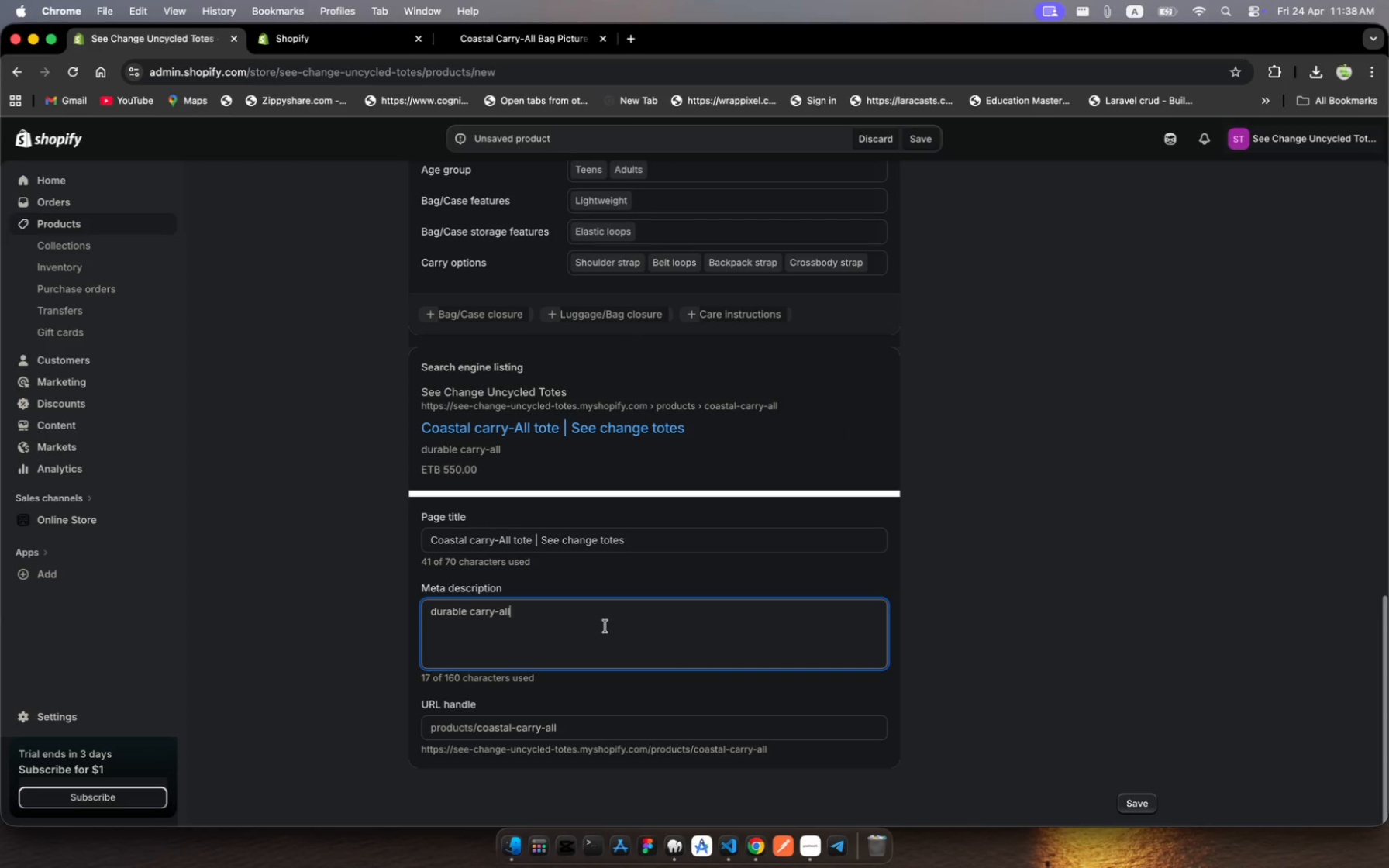 
hold_key(key=Y, duration=0.35)
 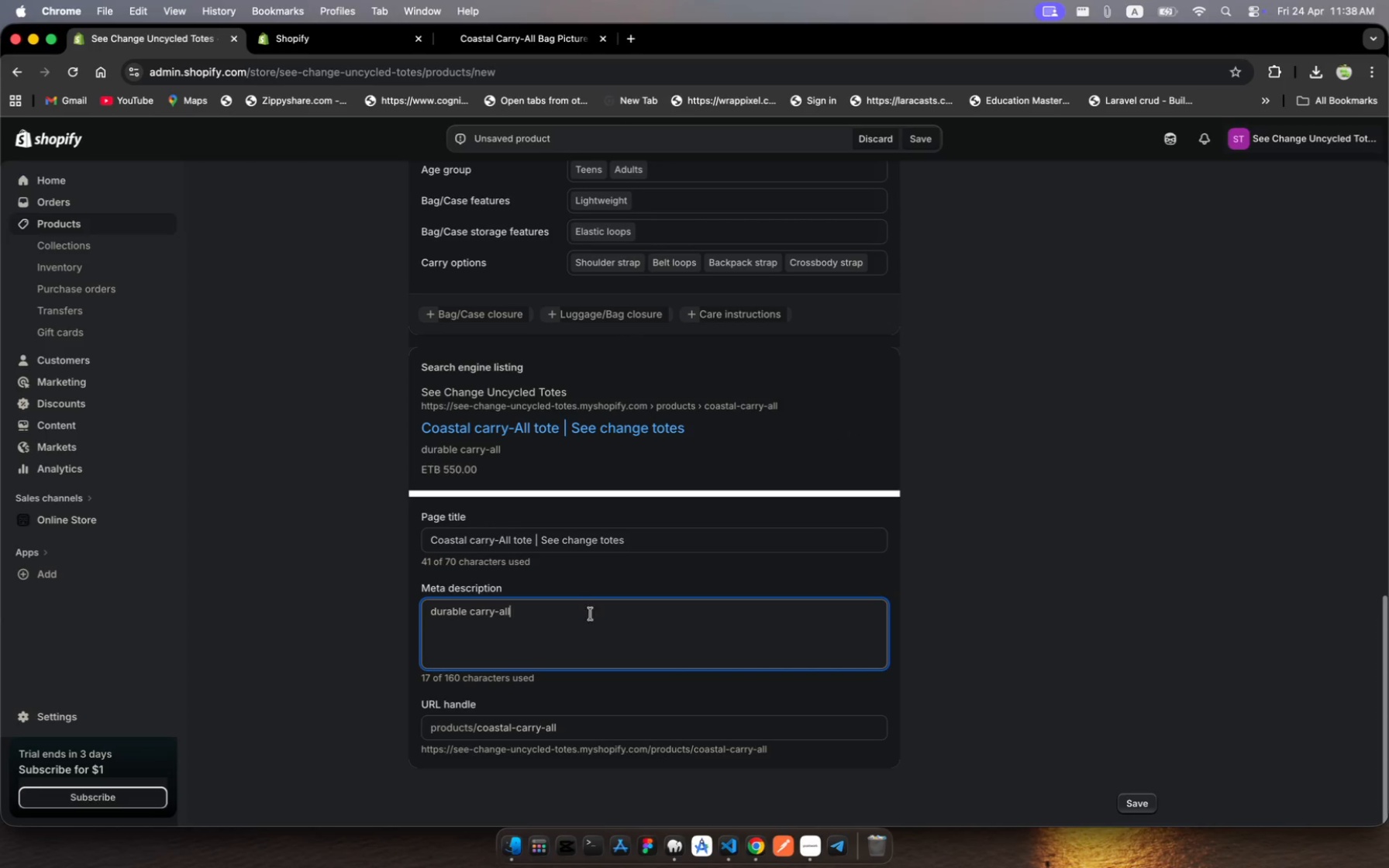 
left_click([439, 611])
 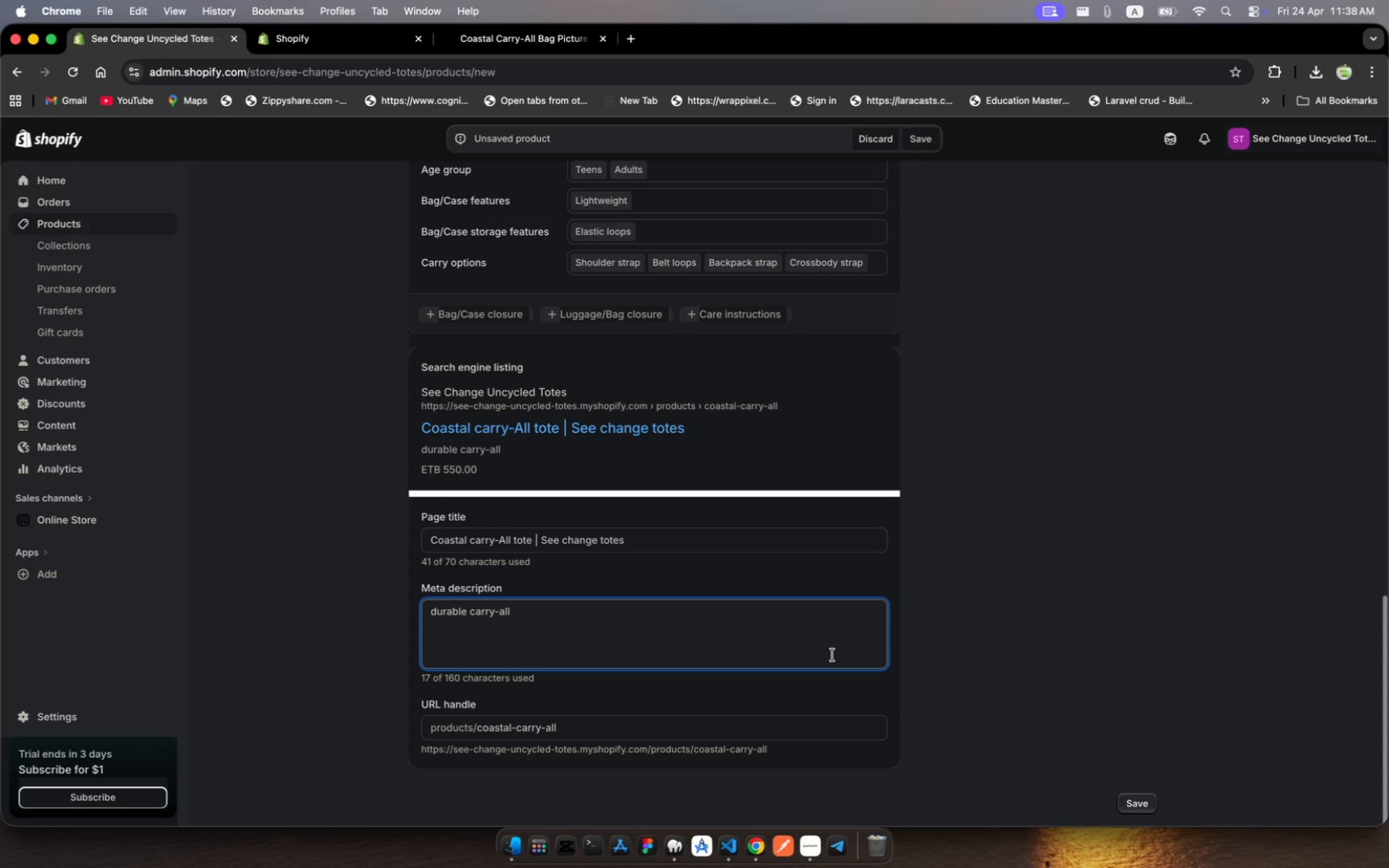 
key(Backspace)
key(Backspace)
type(Du)
 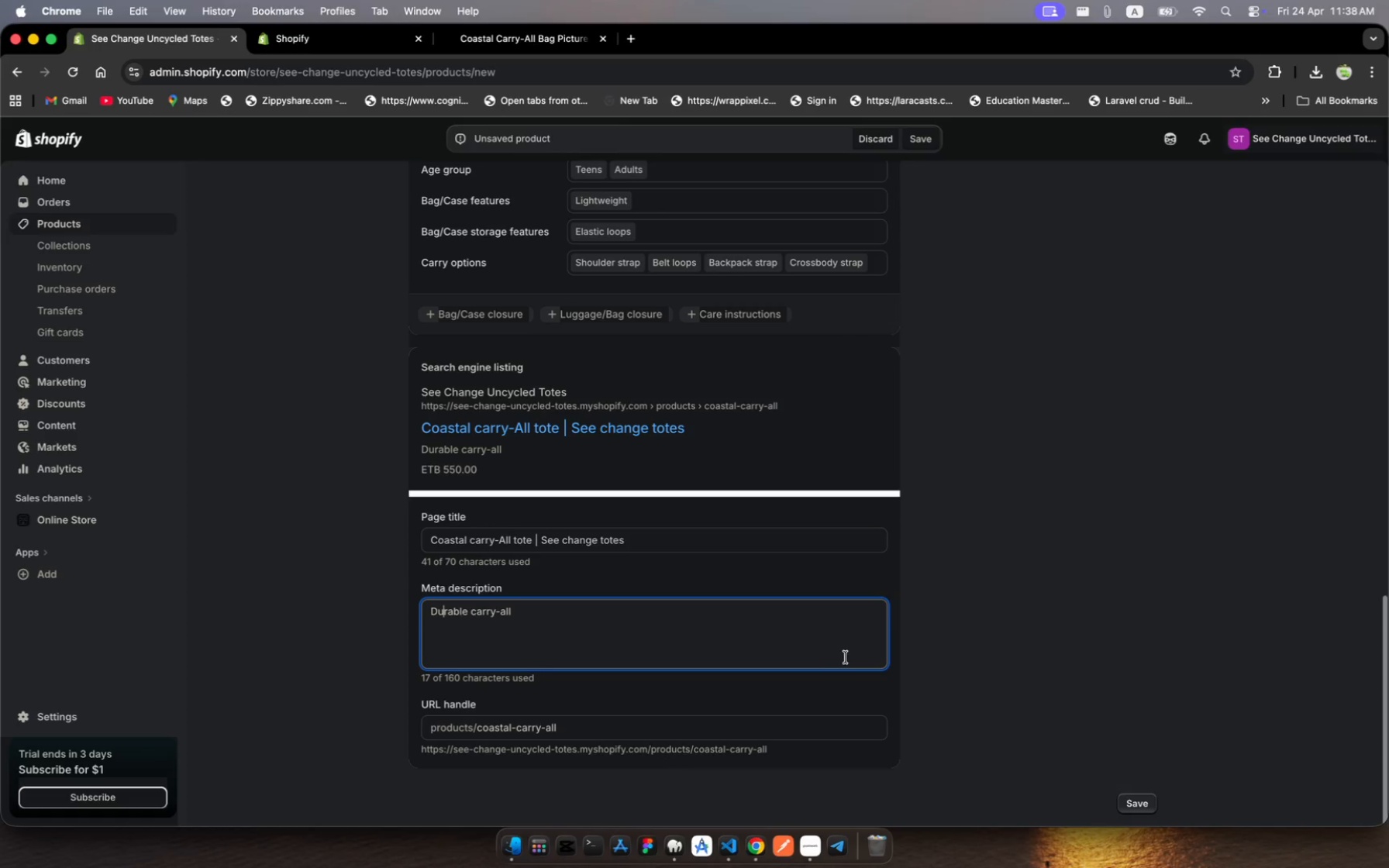 
left_click([638, 613])
 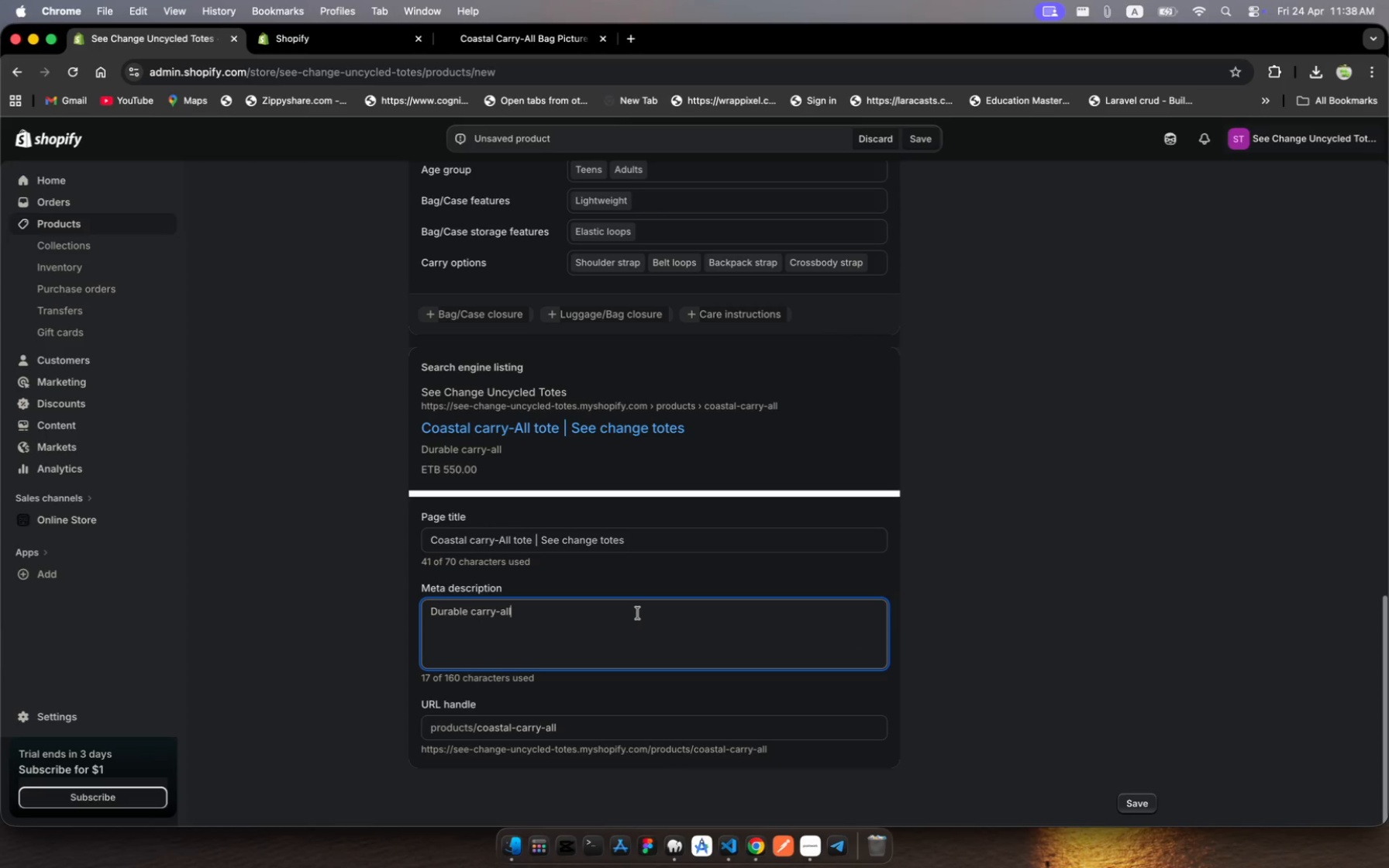 
key(Space)
 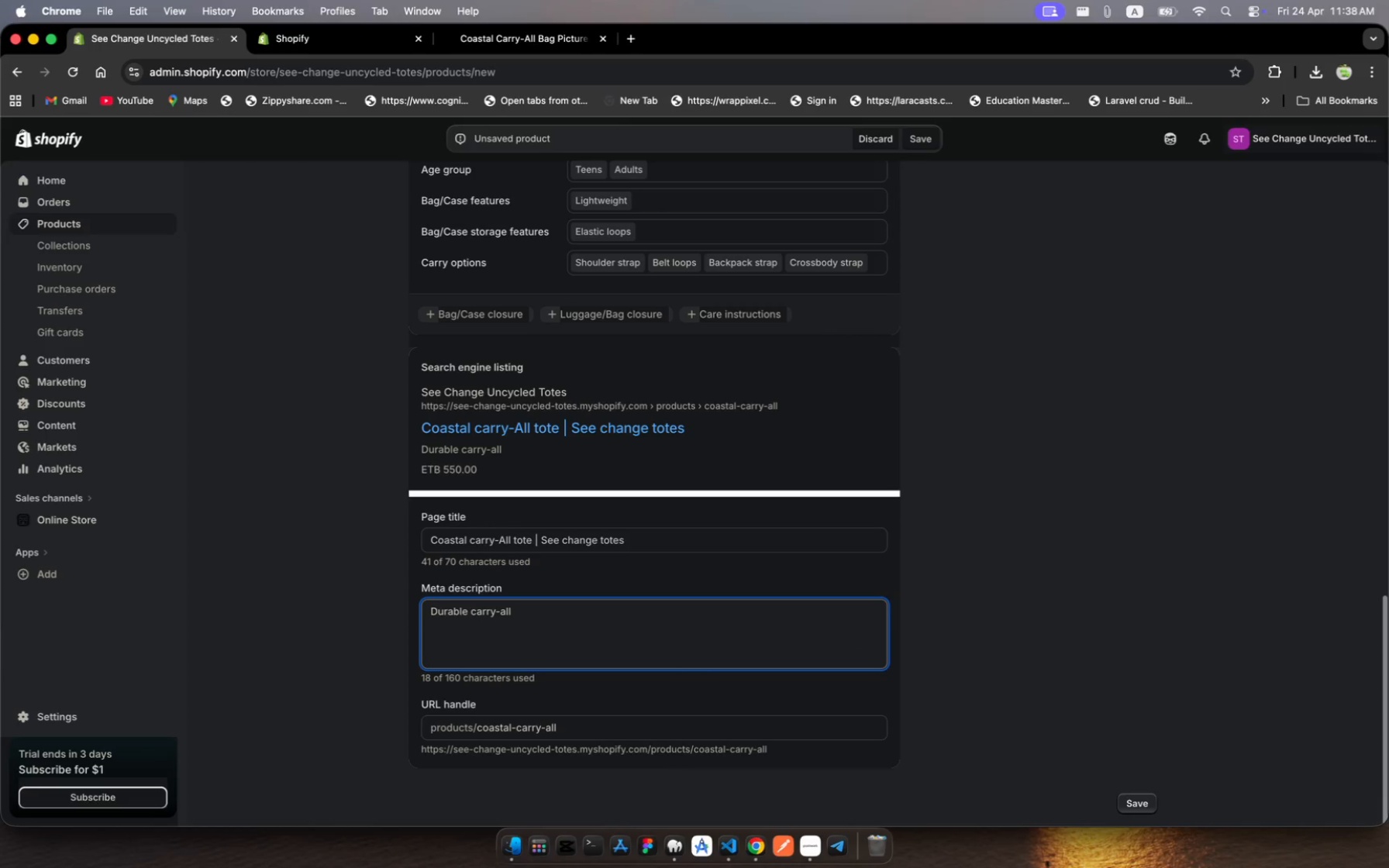 
wait(6.25)
 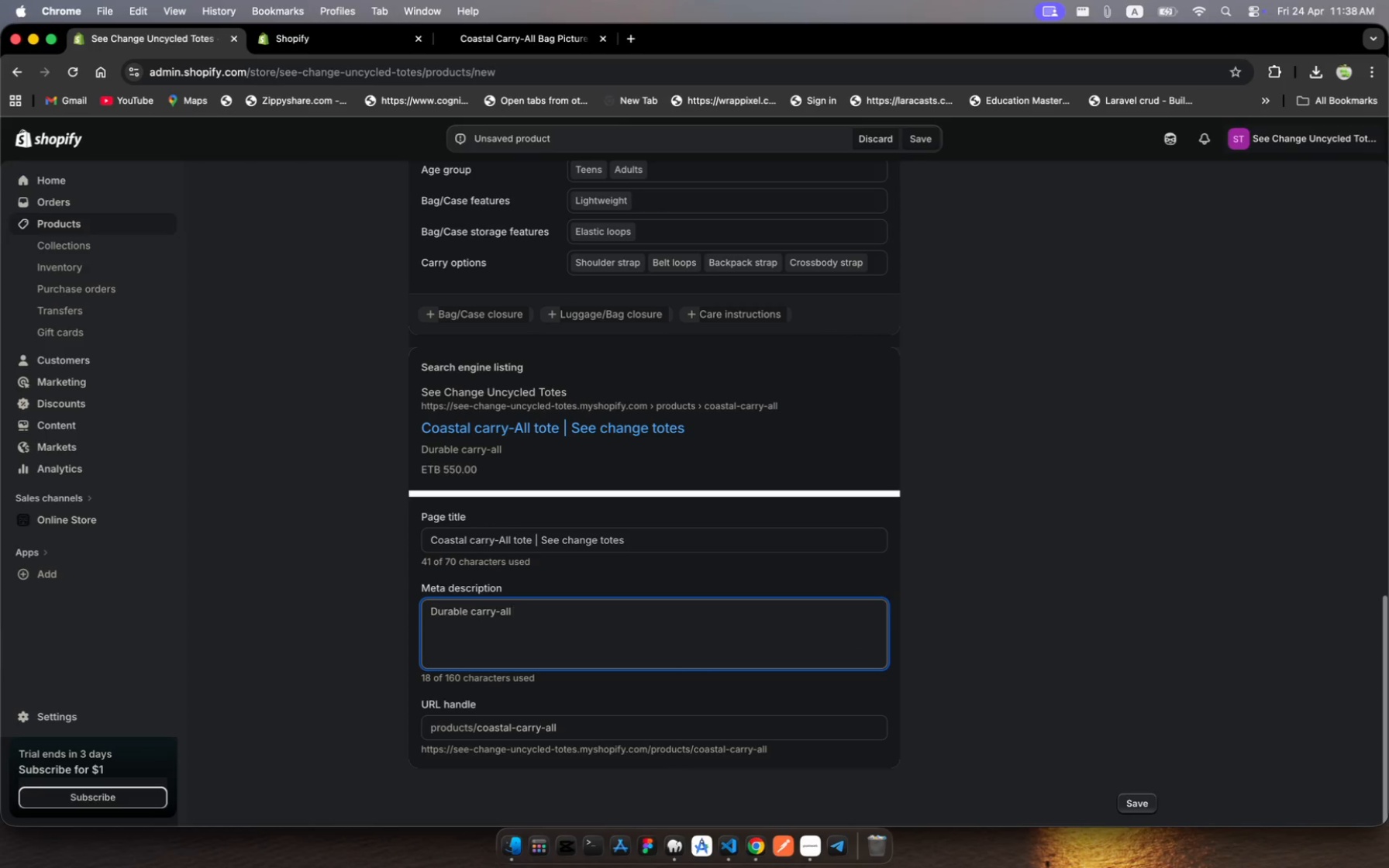 
type(tote made from rcyced )
 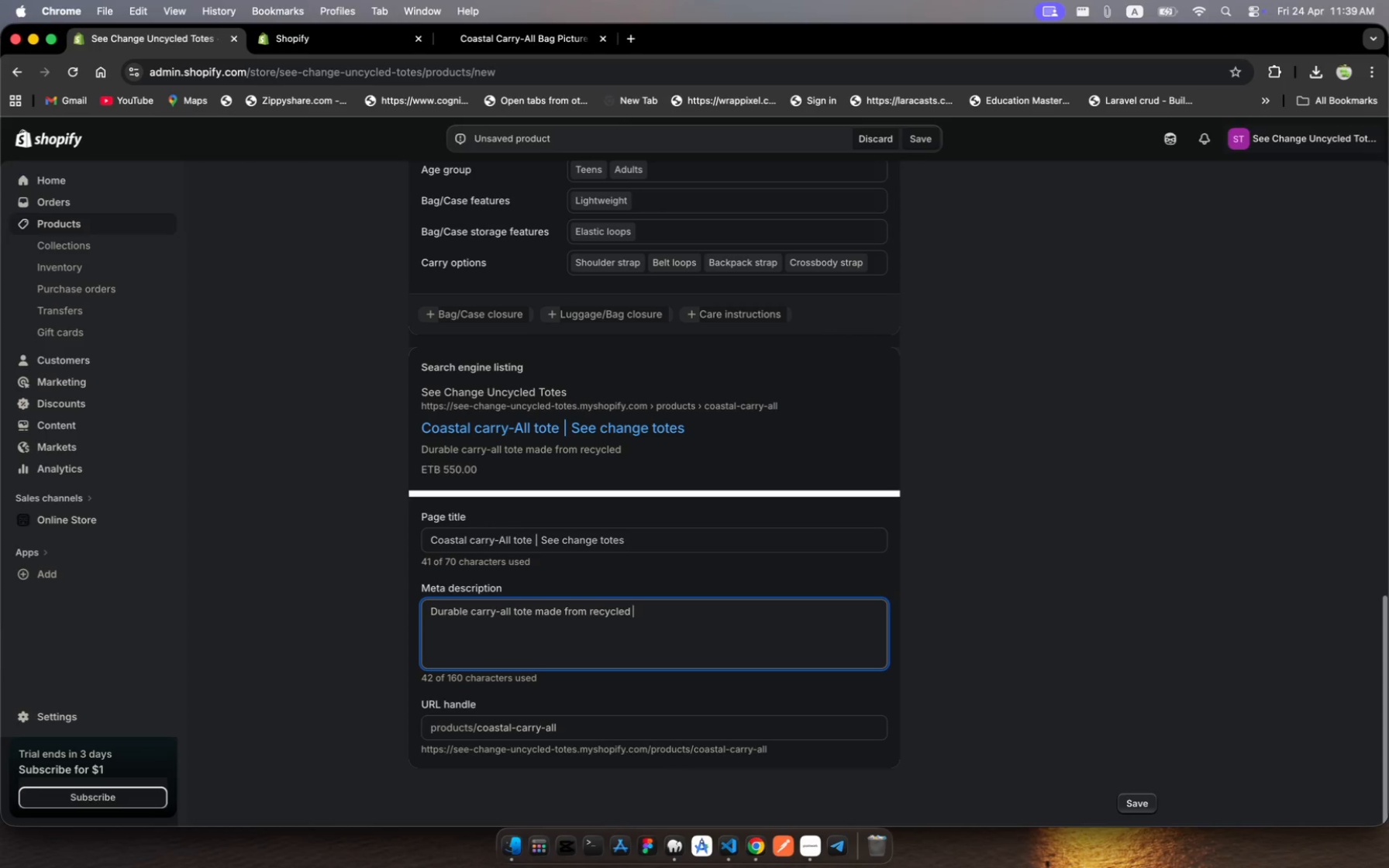 
hold_key(key=L, duration=0.31)
 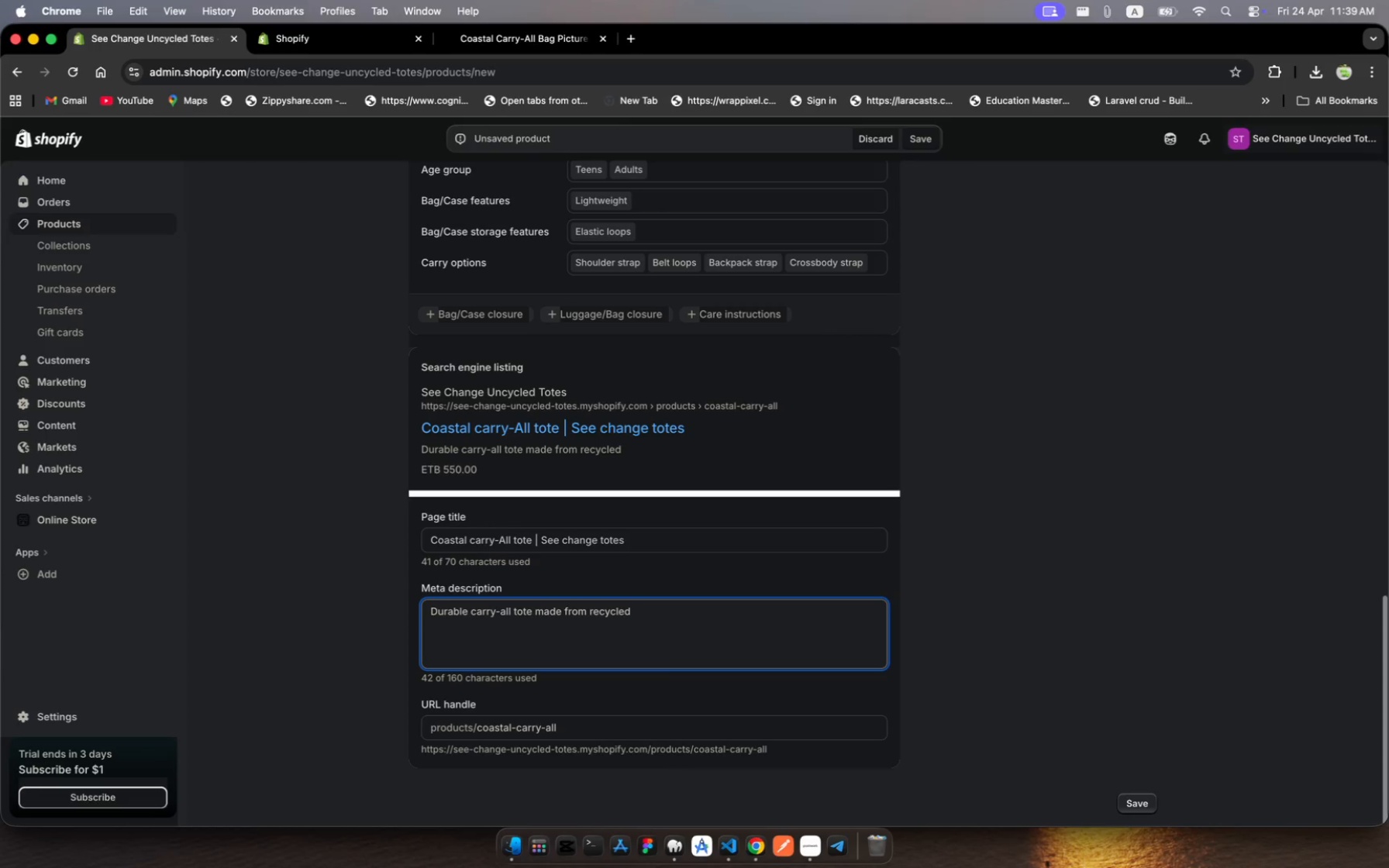 
wait(7.87)
 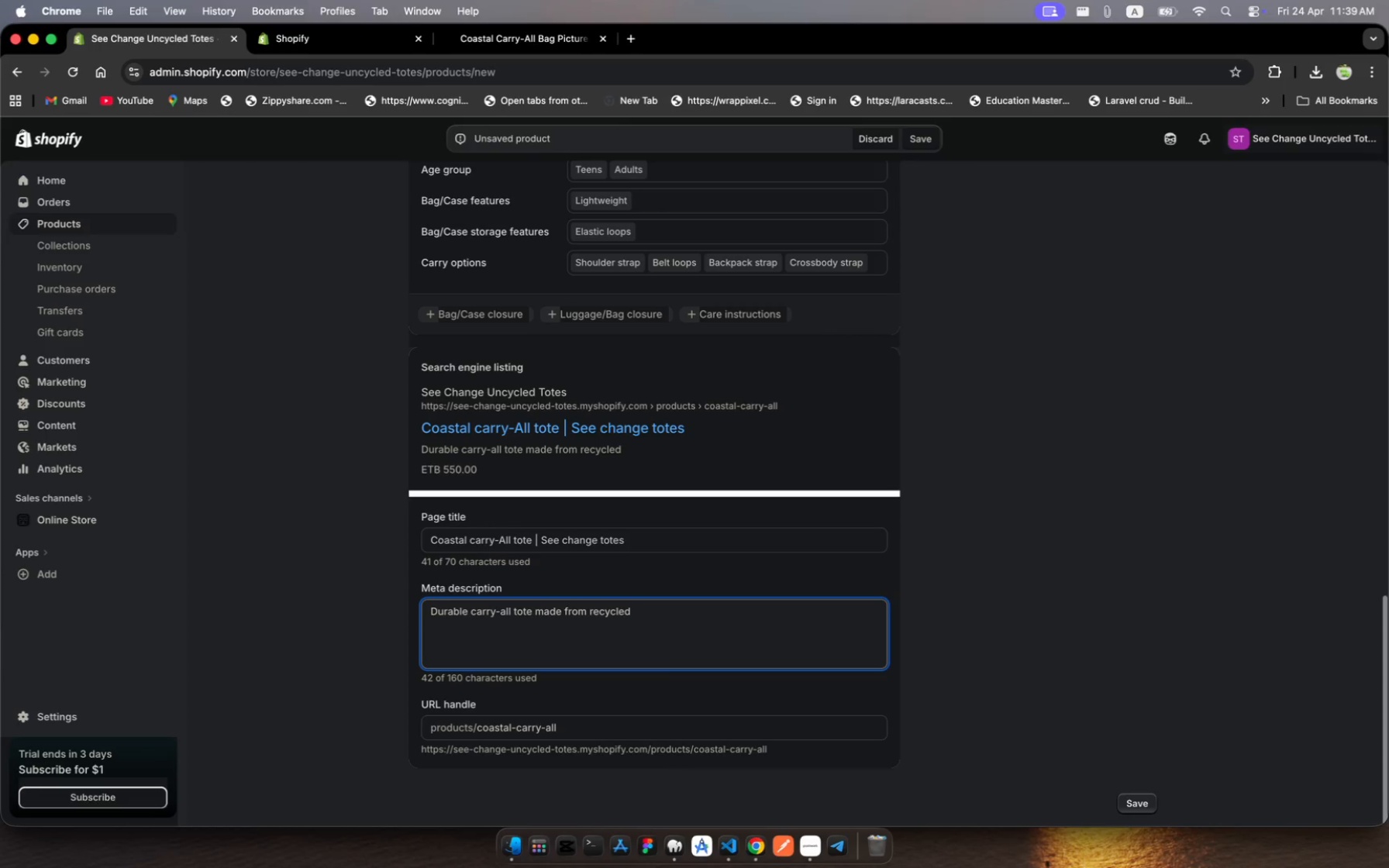 
type(sail material )
 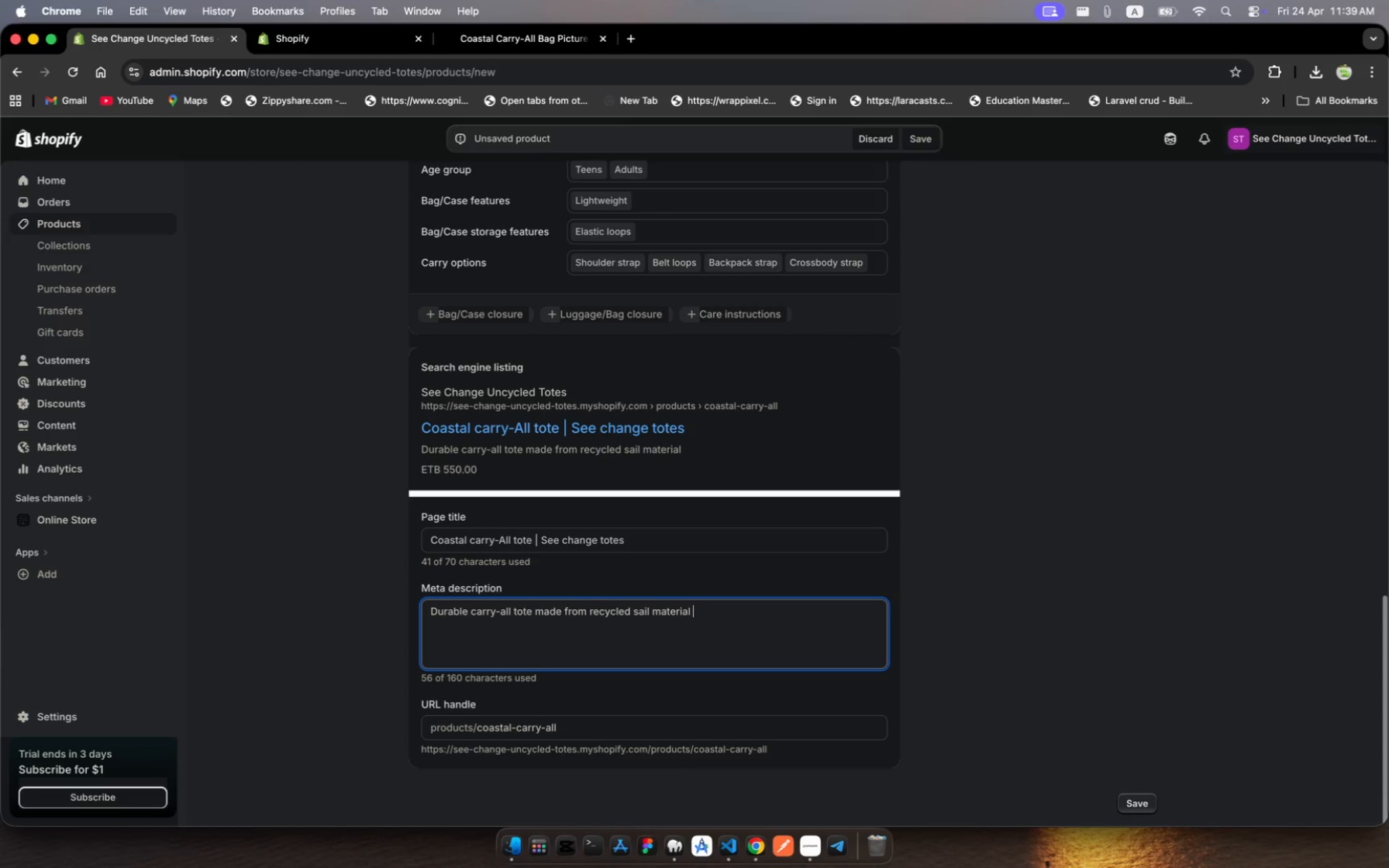 
wait(6.08)
 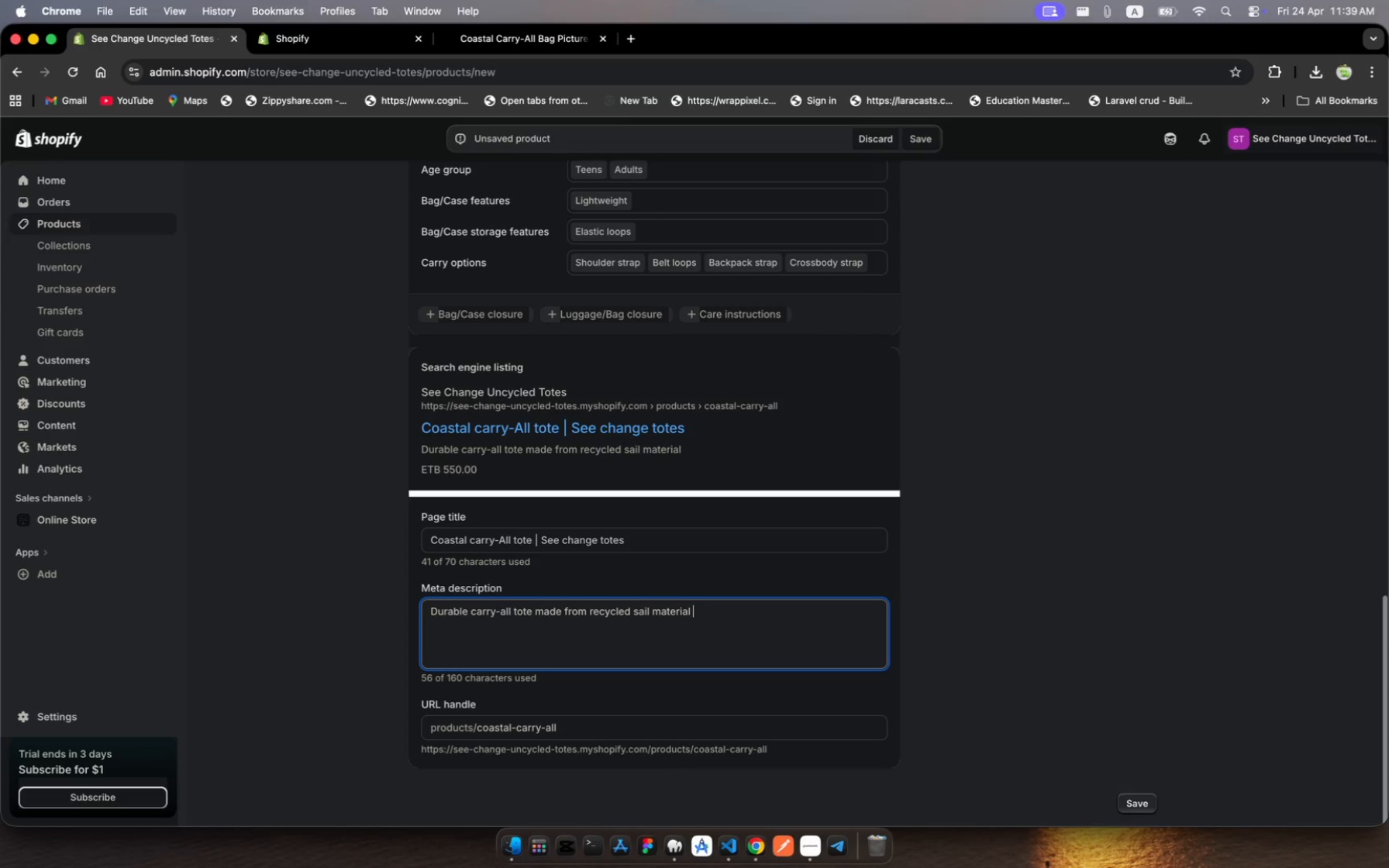 
key(Backspace)
type(. sustainable stylish)
 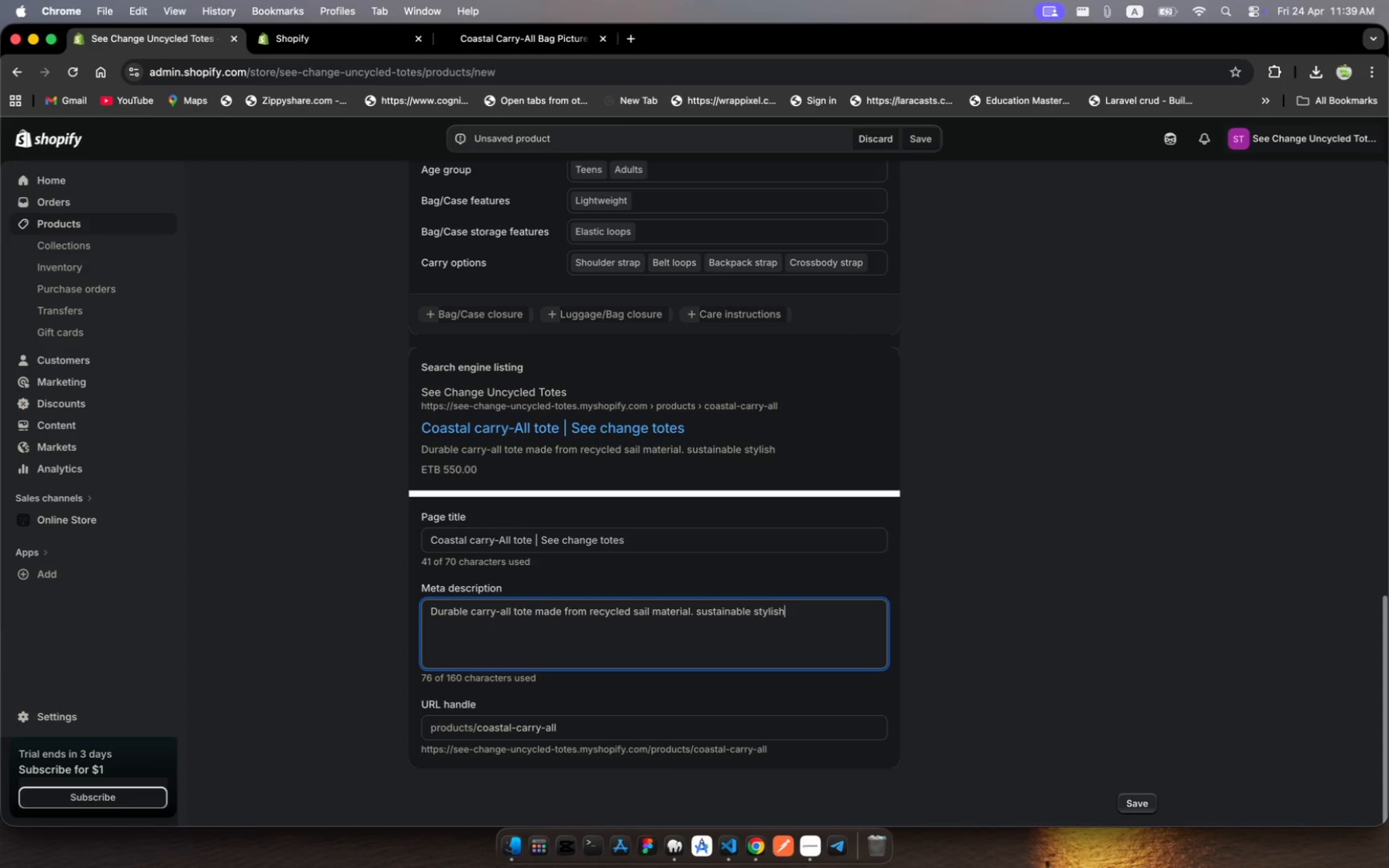 
wait(6.89)
 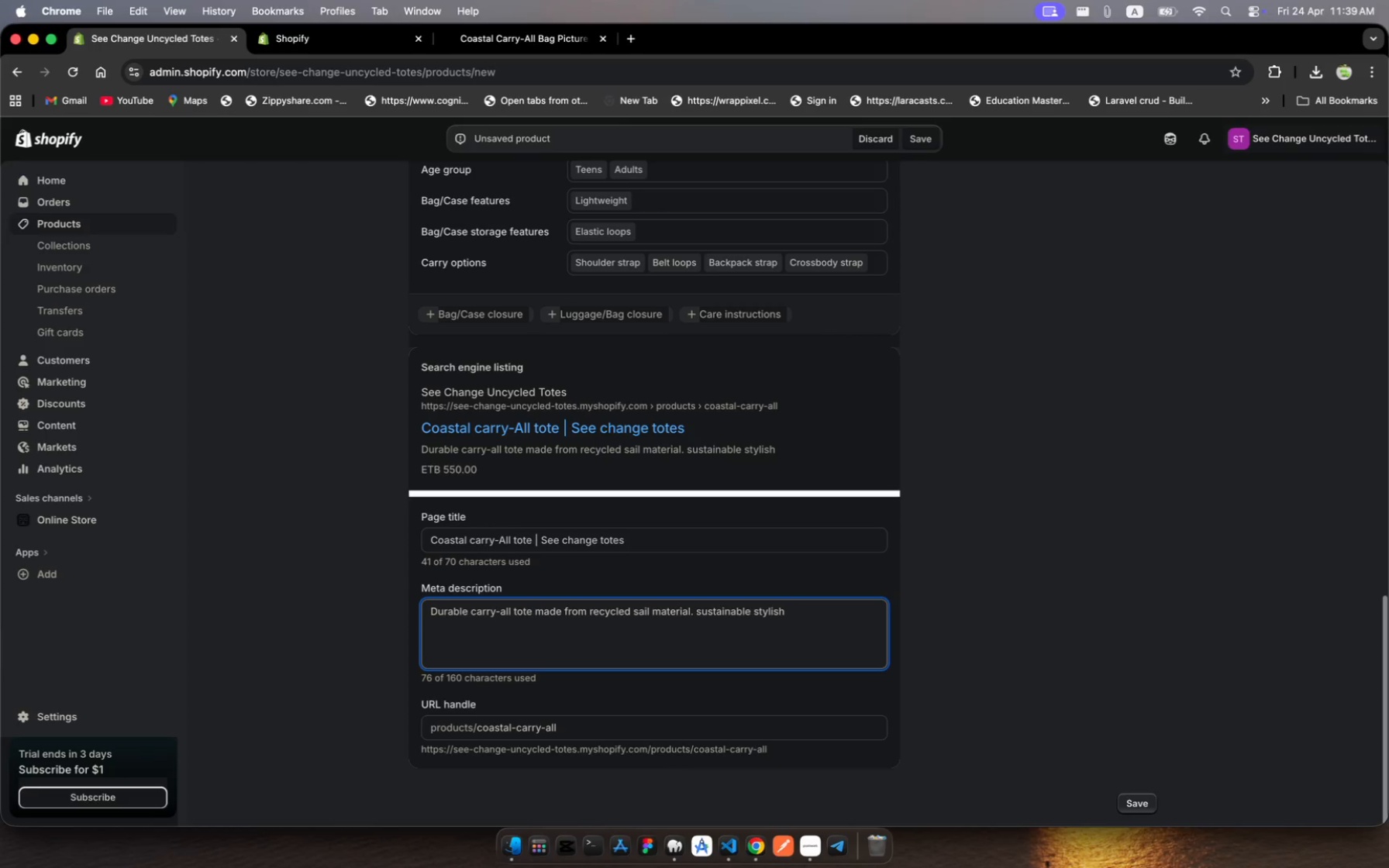 
hold_key(key=ArrowLeft, duration=0.8)
 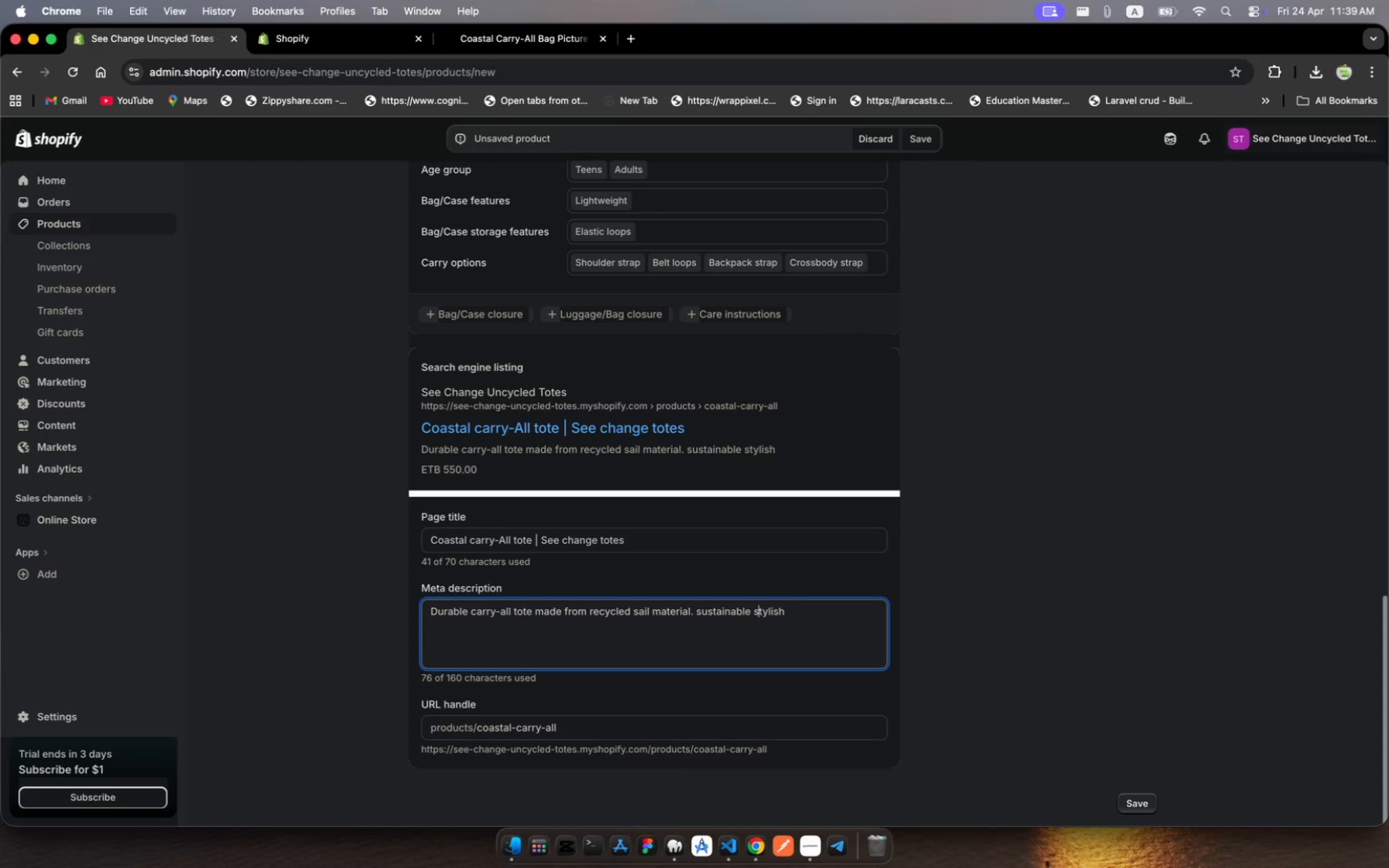 
key(ArrowLeft)
 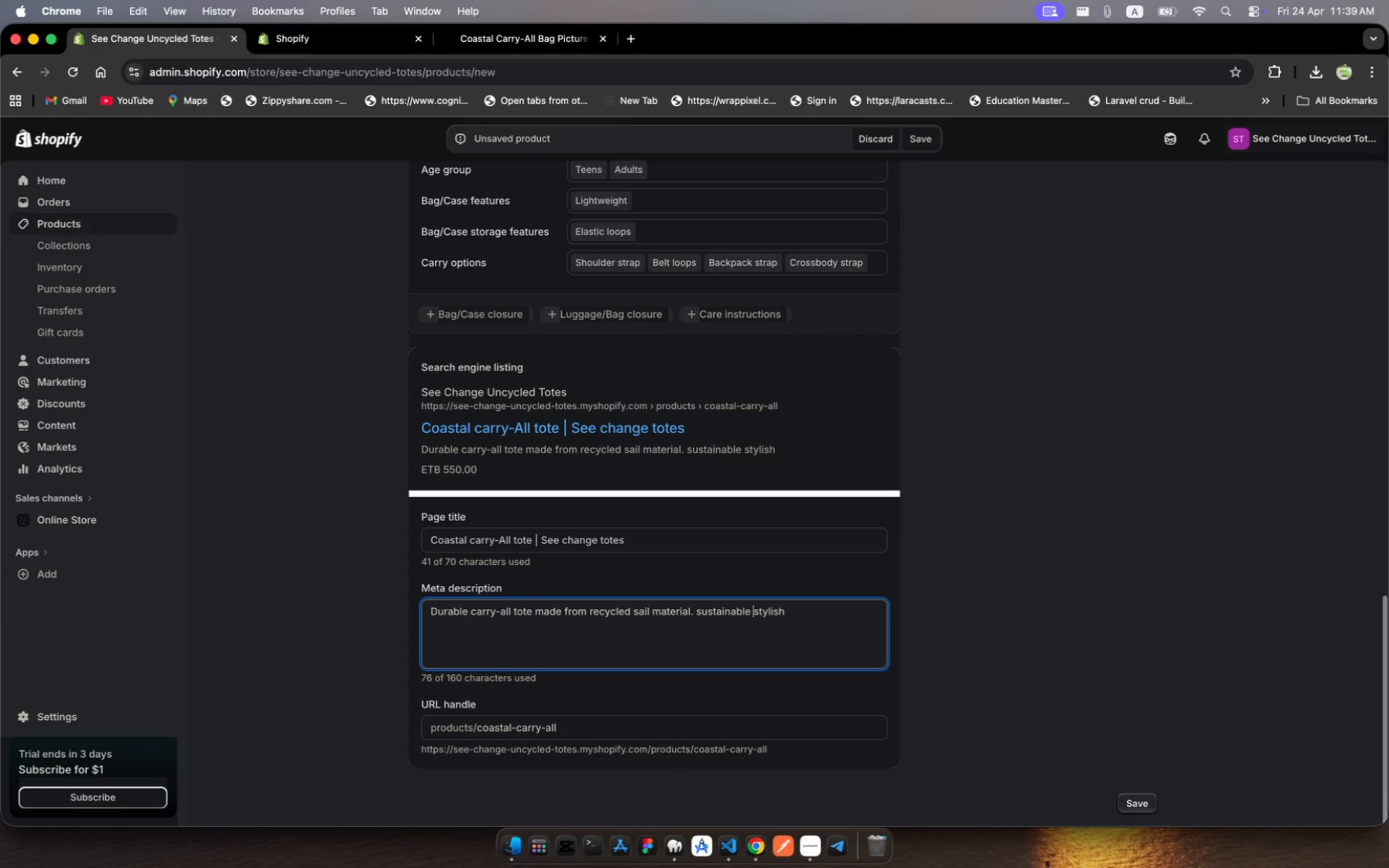 
key(ArrowLeft)
 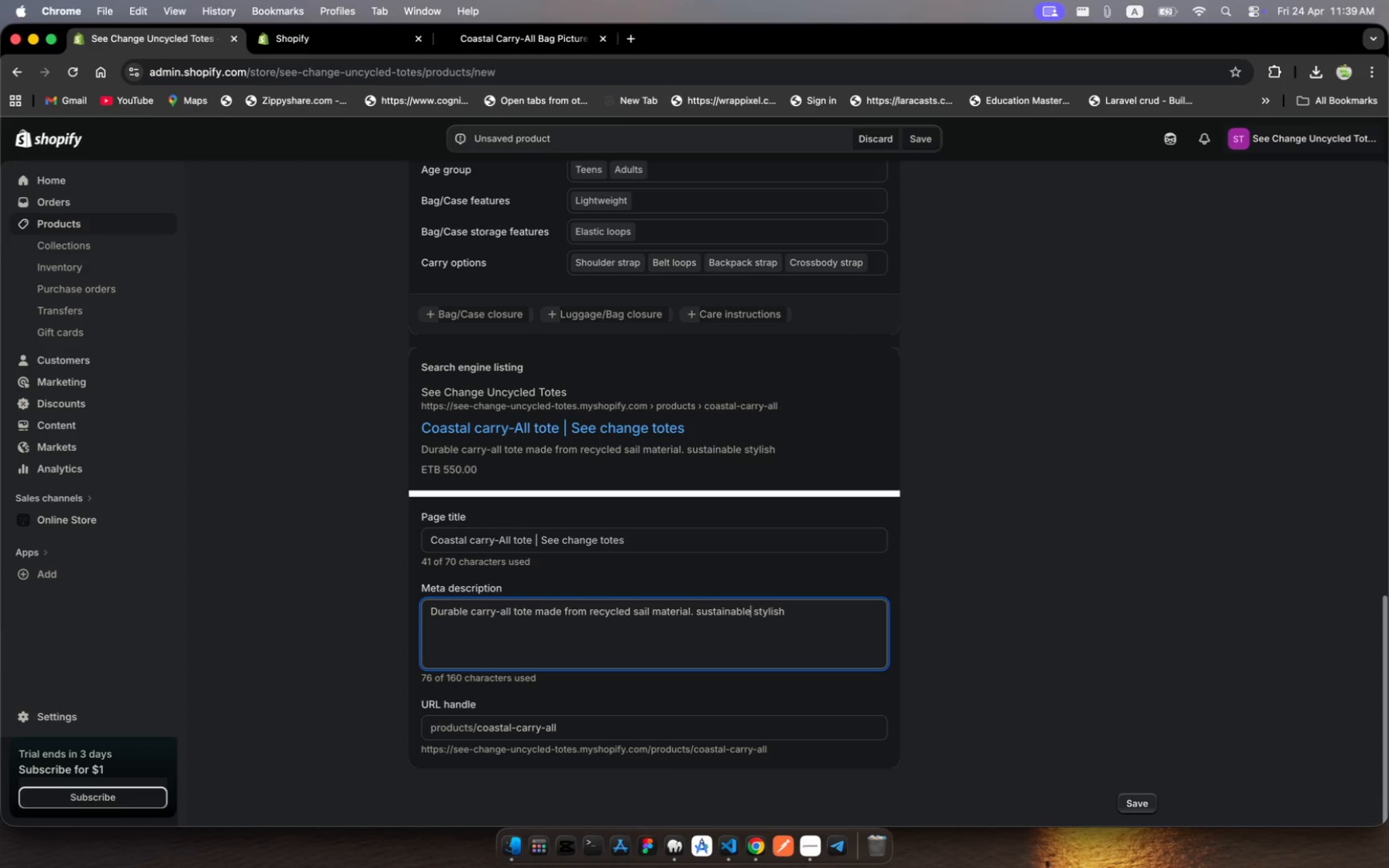 
key(ArrowLeft)
 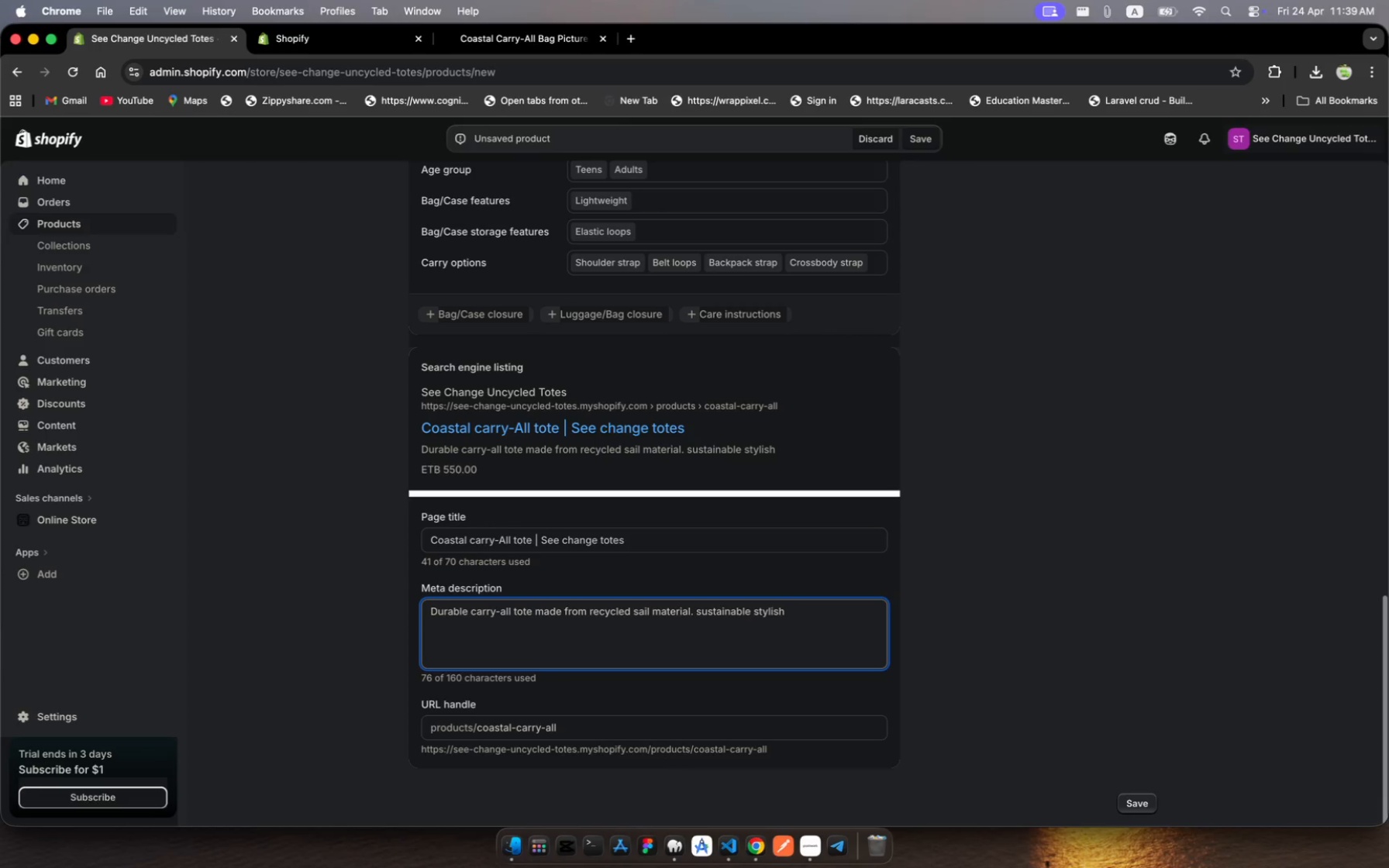 
key(Comma)
 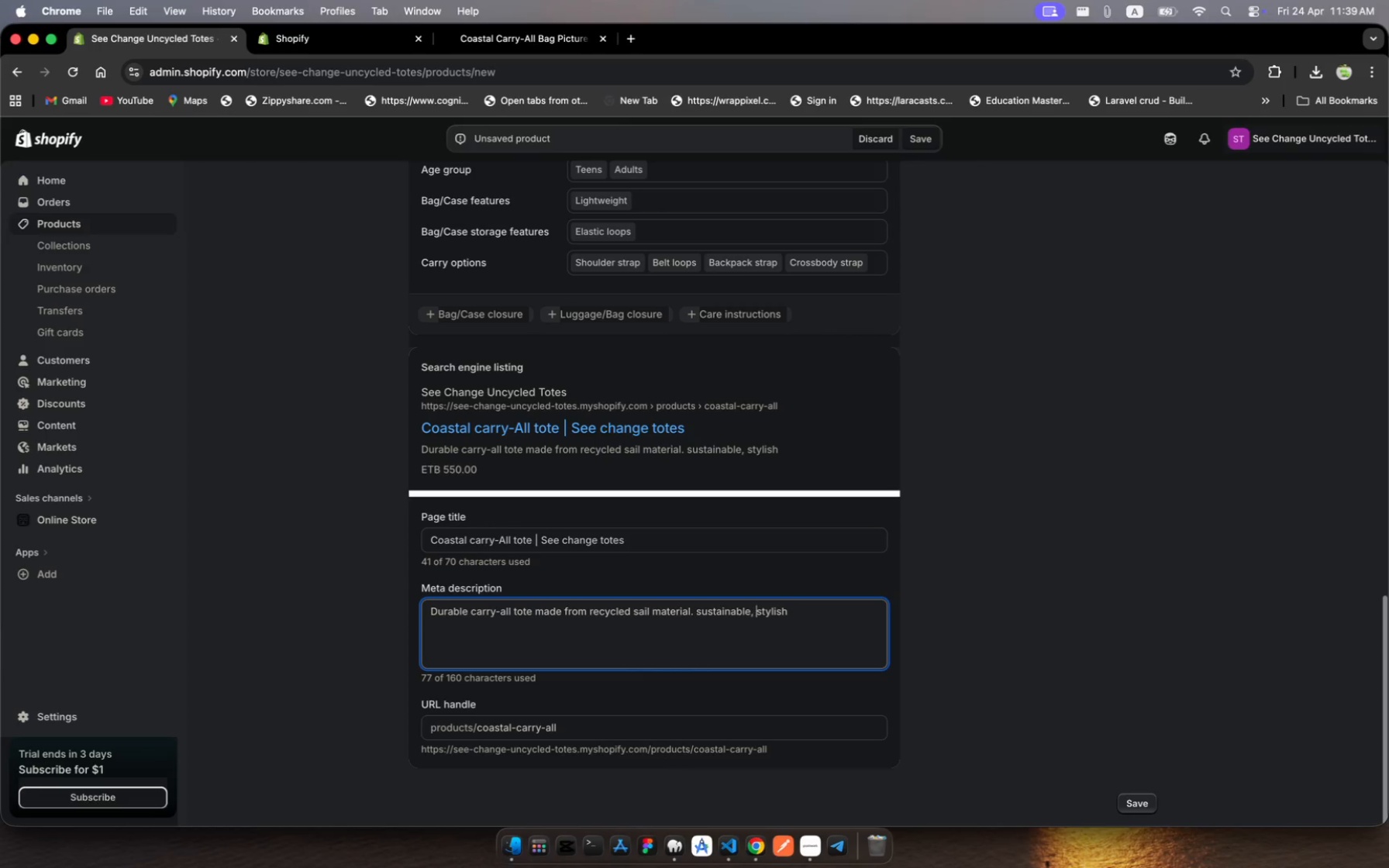 
hold_key(key=ArrowRight, duration=1.5)
 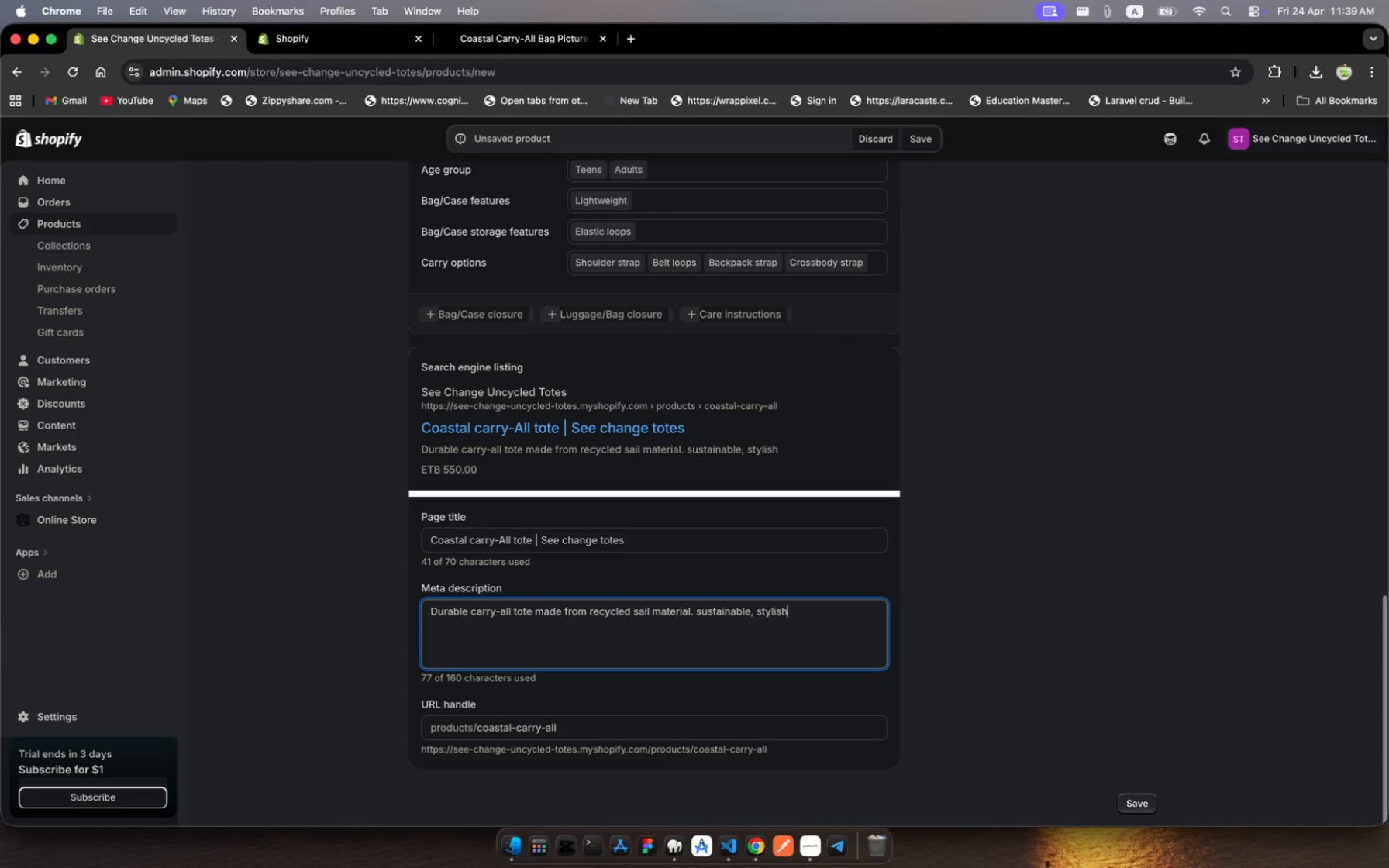 
hold_key(key=ArrowRight, duration=0.72)
 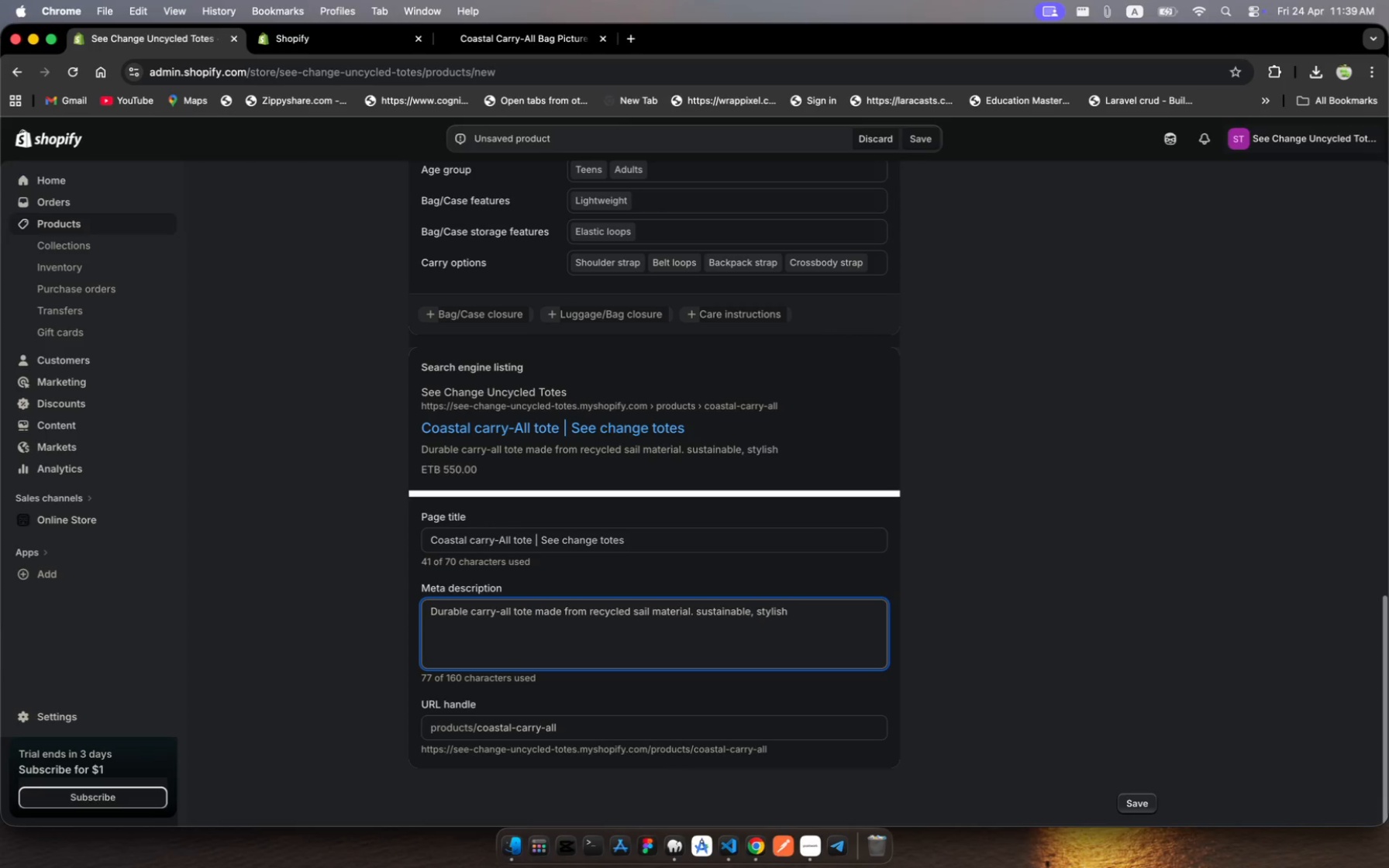 
type(, and perfect fr everyday )
 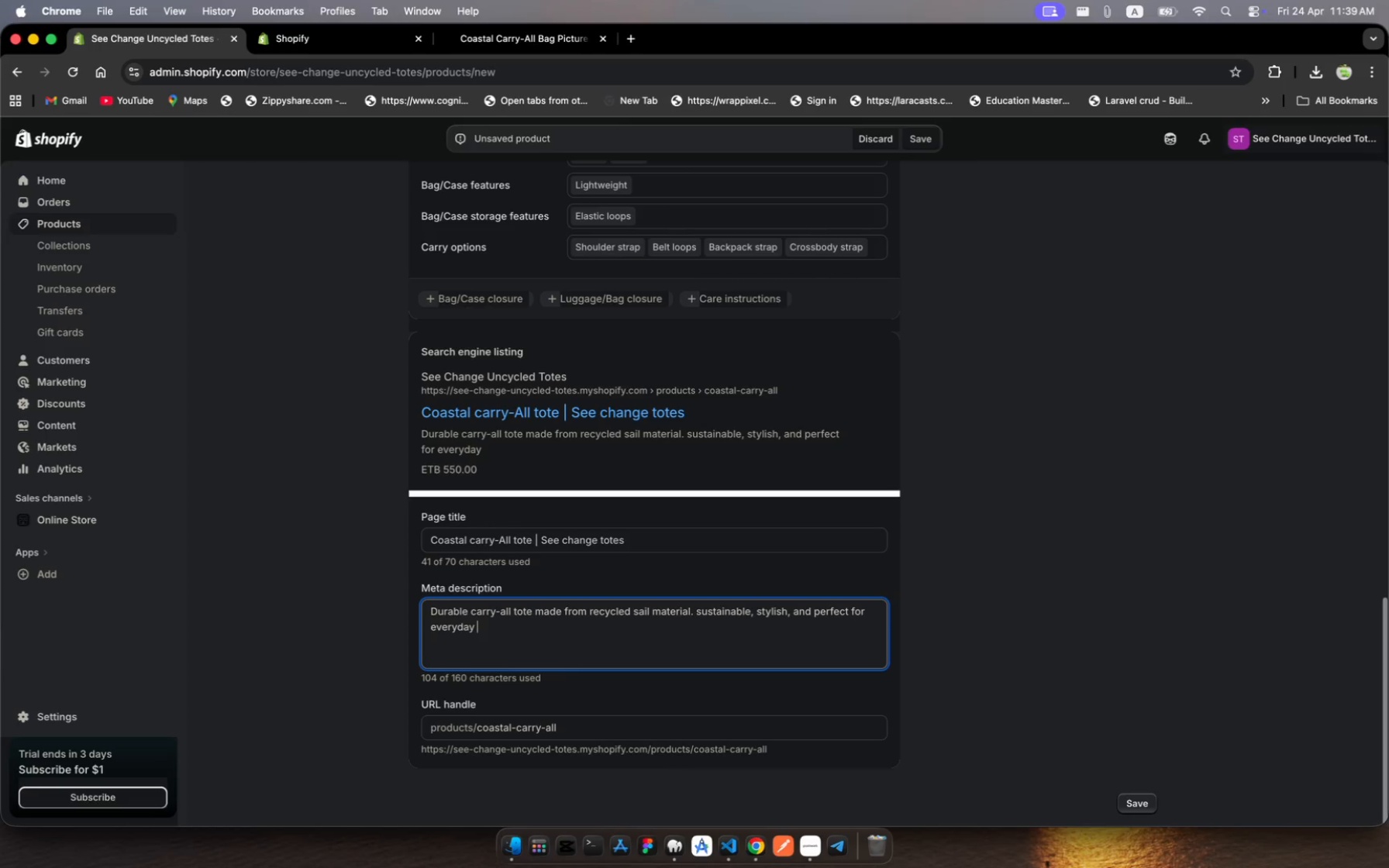 
hold_key(key=O, duration=0.3)
 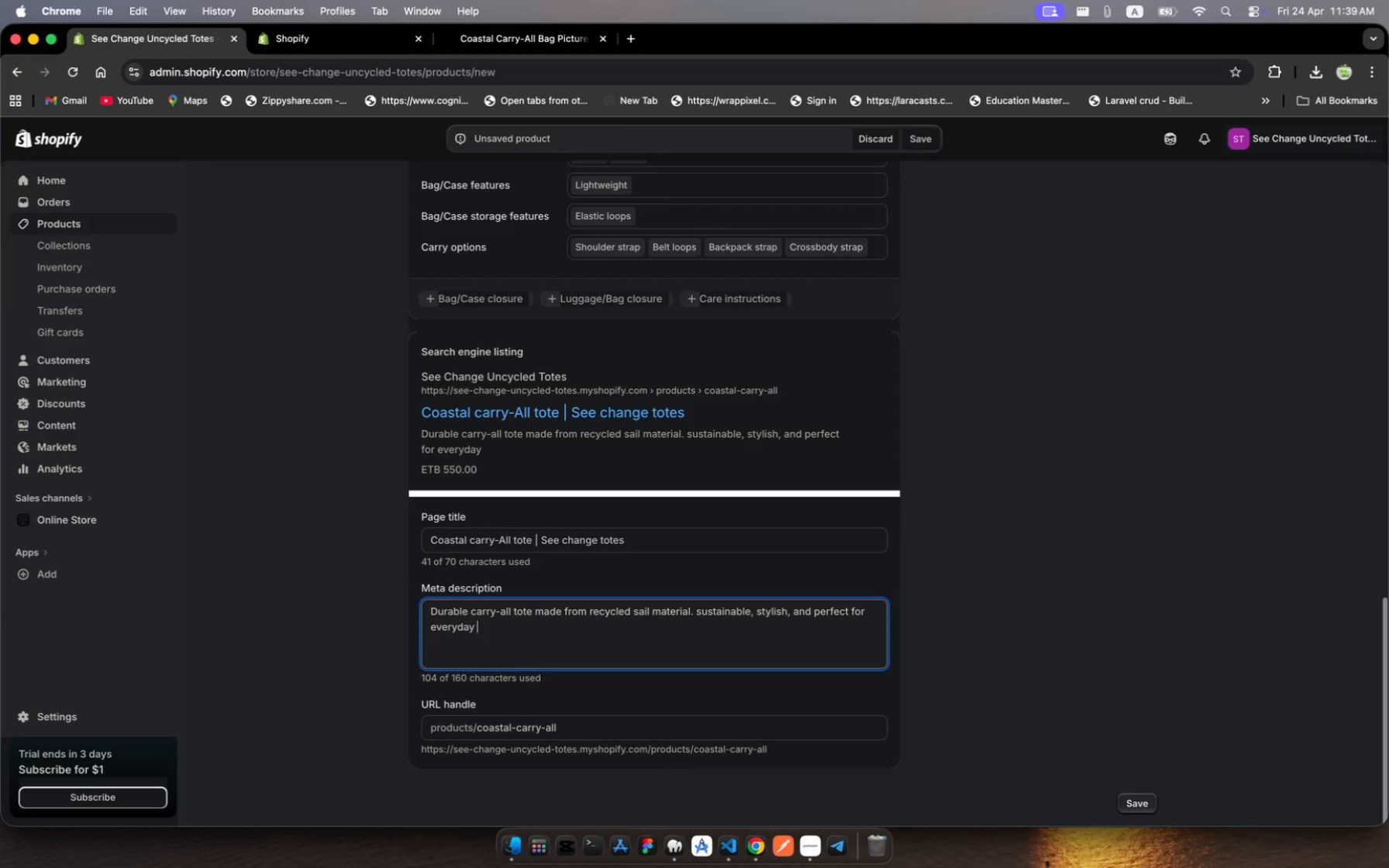 
wait(7.56)
 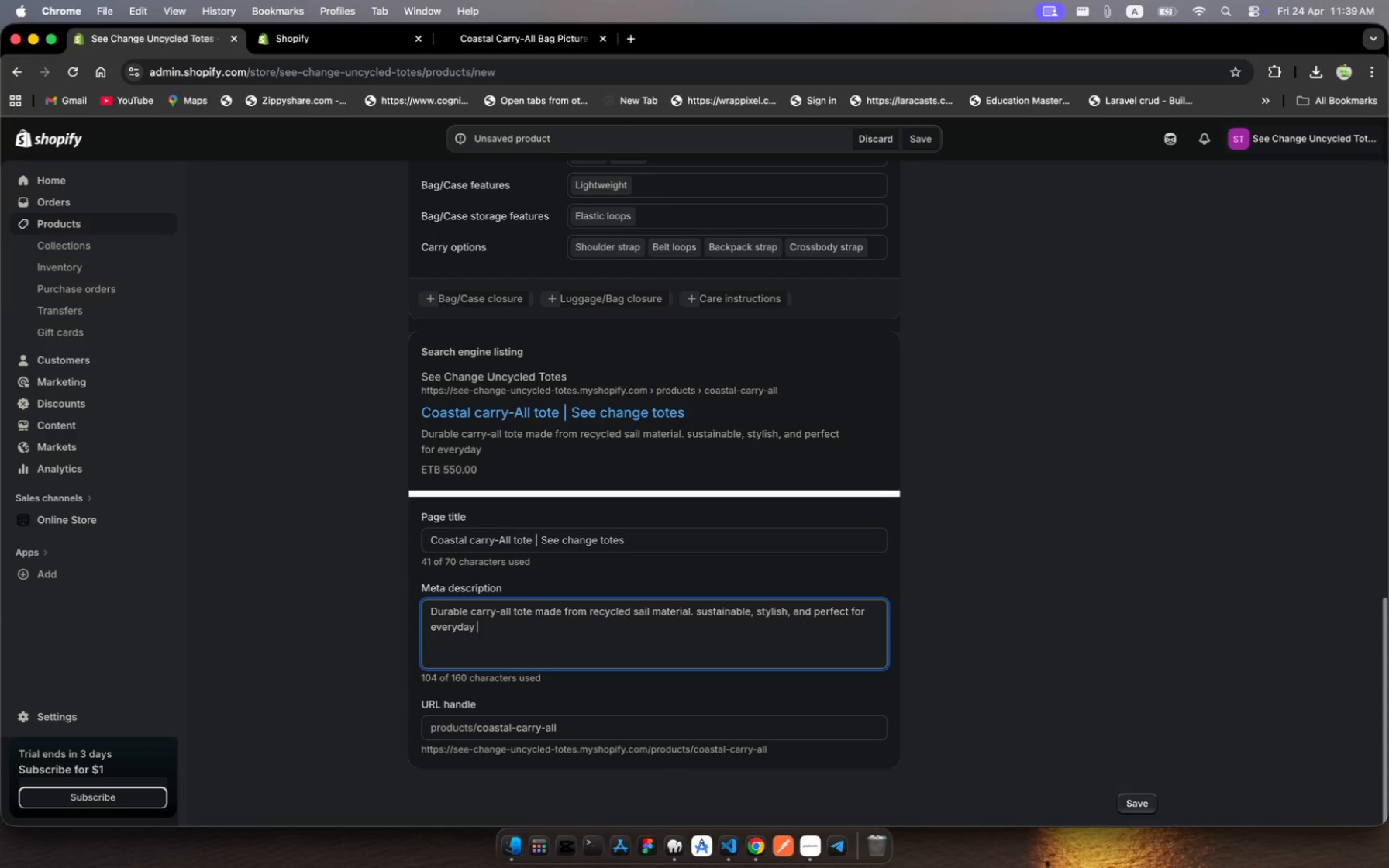 
type(errands.)
 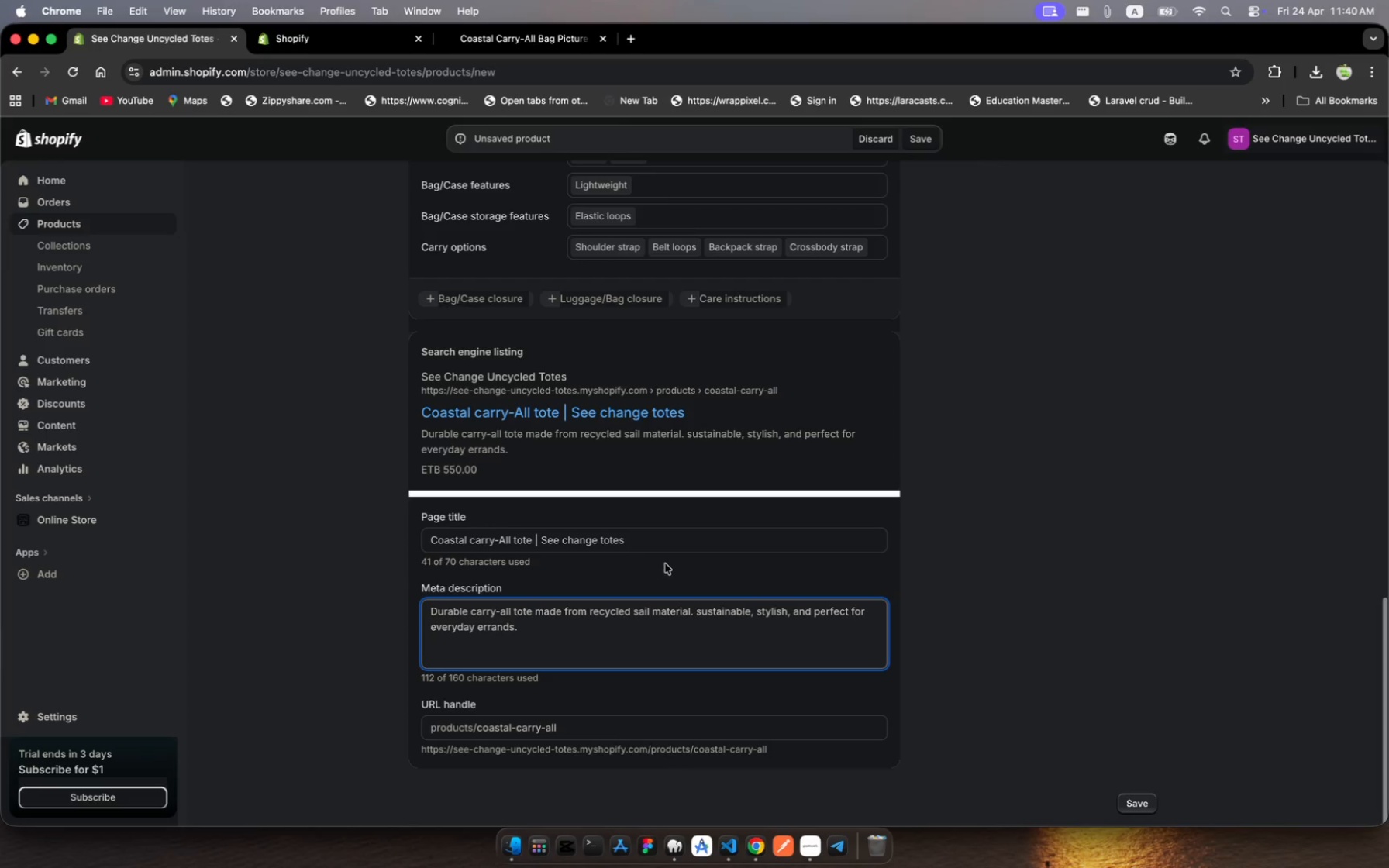 
scroll: coordinate [665, 566], scroll_direction: down, amount: 10.0
 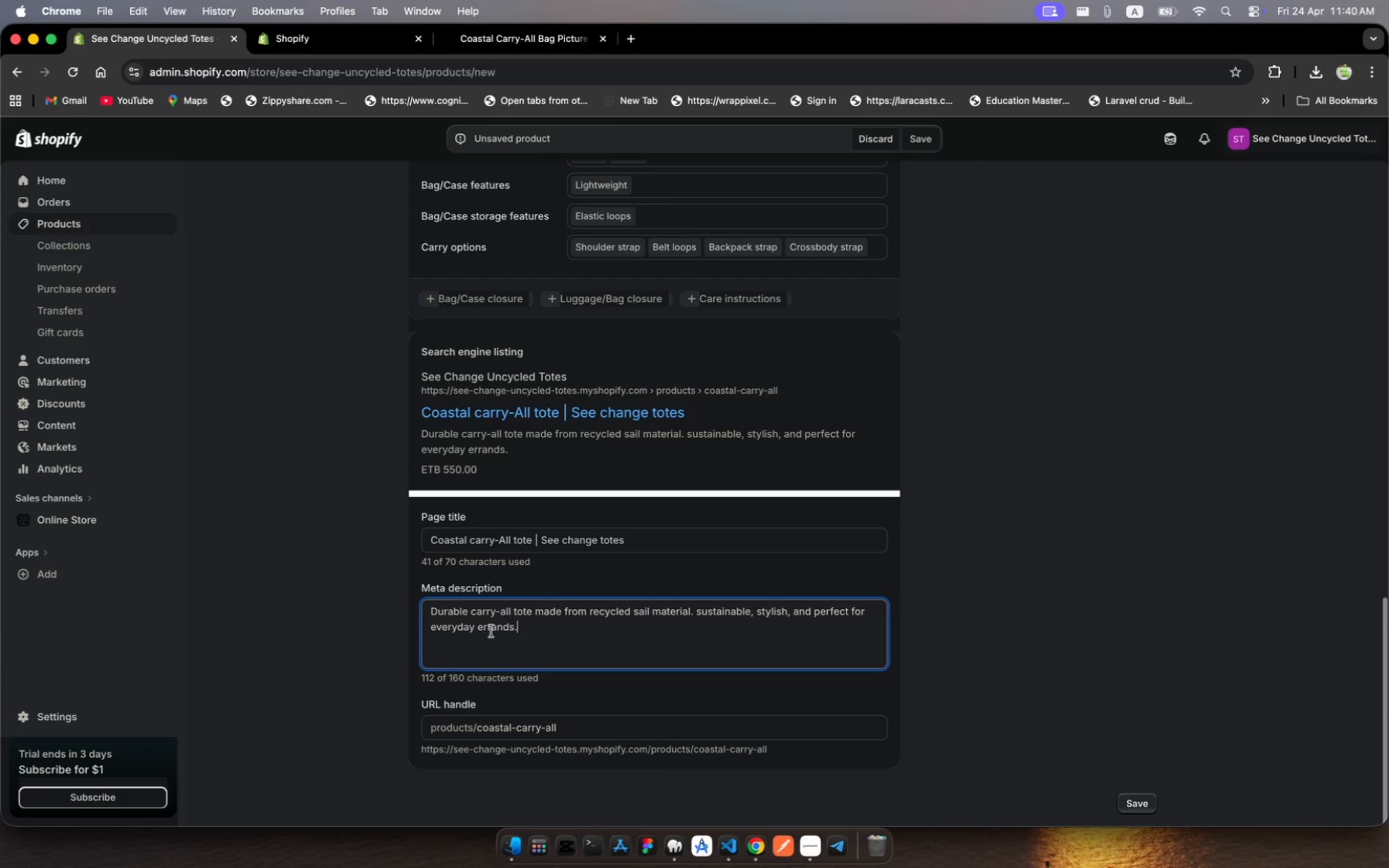 
left_click([464, 703])
 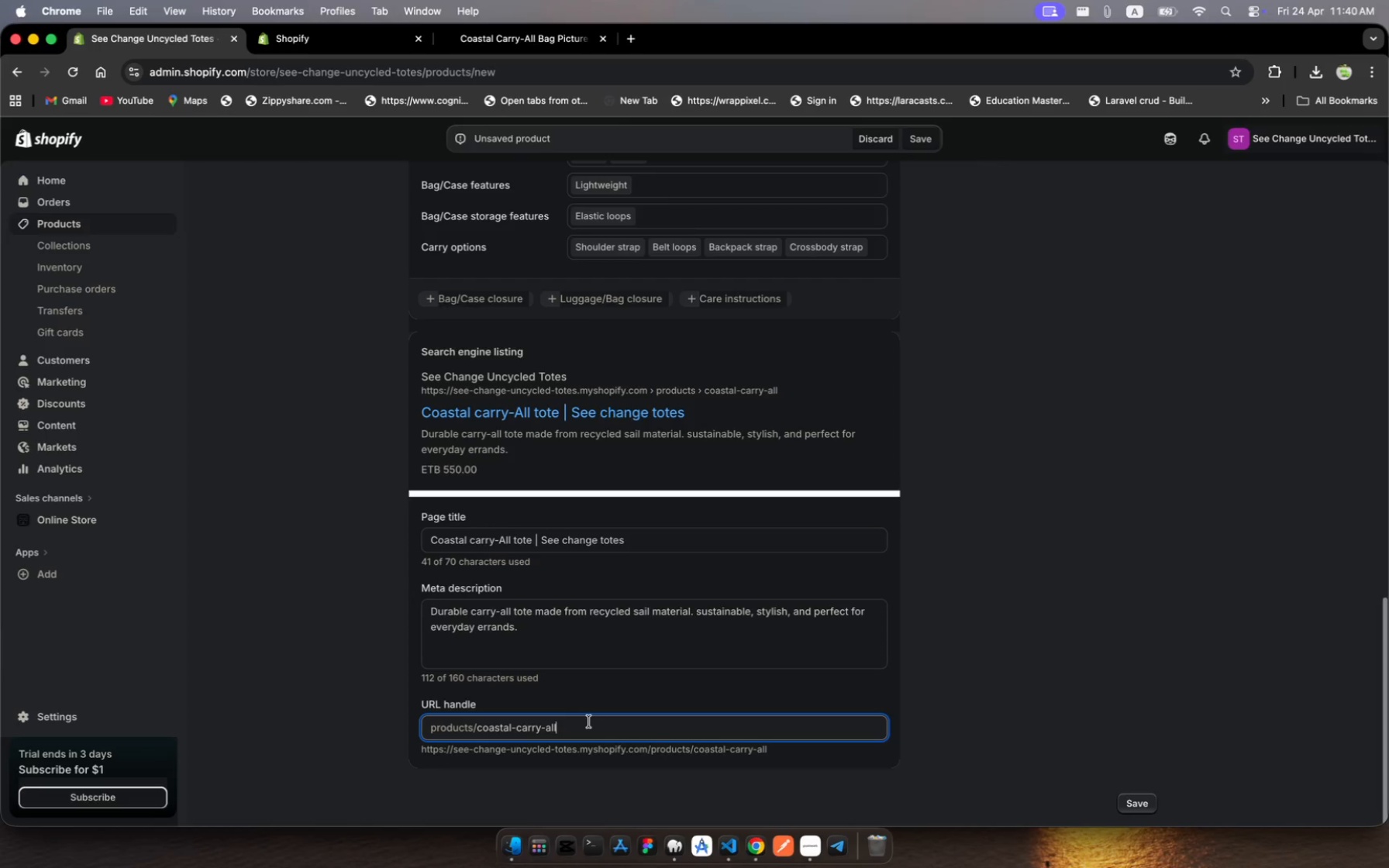 
left_click_drag(start_coordinate=[589, 722], to_coordinate=[397, 715])
 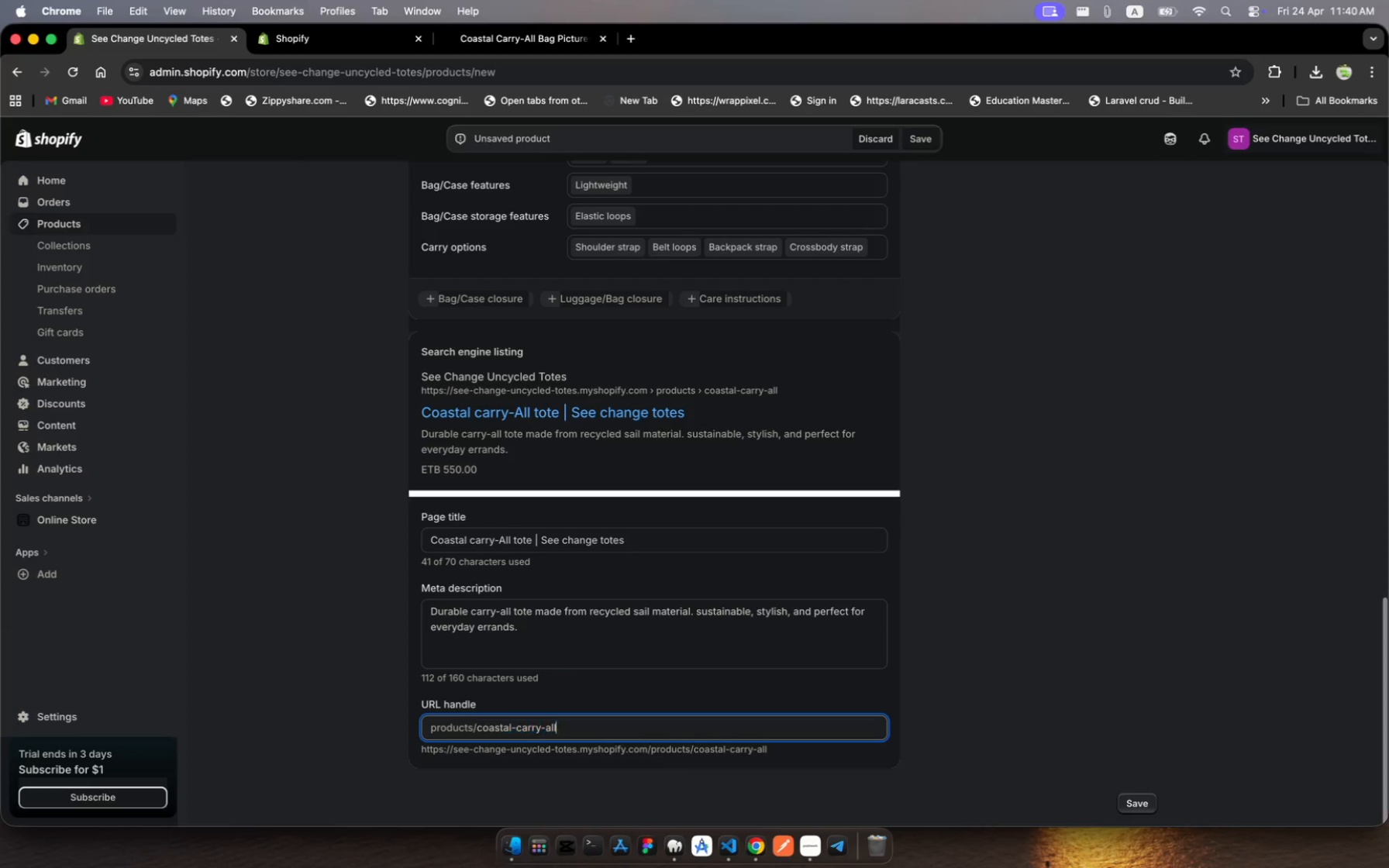 
key(Backspace)
 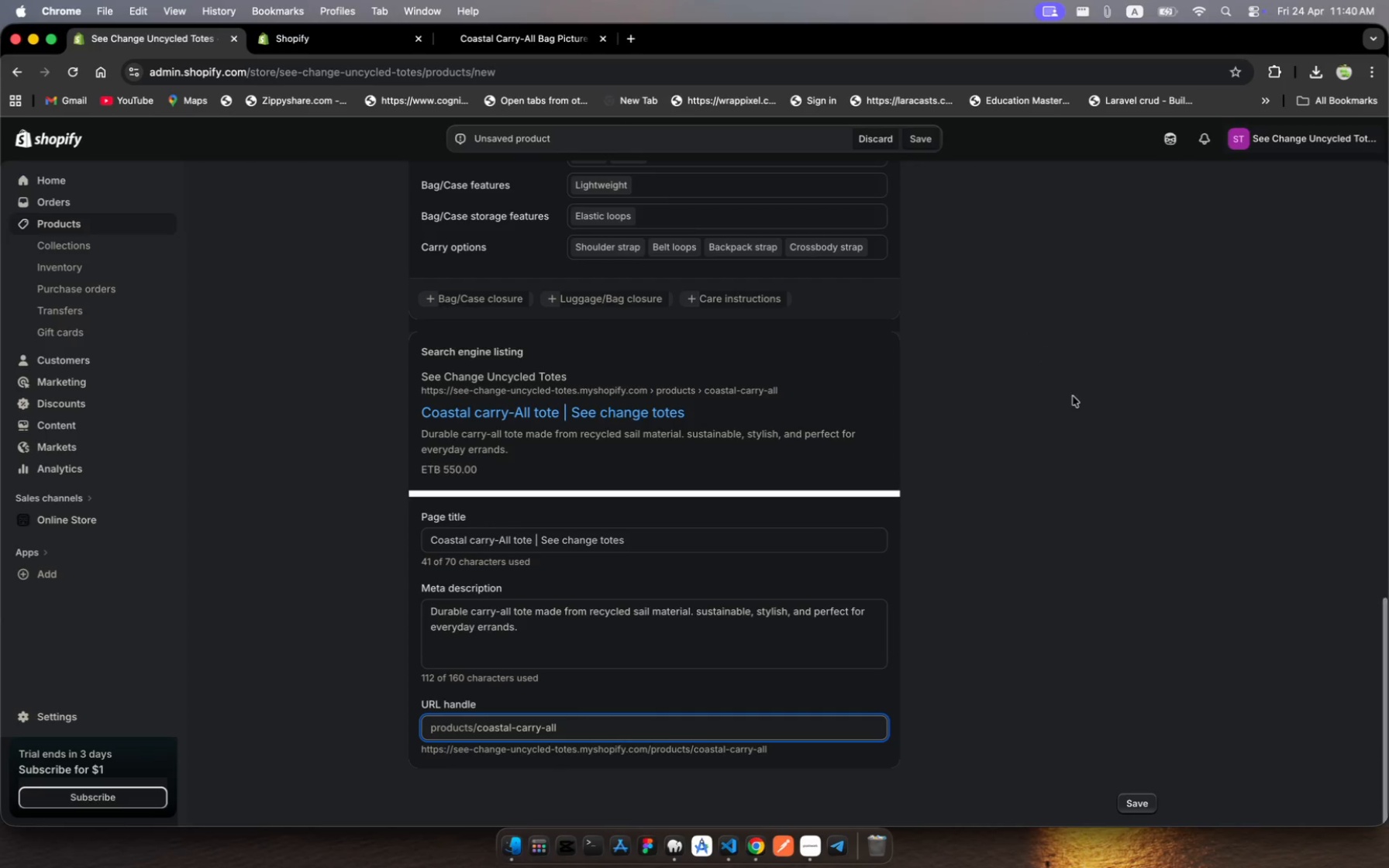 
wait(7.83)
 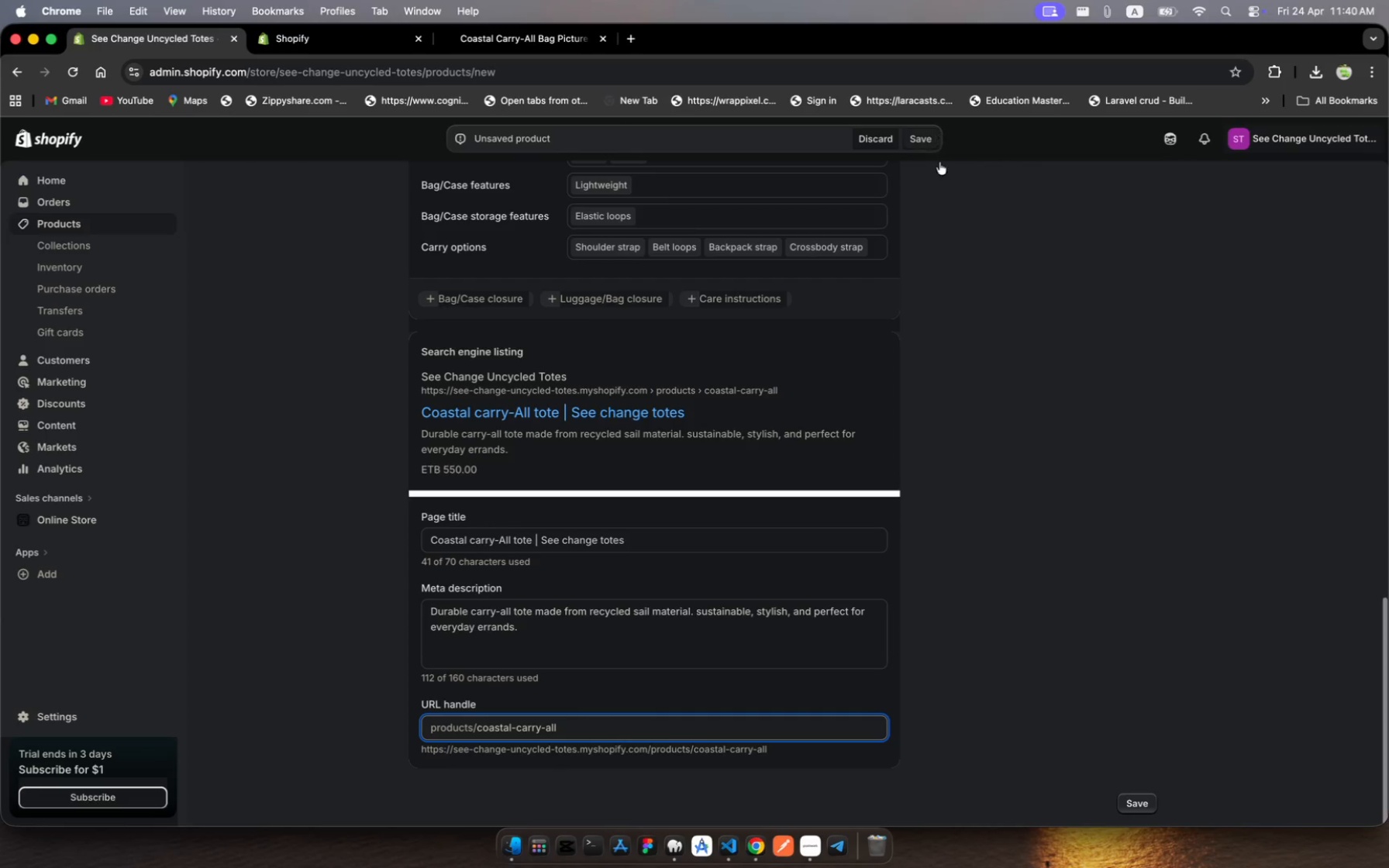 
left_click([925, 139])
 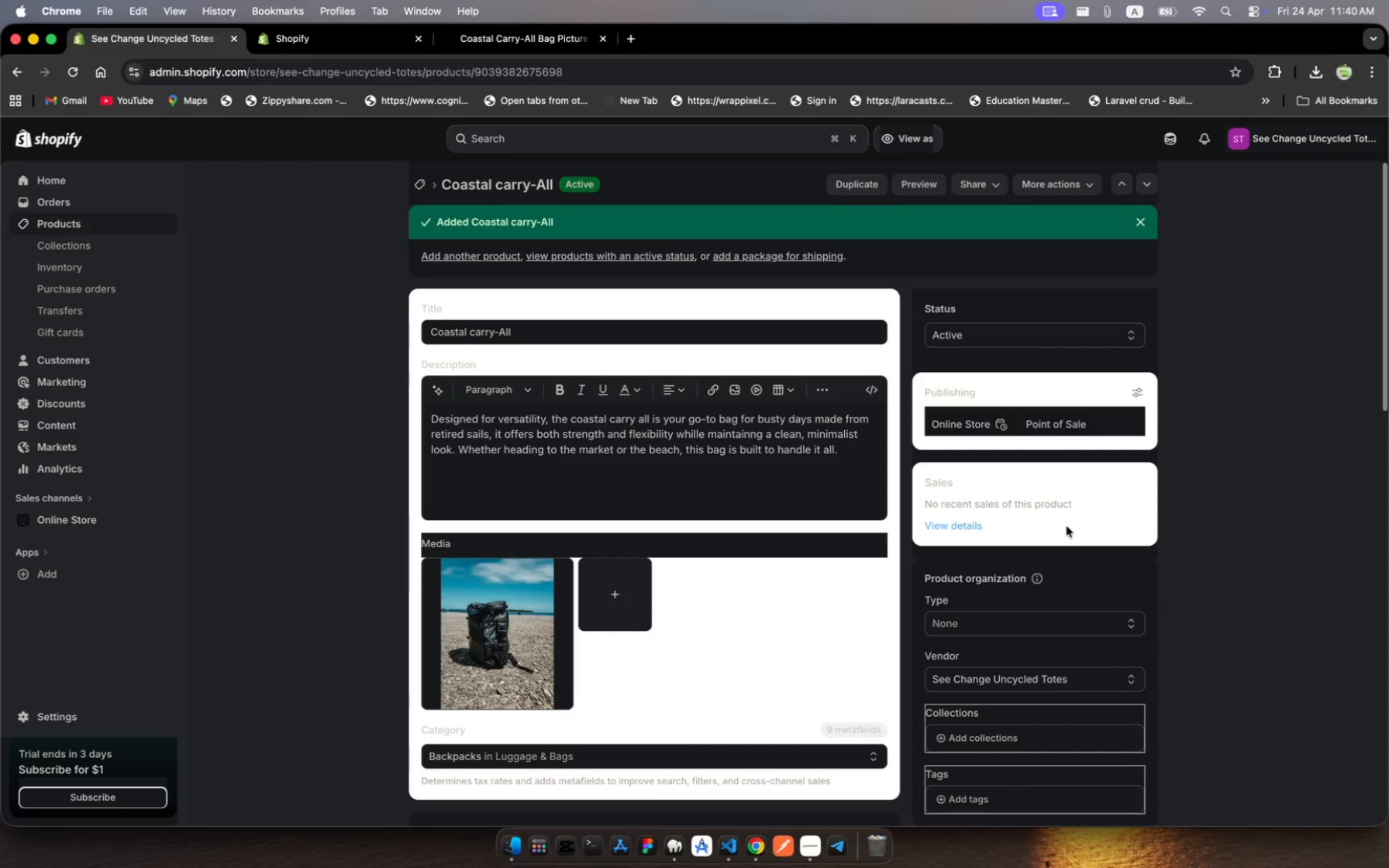 
wait(18.74)
 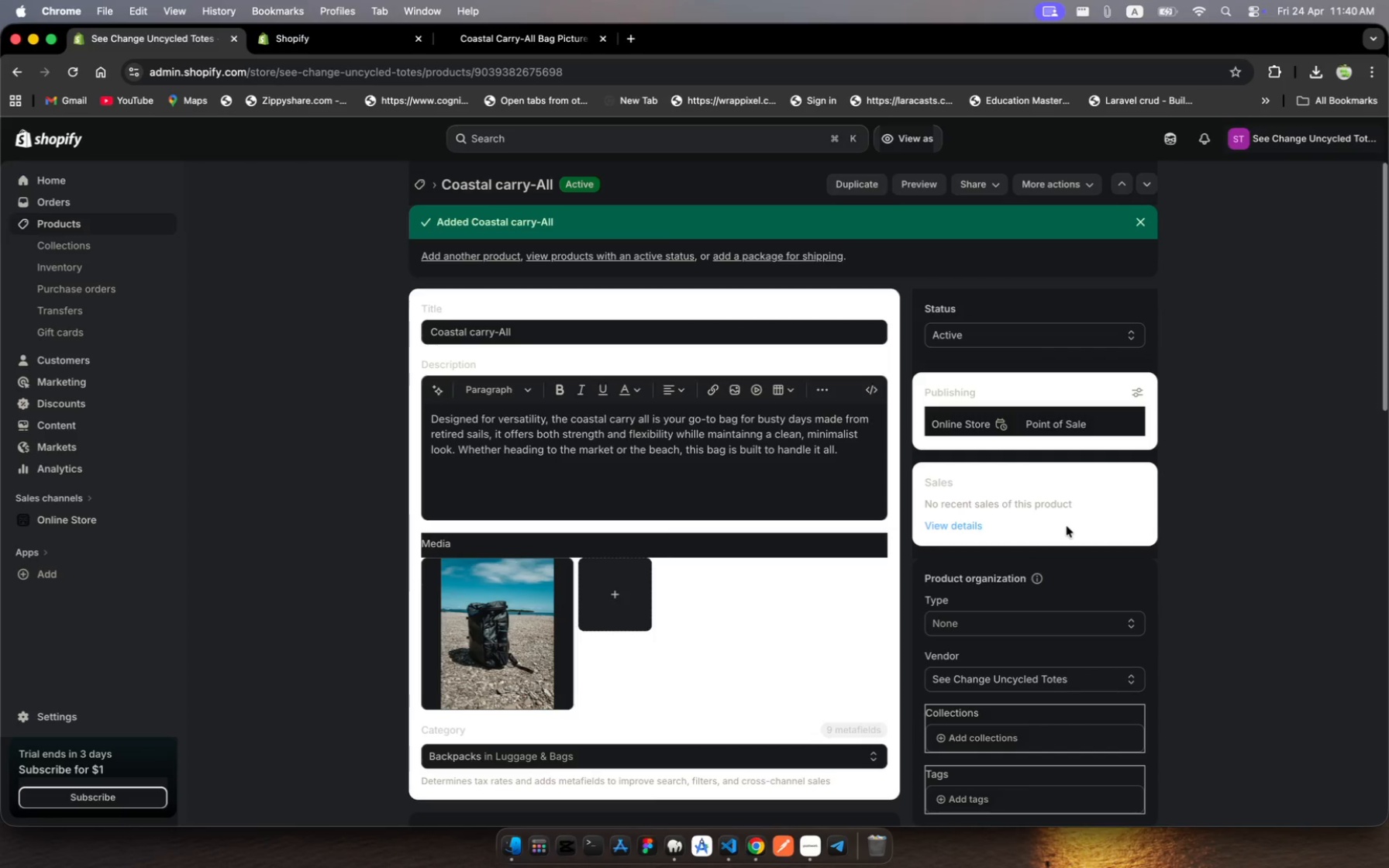 
left_click([102, 226])
 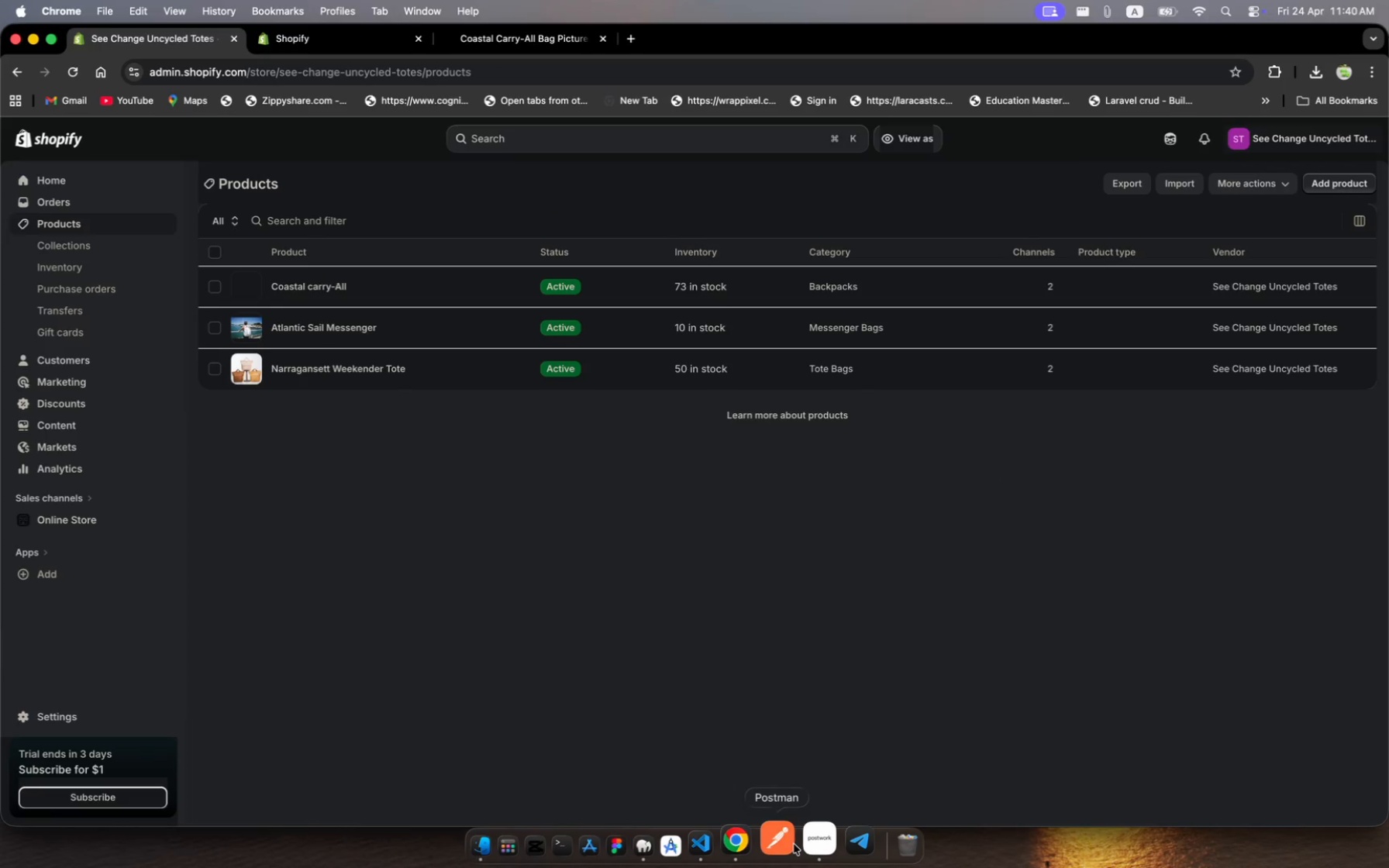 
left_click([814, 842])